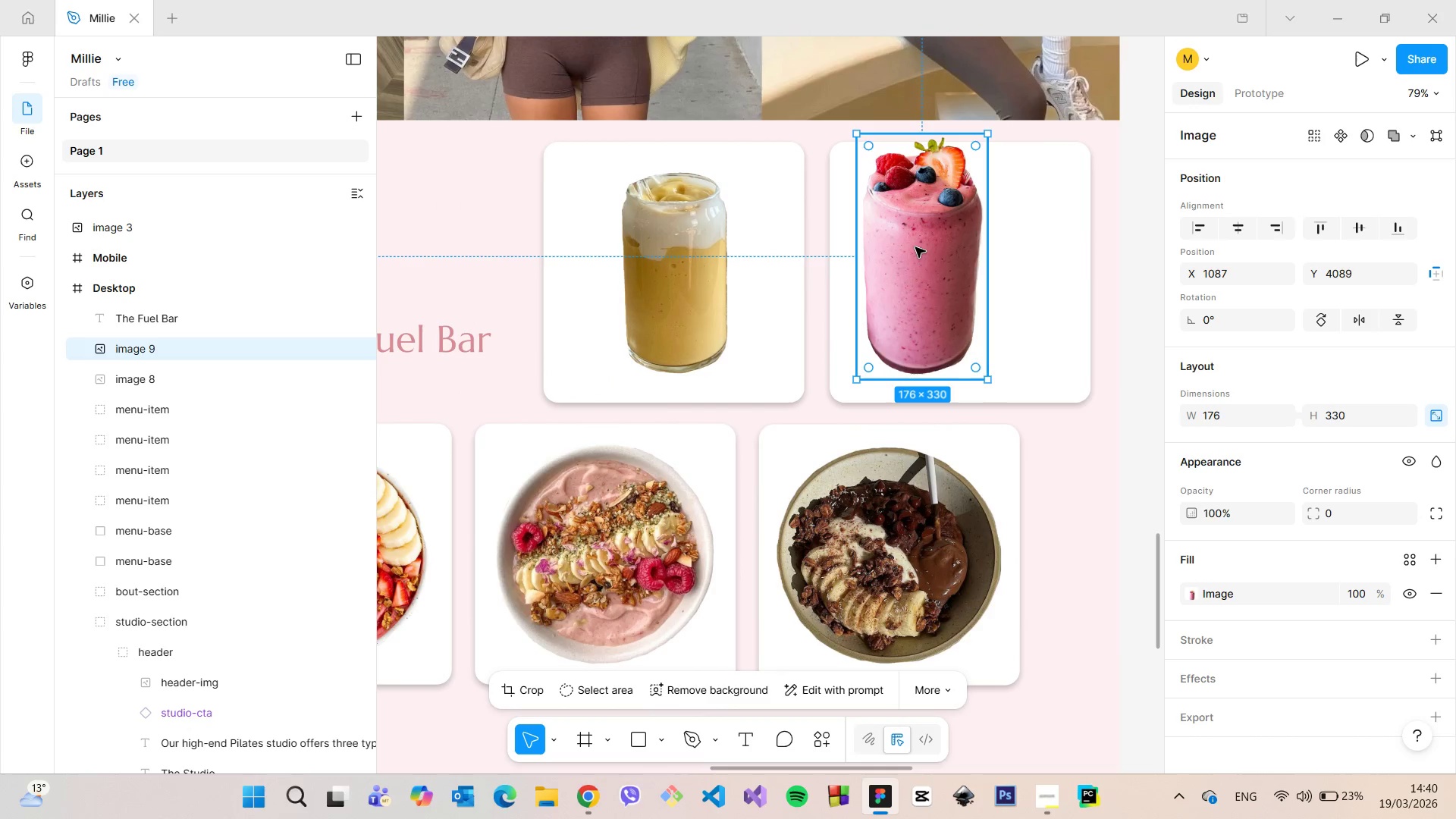 
left_click_drag(start_coordinate=[915, 247], to_coordinate=[957, 259])
 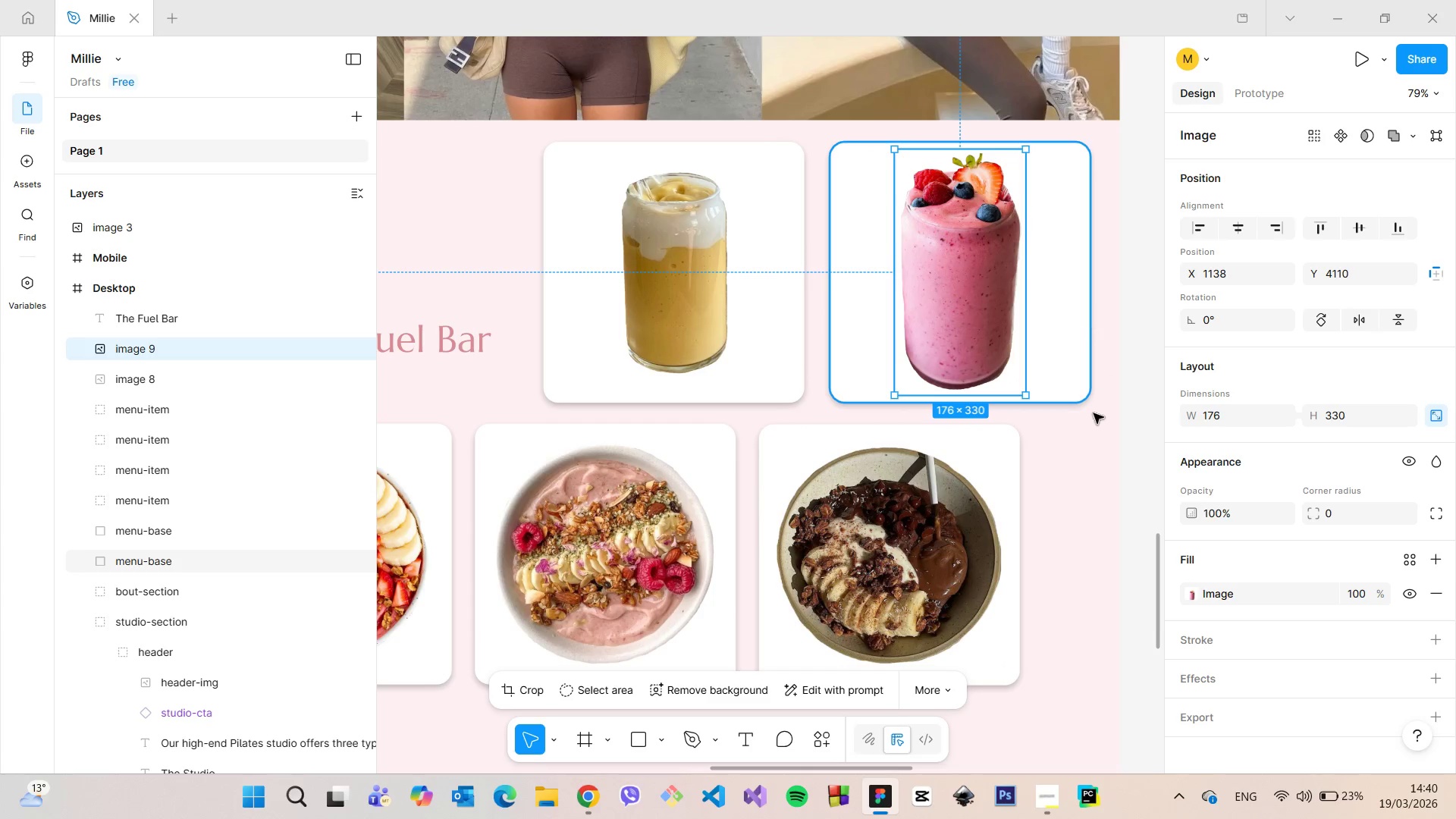 
left_click([1093, 414])
 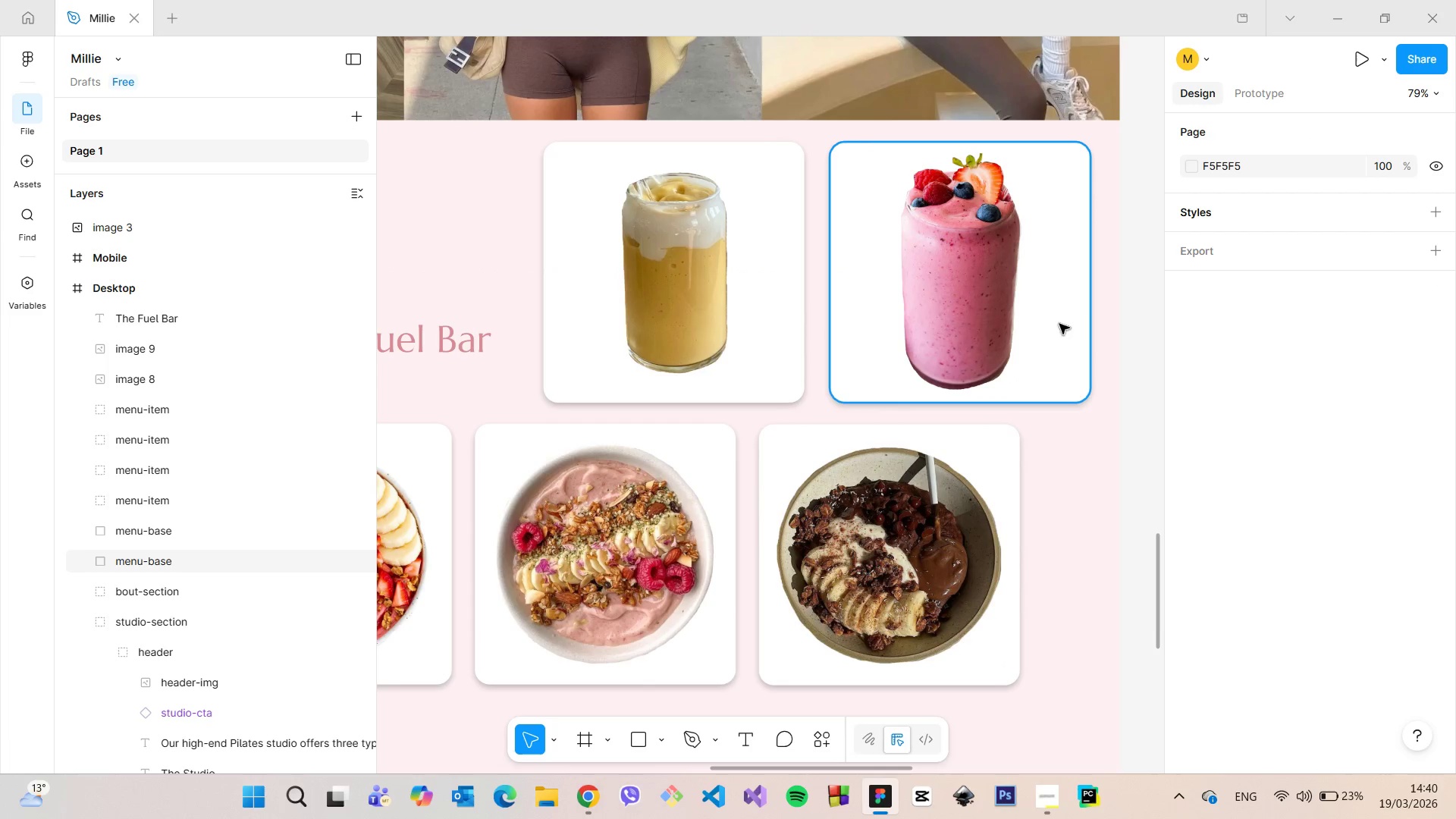 
left_click([1003, 298])
 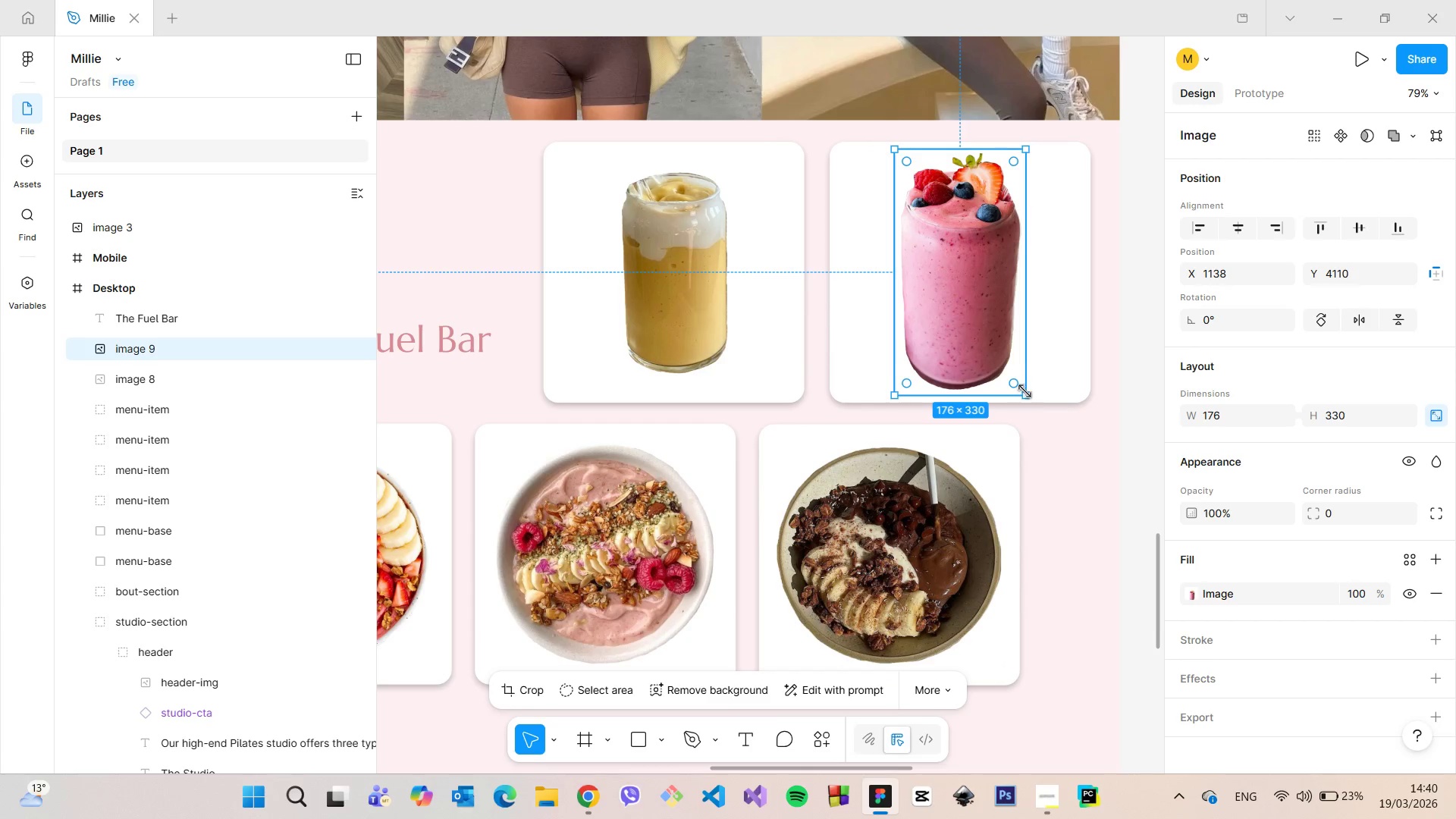 
left_click_drag(start_coordinate=[1025, 391], to_coordinate=[1012, 377])
 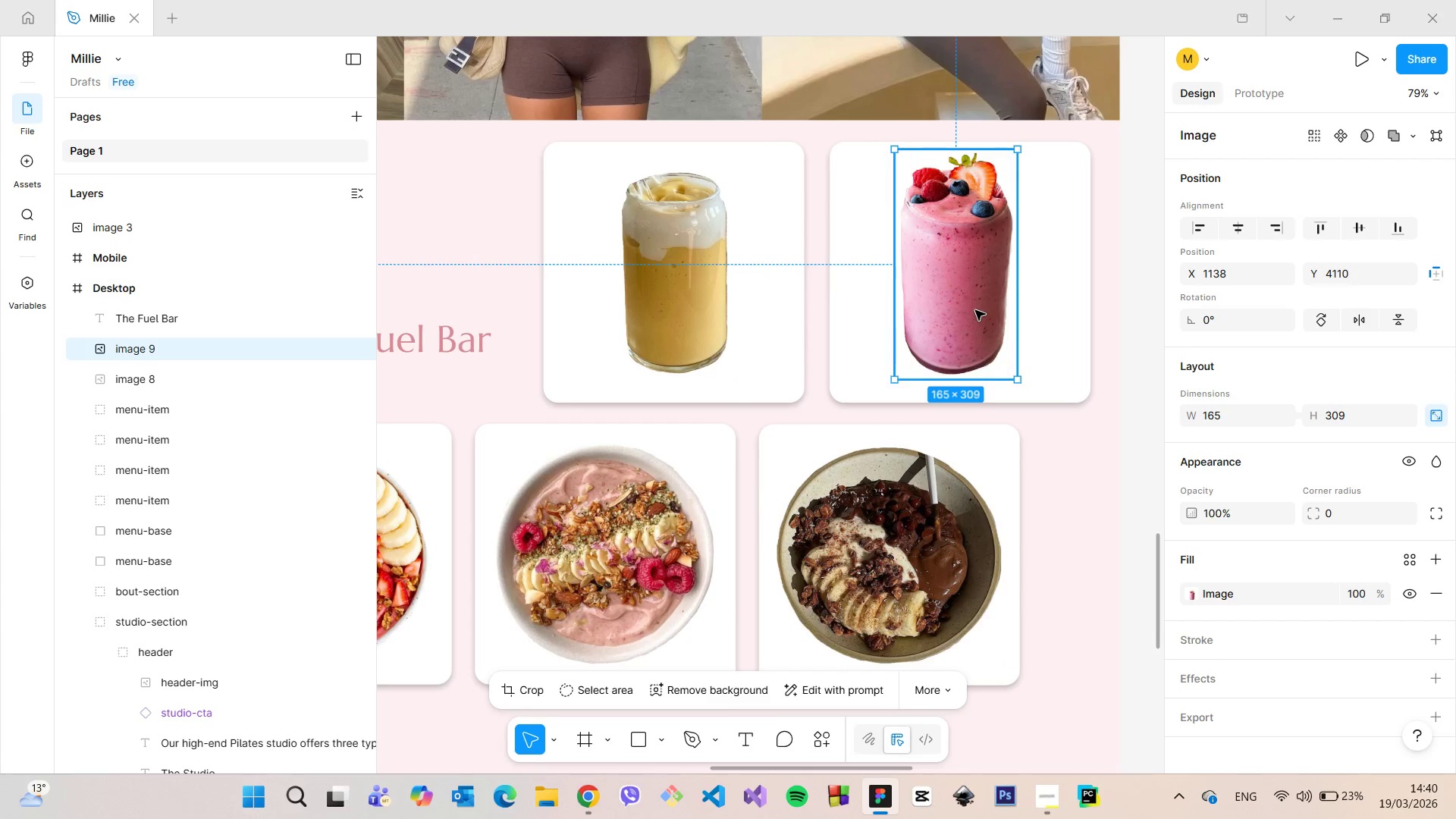 
left_click_drag(start_coordinate=[975, 309], to_coordinate=[975, 316])
 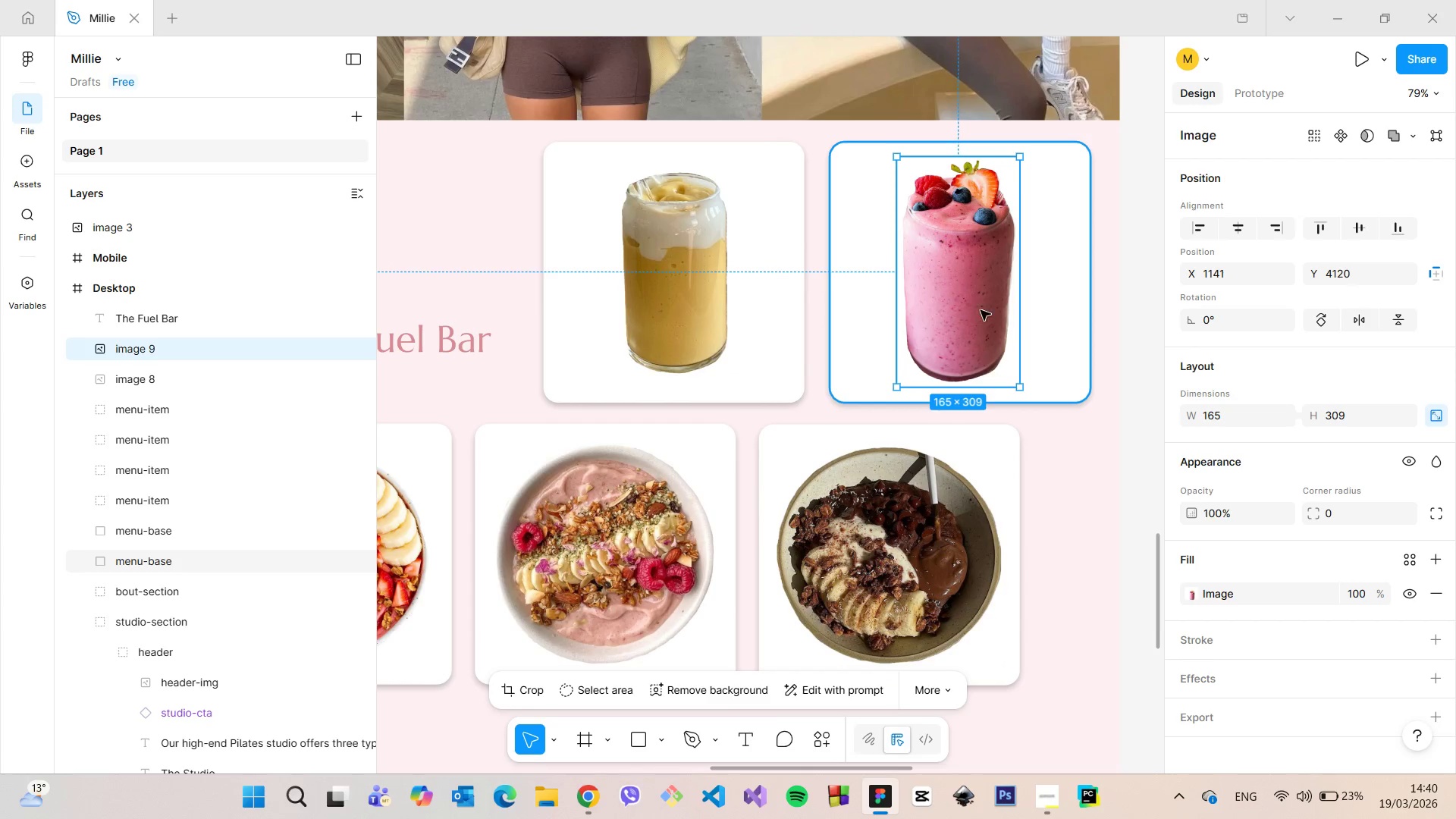 
left_click_drag(start_coordinate=[968, 307], to_coordinate=[974, 308])
 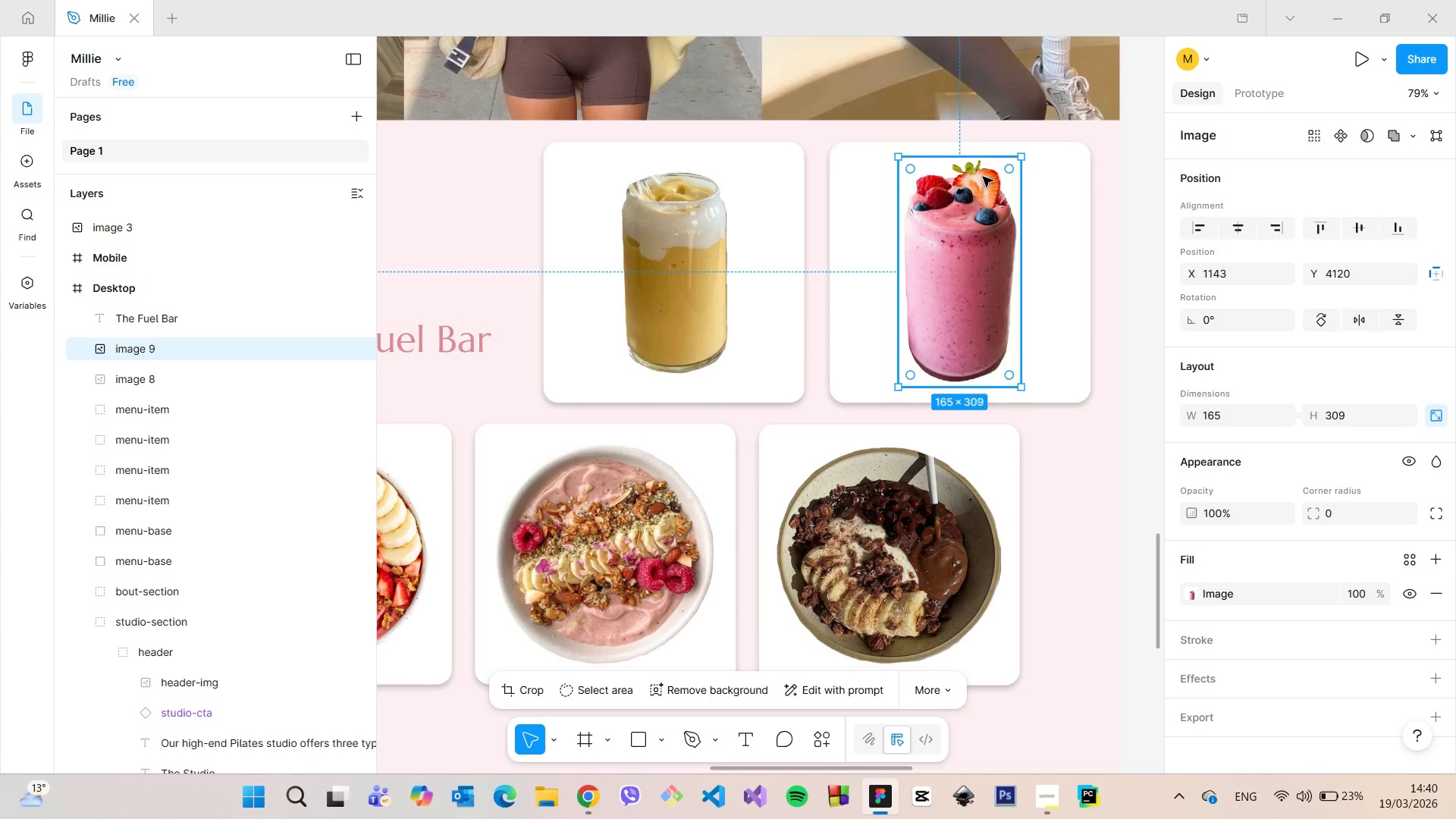 
hold_key(key=ShiftLeft, duration=1.22)
 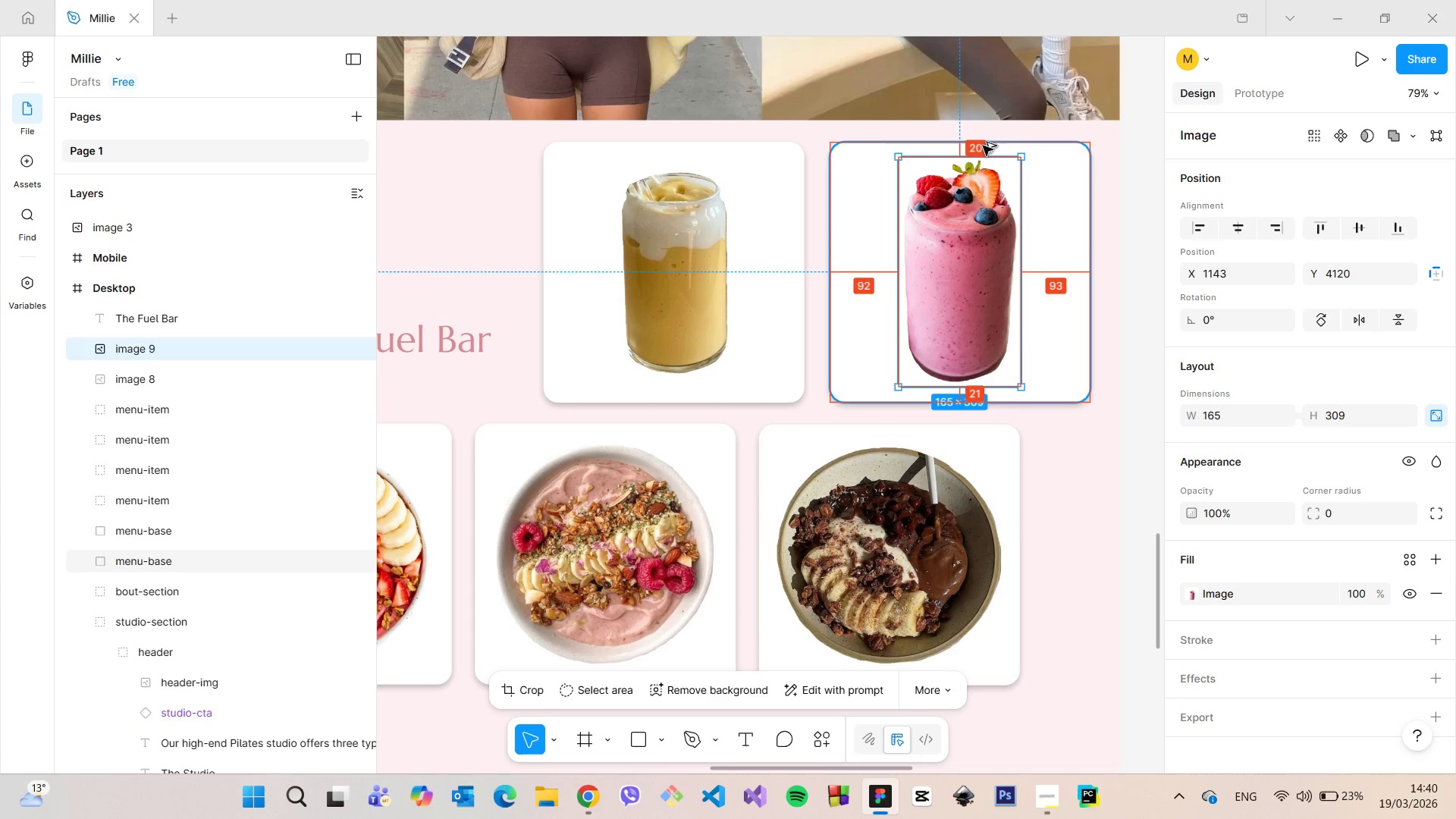 
hold_key(key=AltLeft, duration=0.78)
 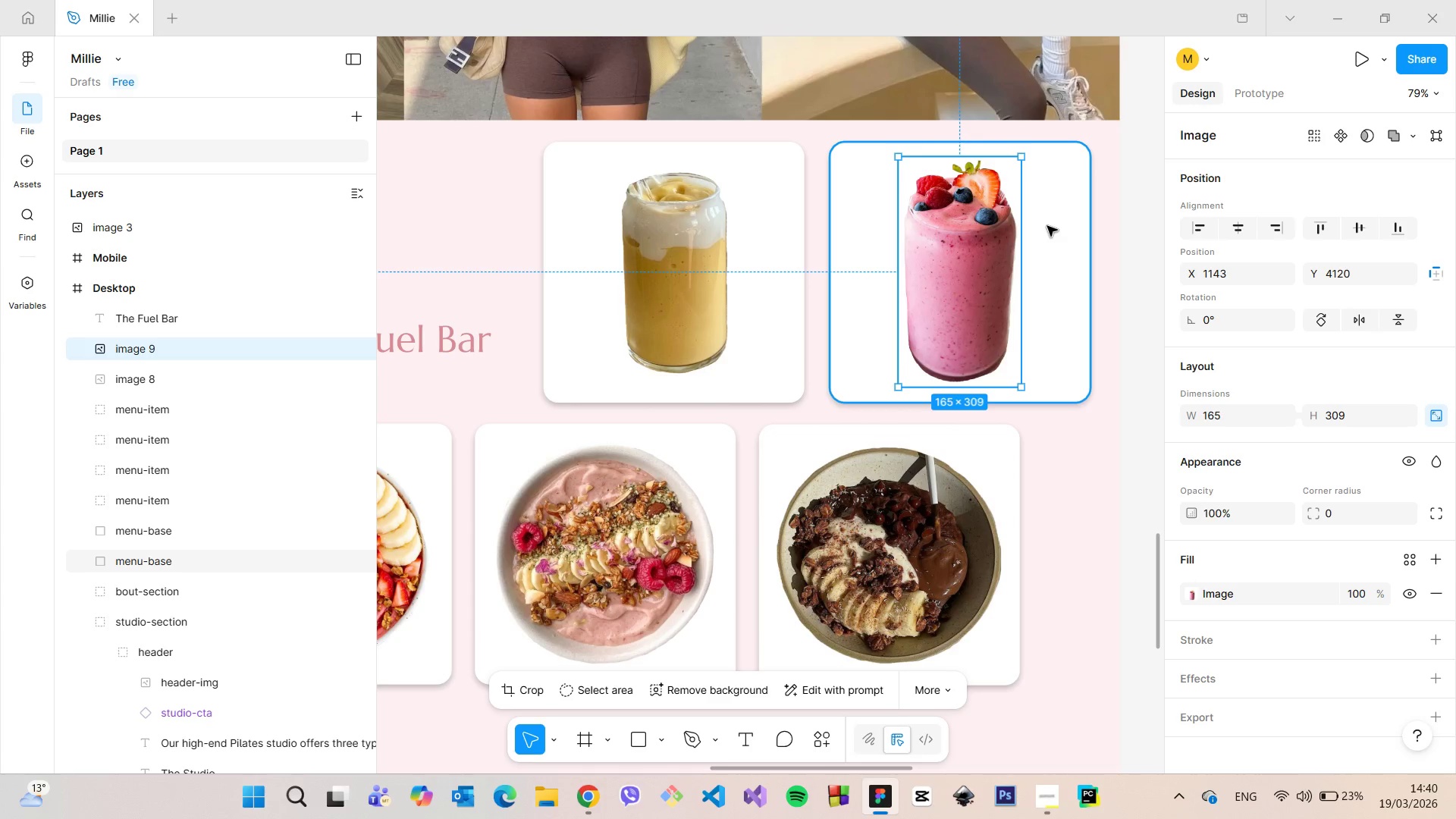 
left_click([1047, 226])
 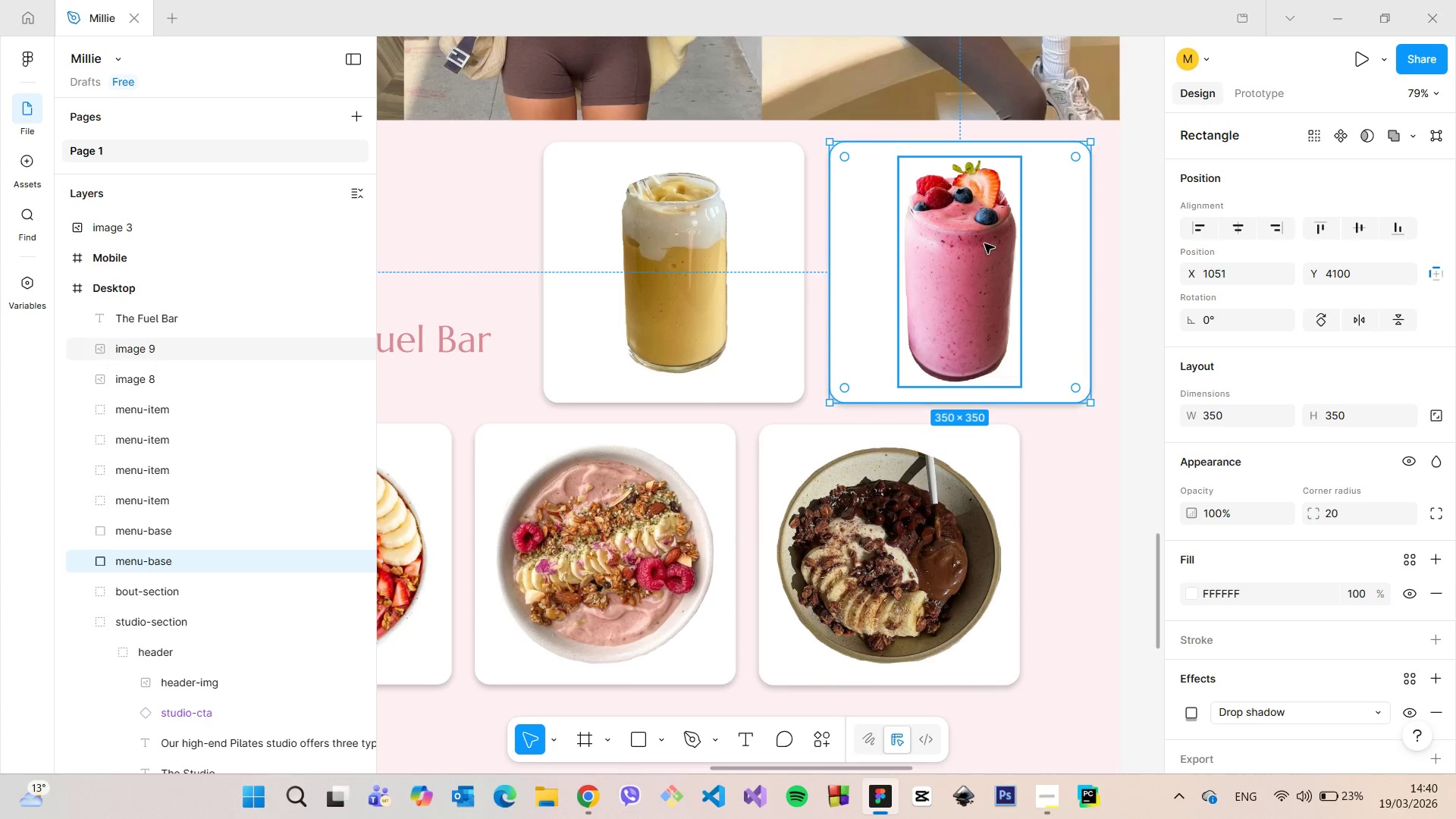 
hold_key(key=ShiftLeft, duration=0.67)
left_click([984, 243])
 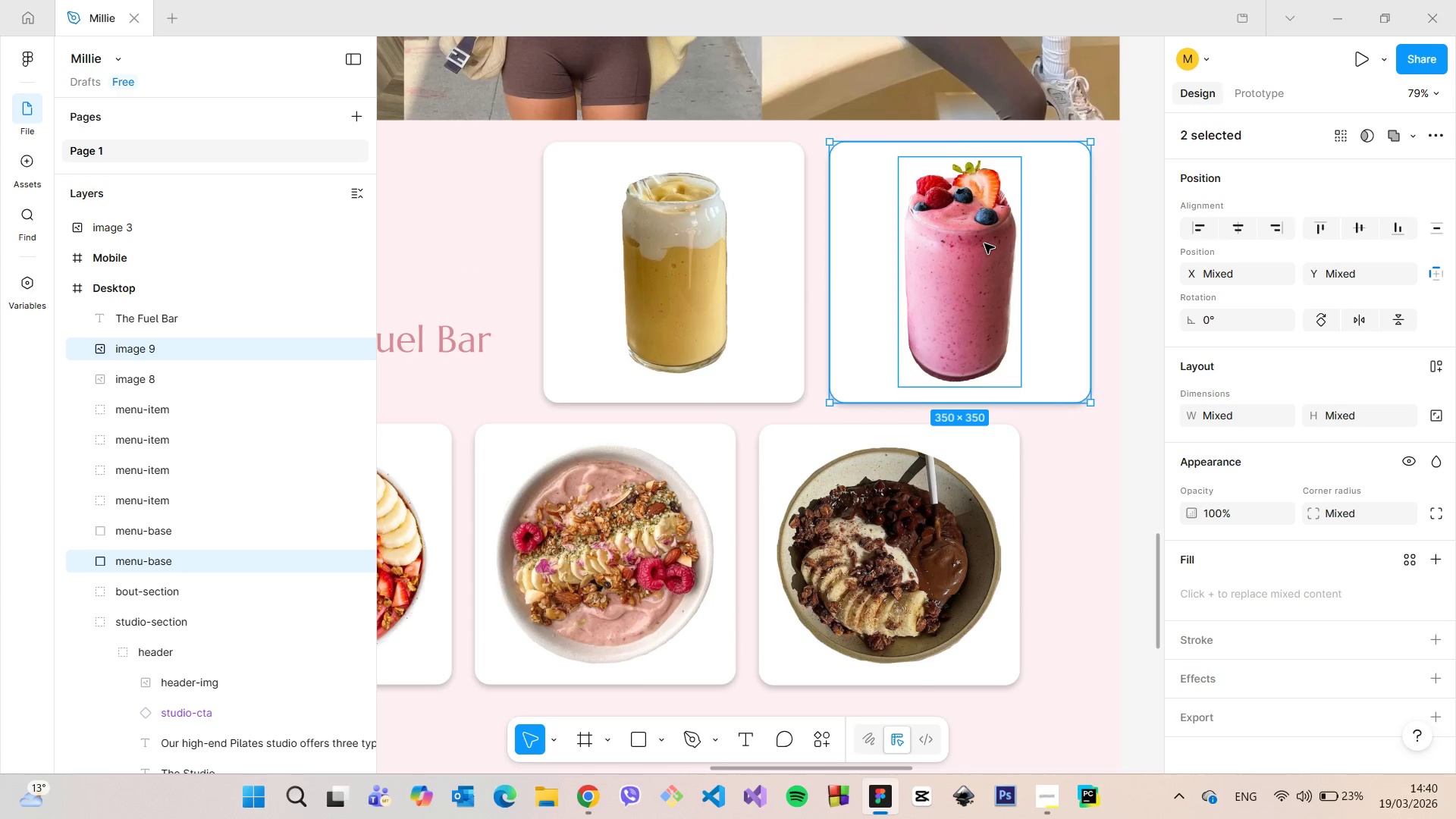 
right_click([984, 243])
 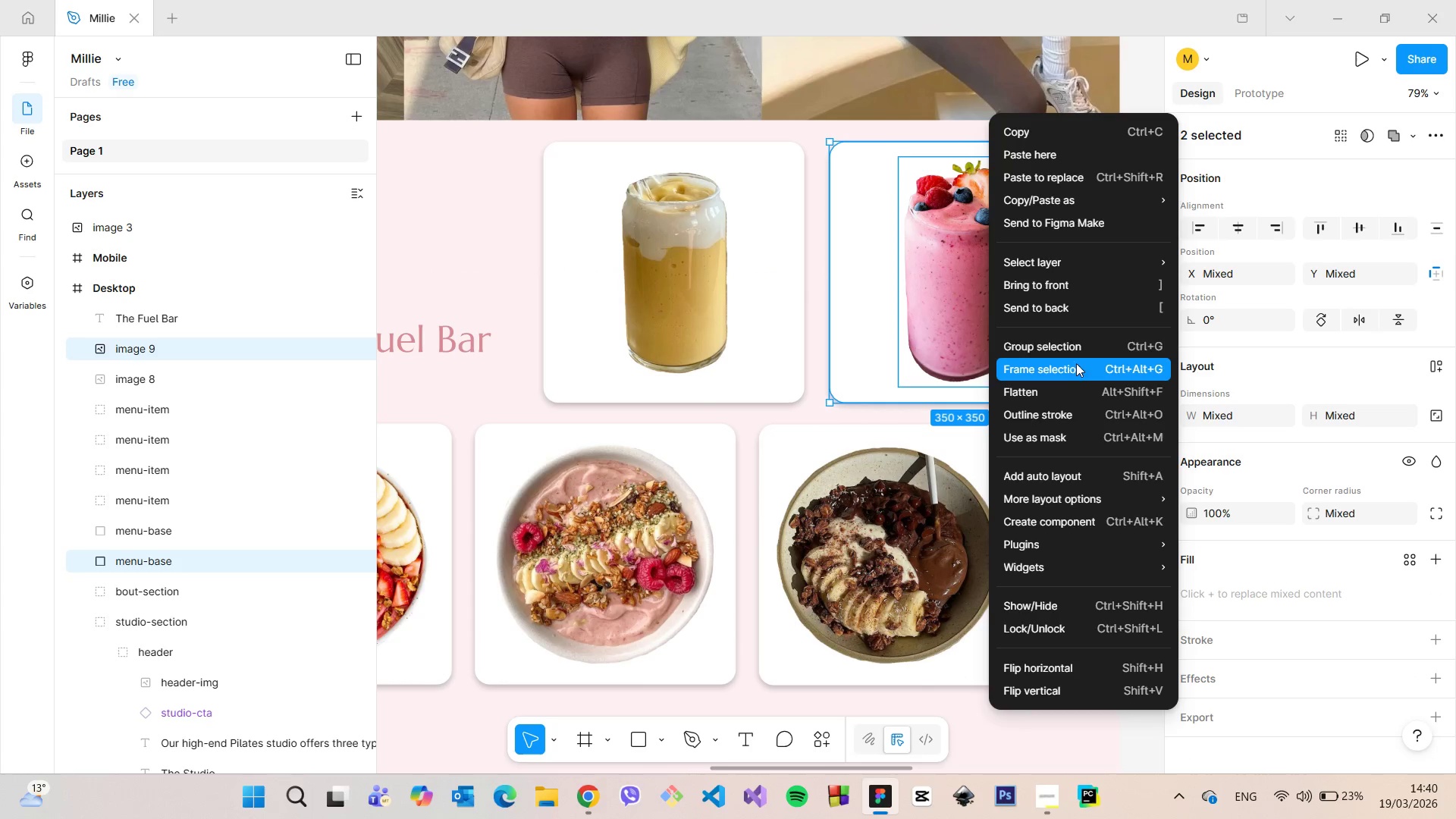 
left_click([1065, 344])
 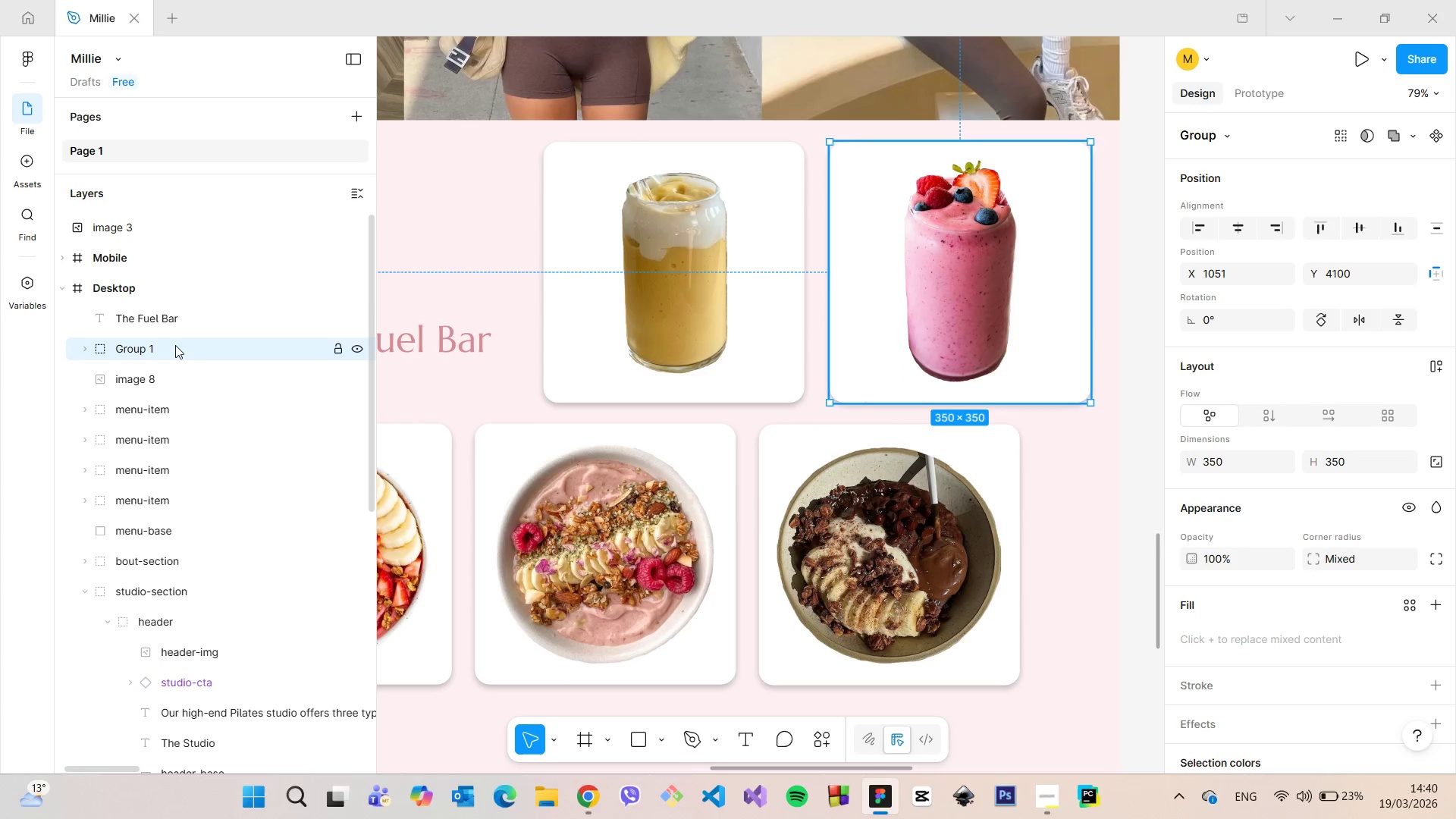 
double_click([175, 345])
 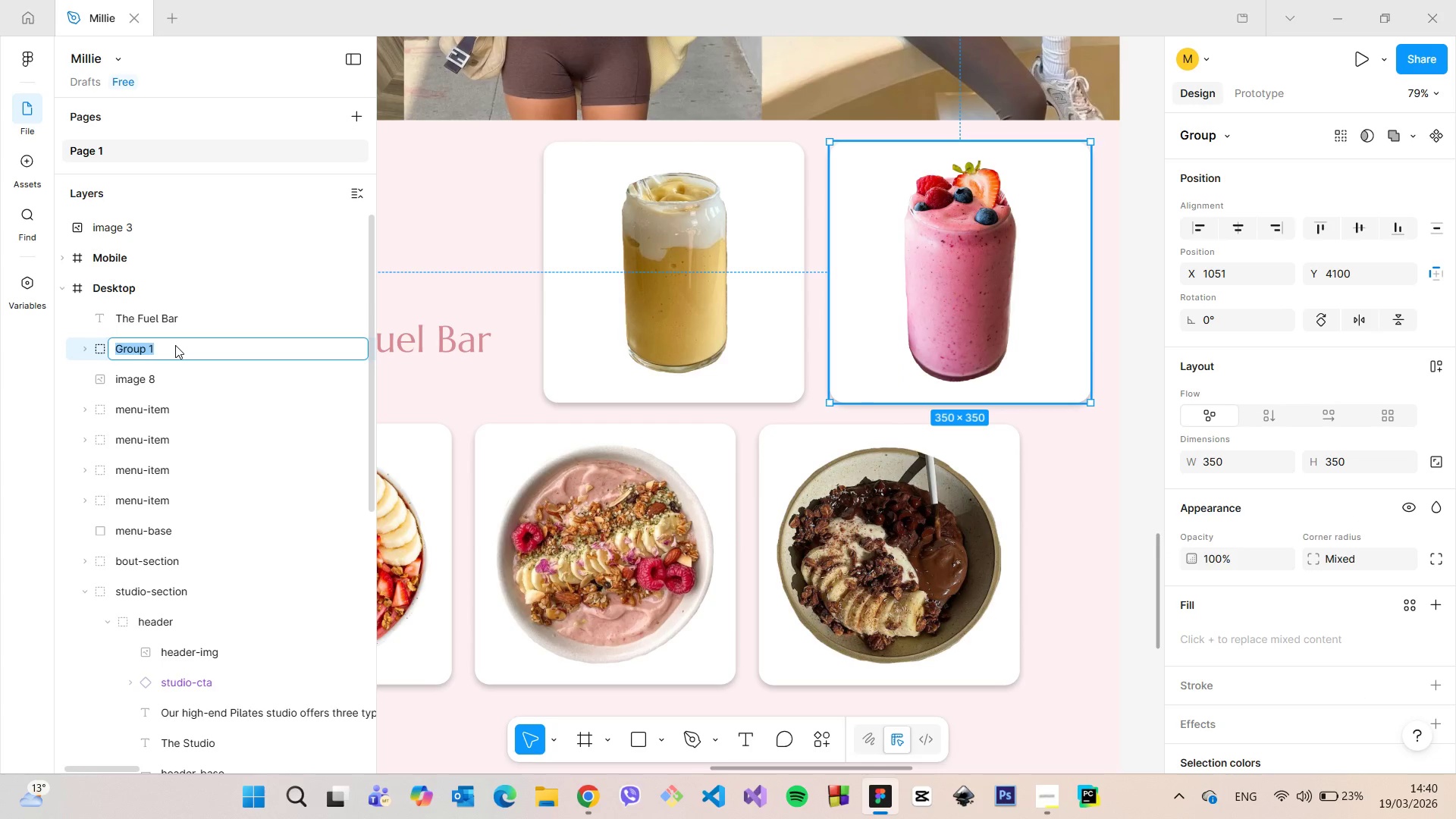 
type(menu-item)
 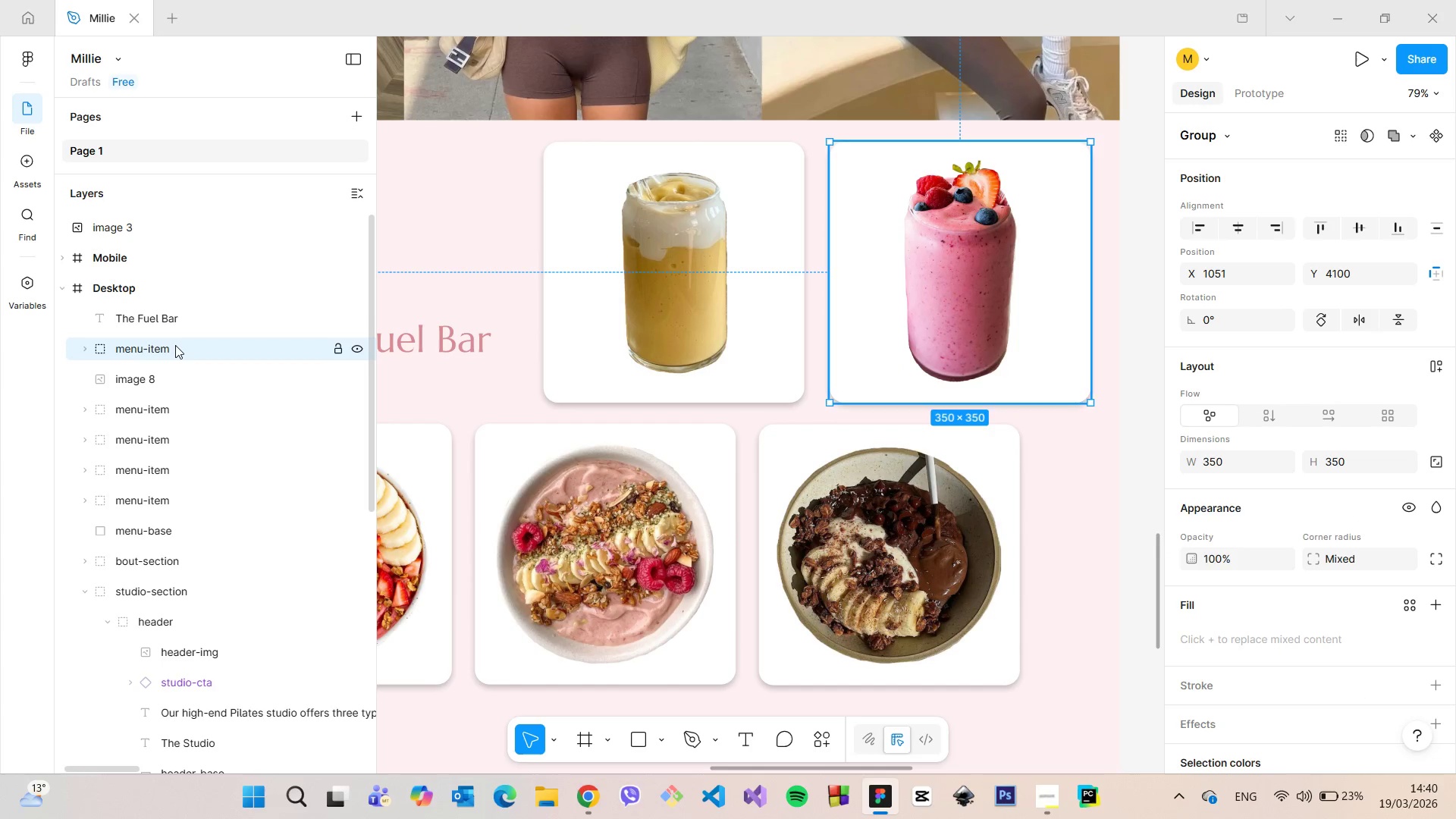 
key(Enter)
 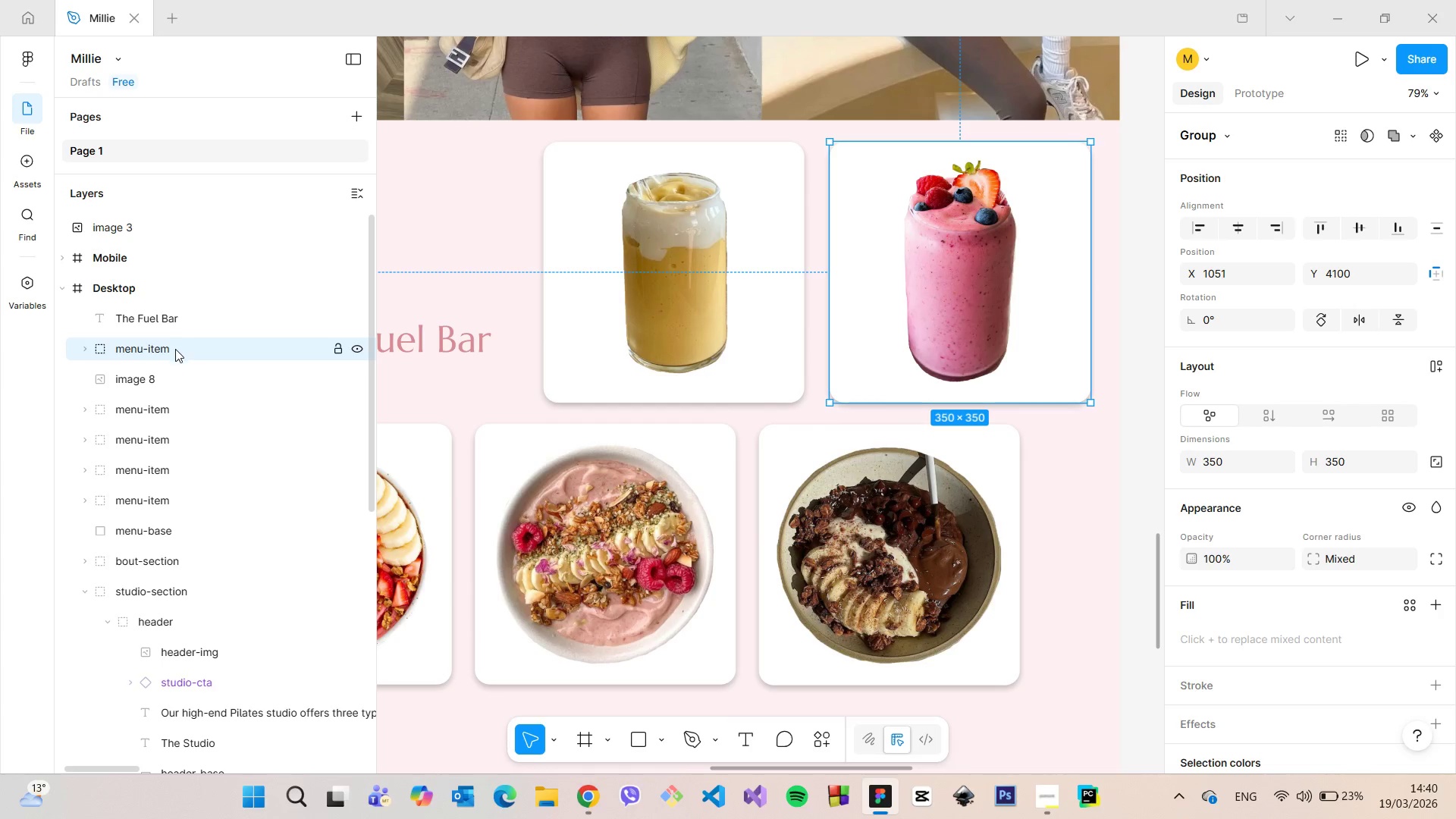 
left_click_drag(start_coordinate=[175, 347], to_coordinate=[168, 384])
 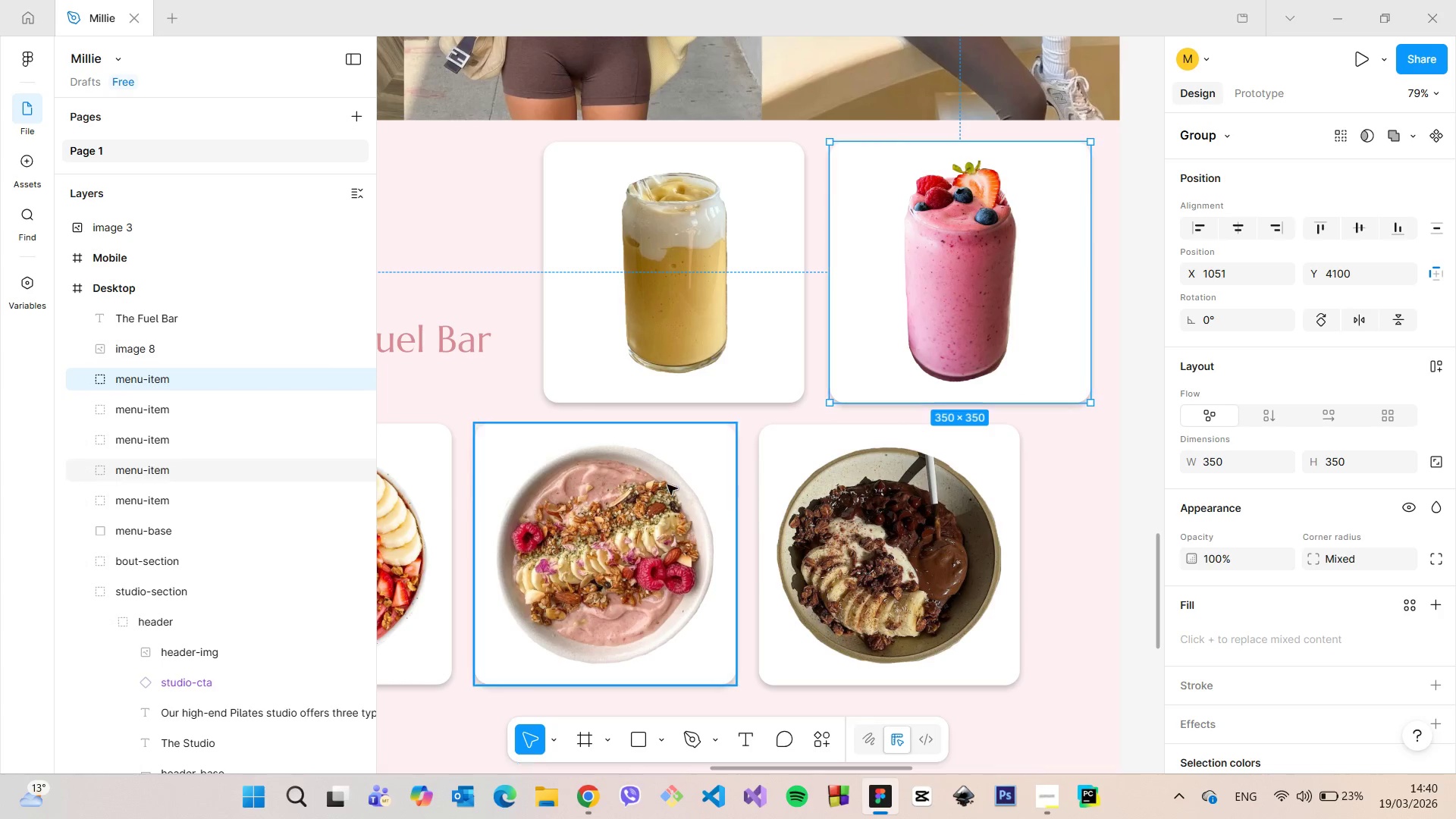 
scroll: coordinate [859, 669], scroll_direction: down, amount: 20.0
 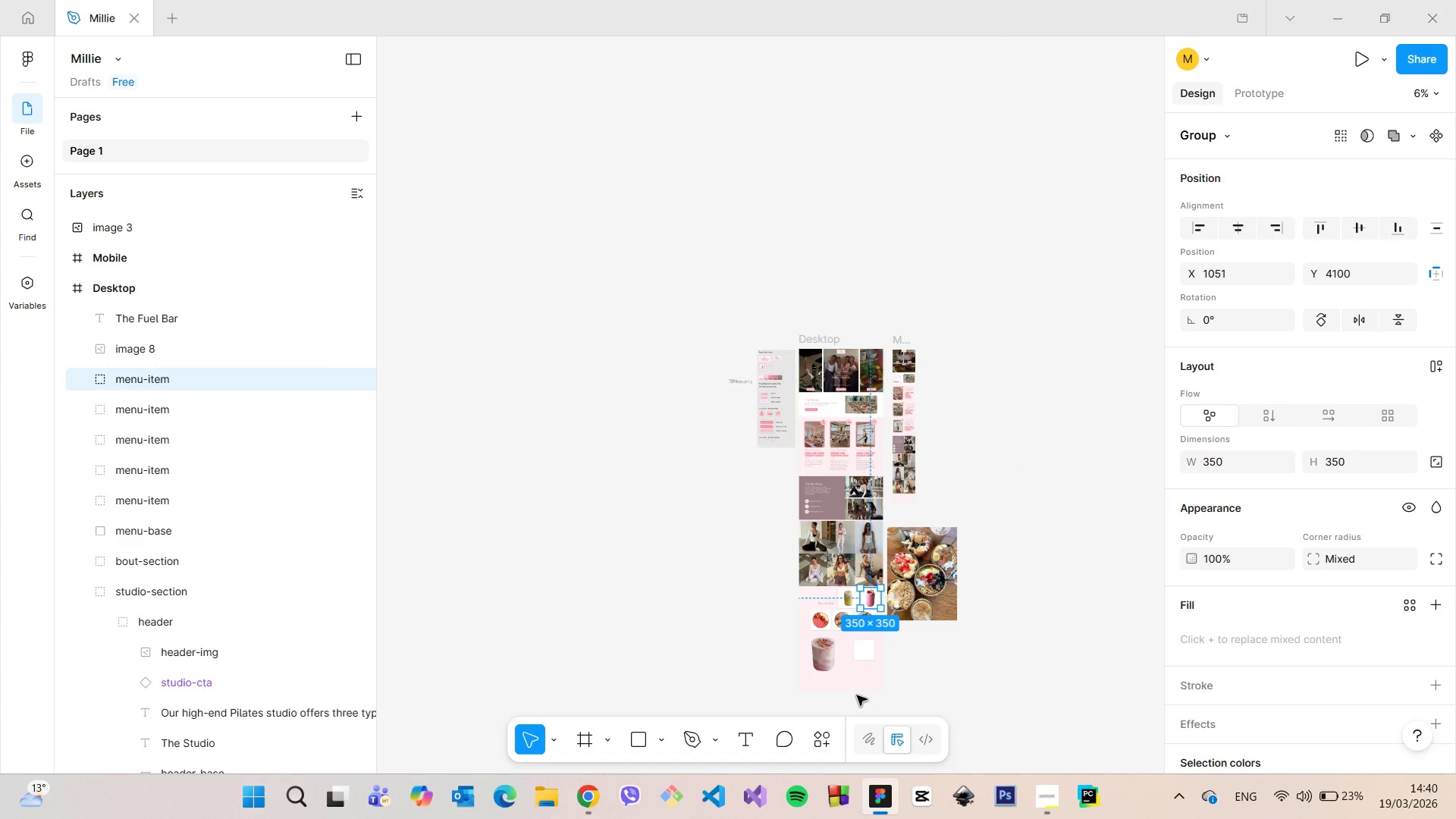 
scroll: coordinate [857, 695], scroll_direction: up, amount: 15.0
 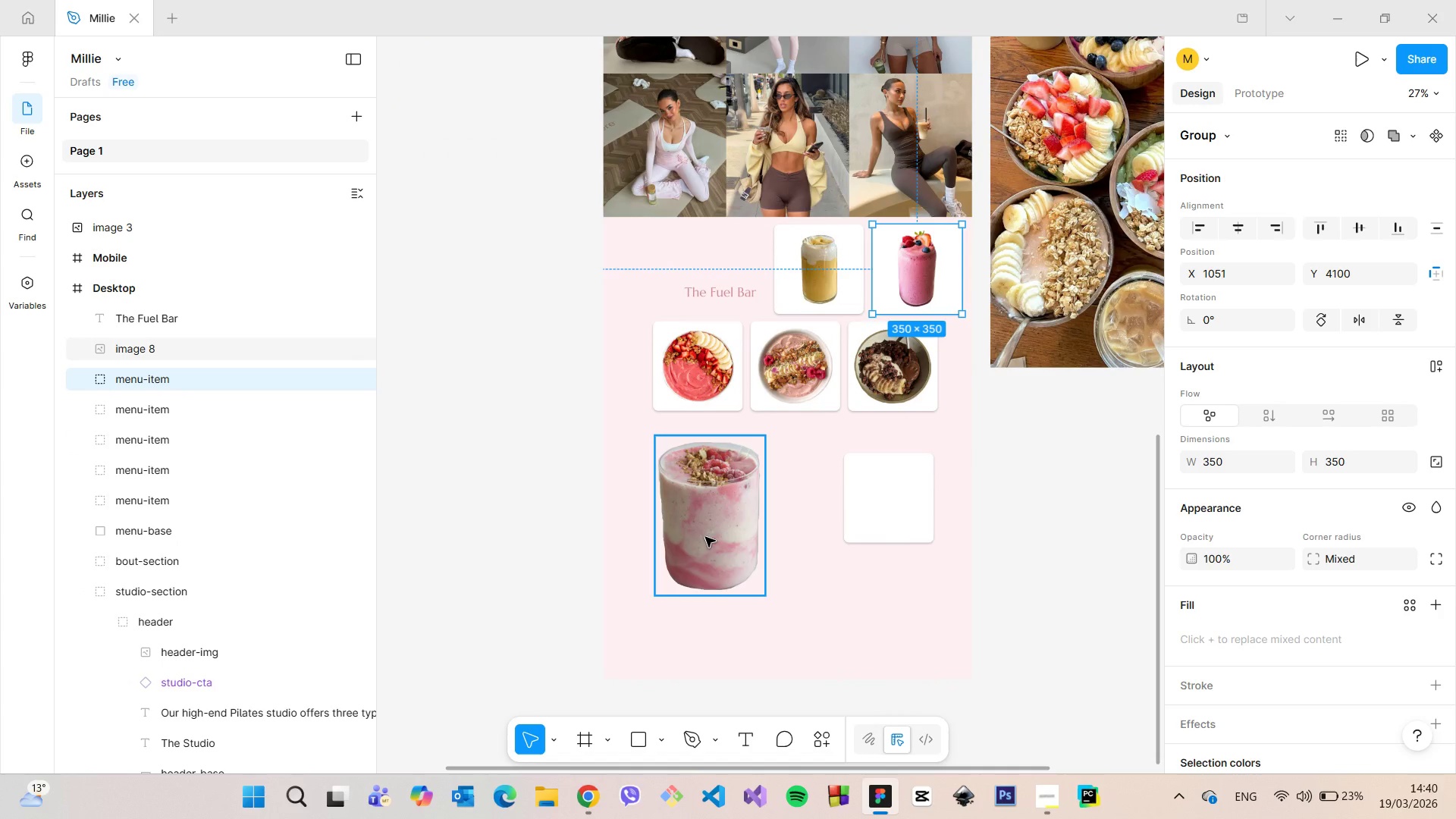 
left_click([705, 537])
 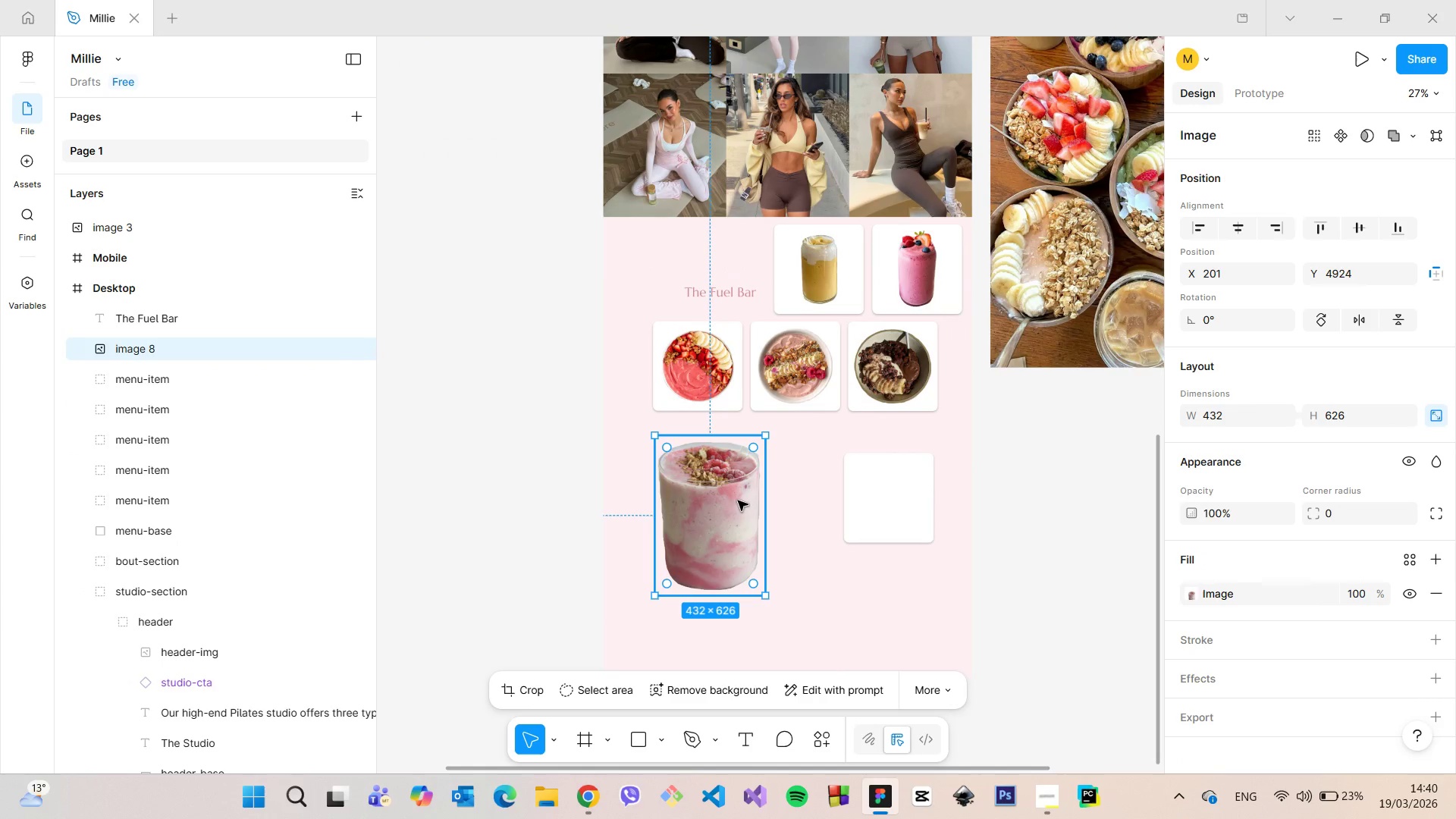 
scroll: coordinate [821, 485], scroll_direction: down, amount: 13.0
 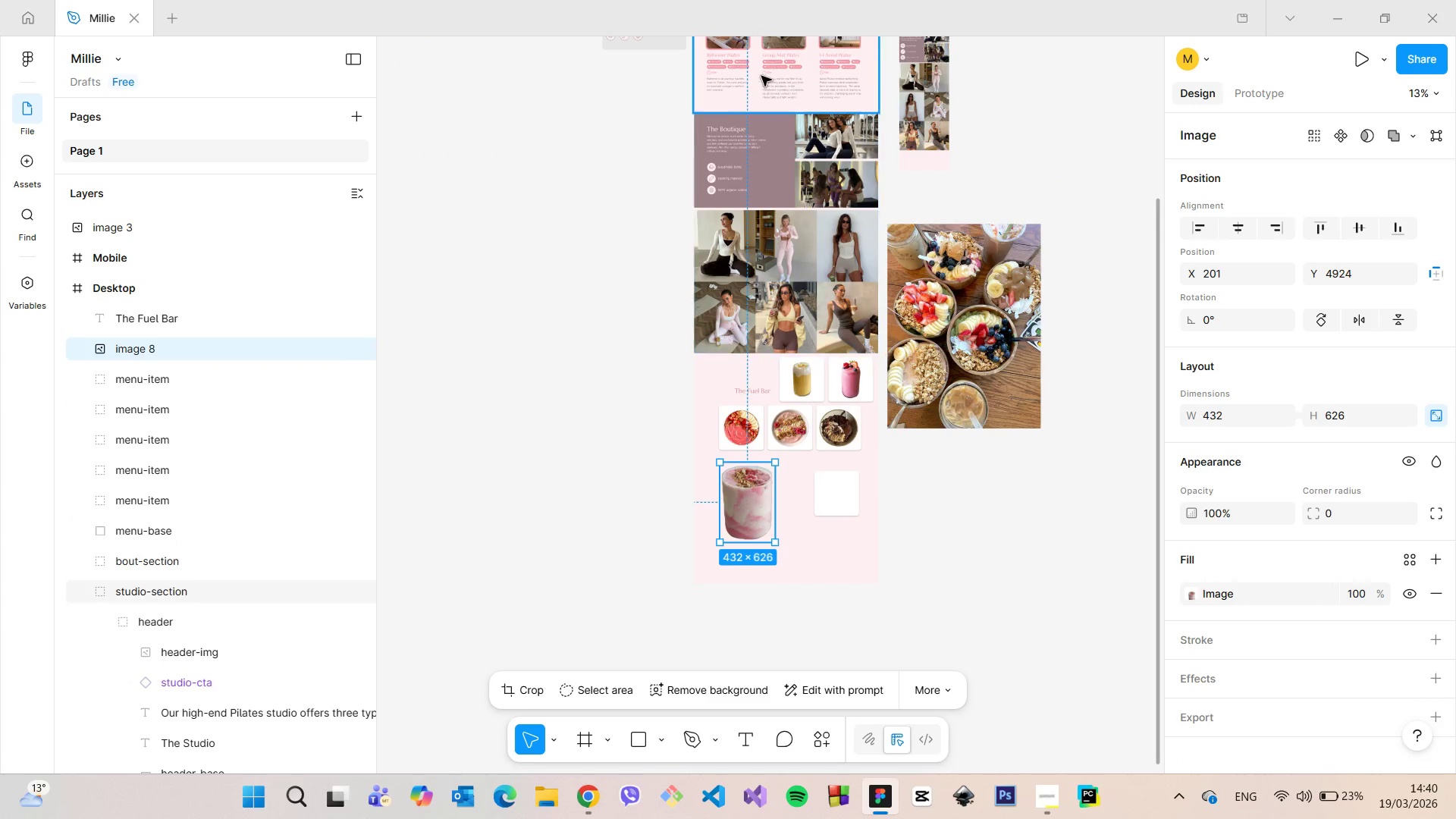 
scroll: coordinate [868, 146], scroll_direction: up, amount: 9.0
 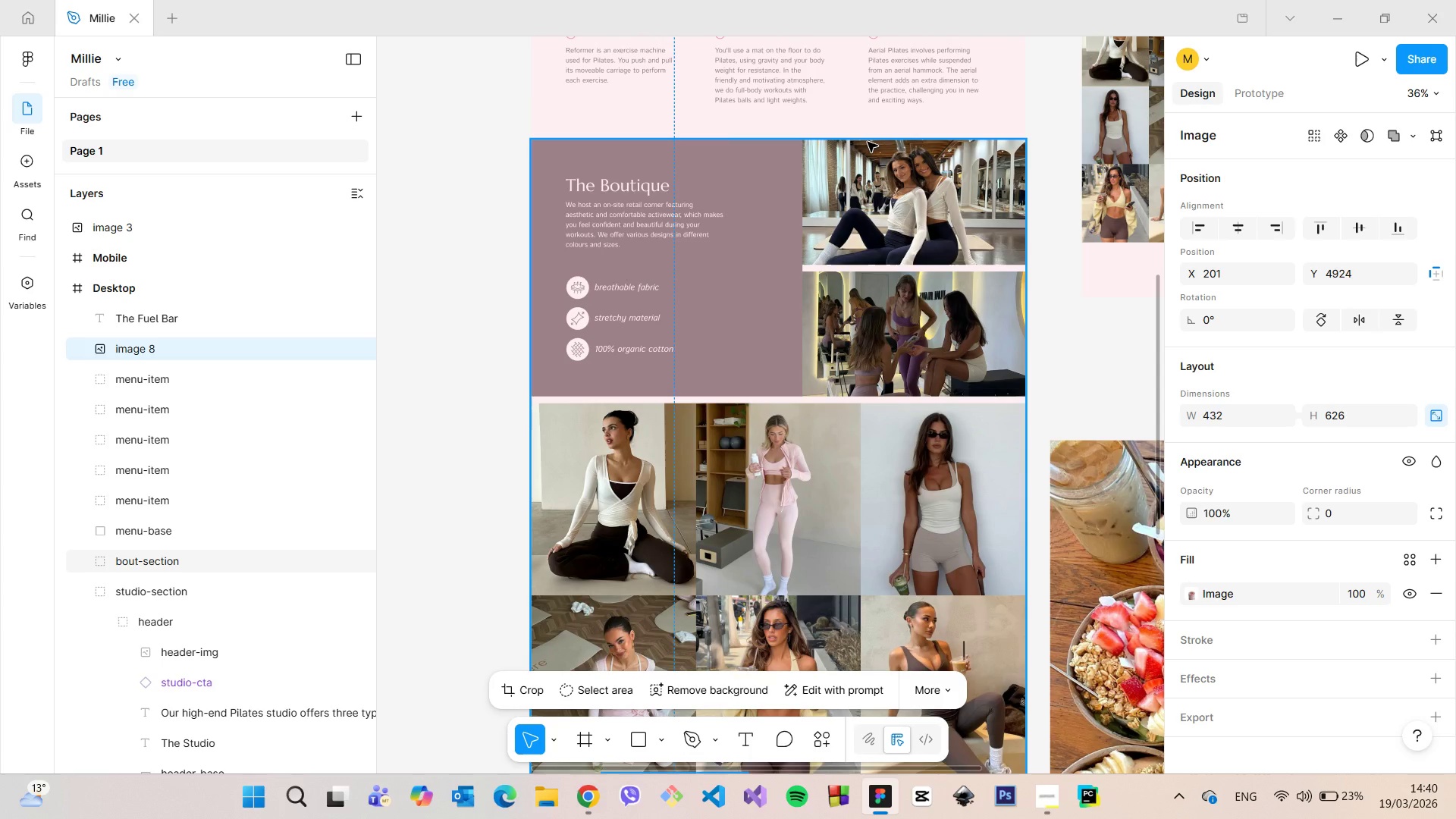 
scroll: coordinate [868, 142], scroll_direction: down, amount: 6.0
 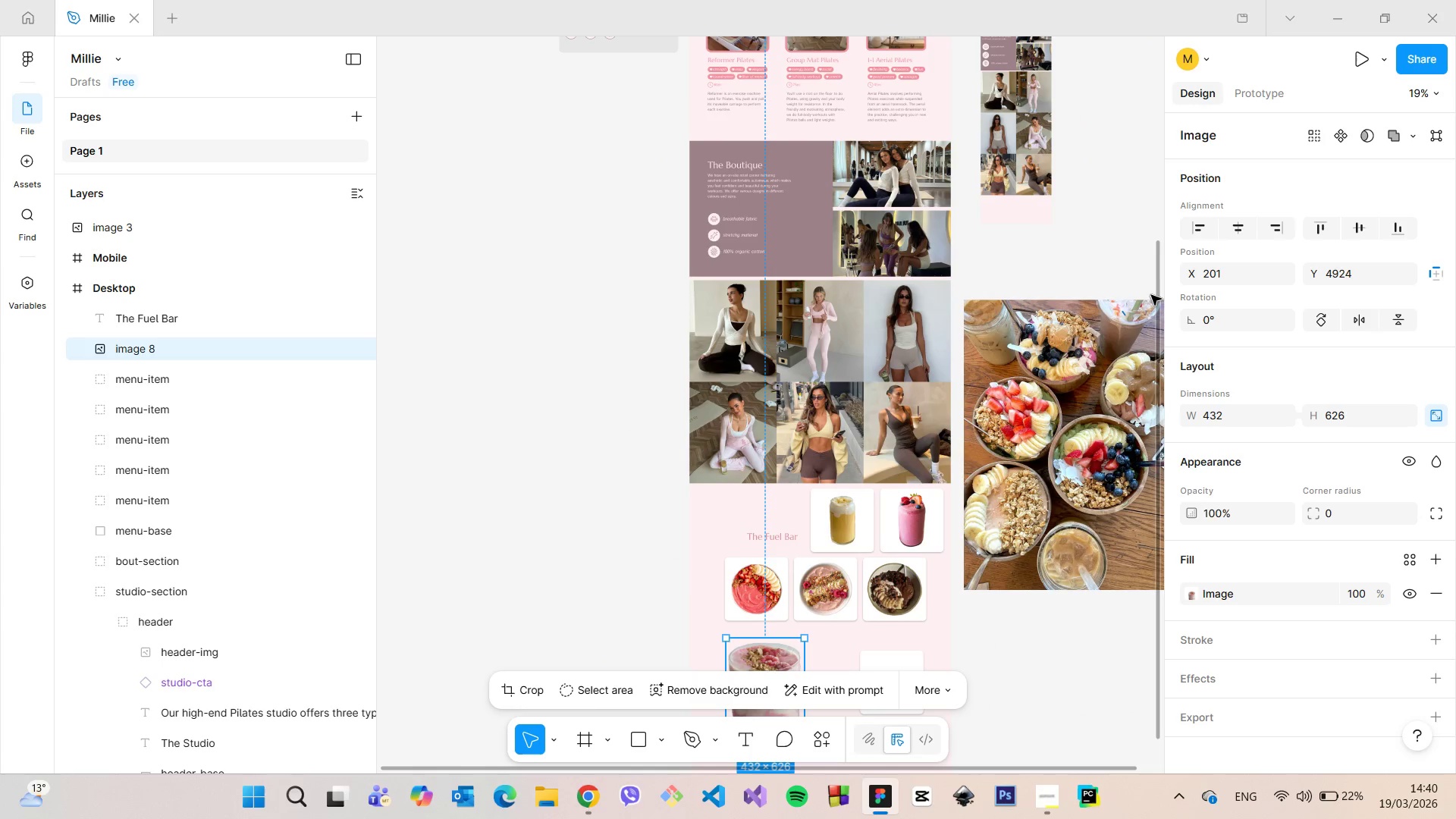 
left_click_drag(start_coordinate=[1153, 290], to_coordinate=[1046, 441])
 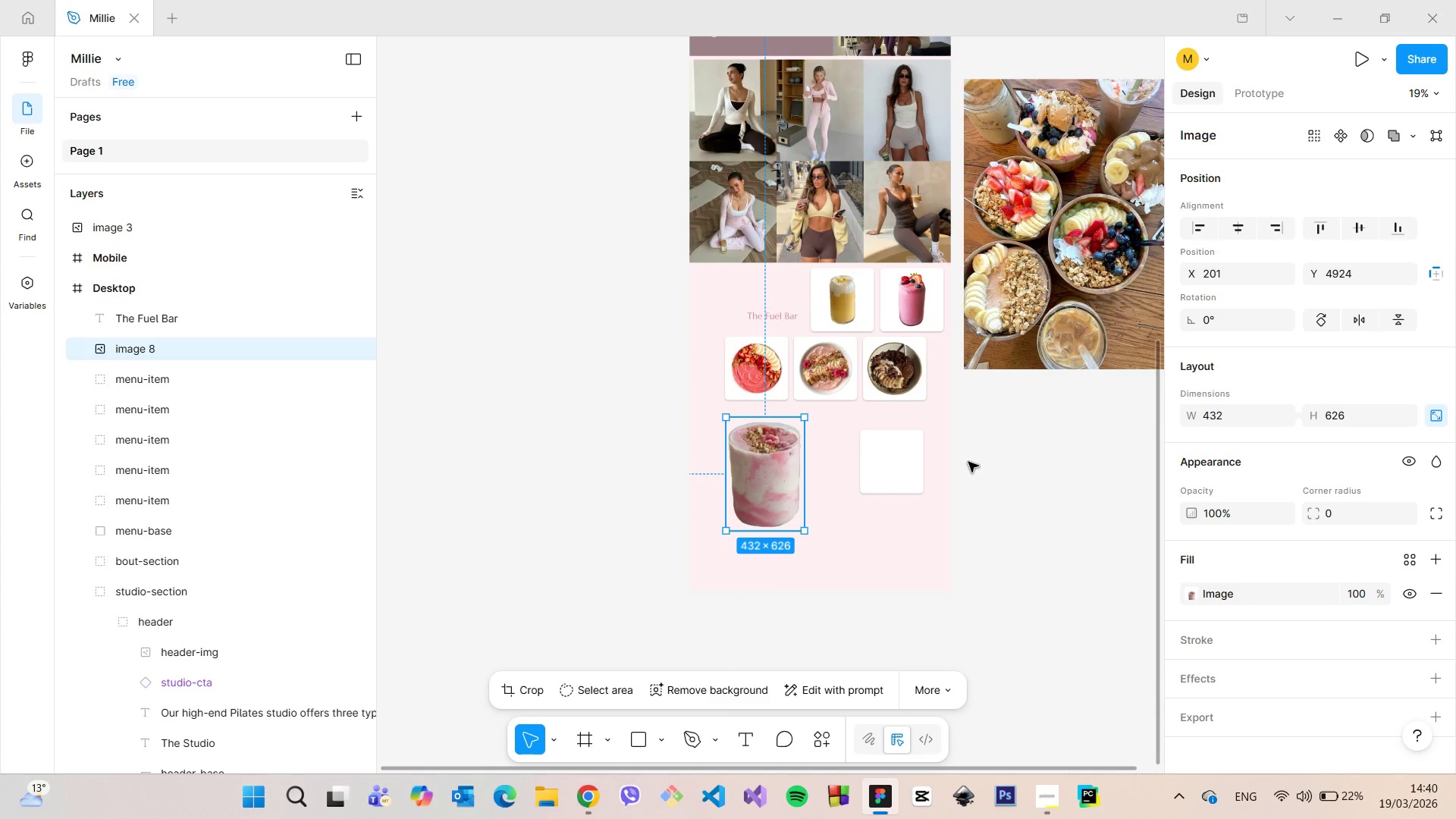 
scroll: coordinate [968, 462], scroll_direction: up, amount: 4.0
 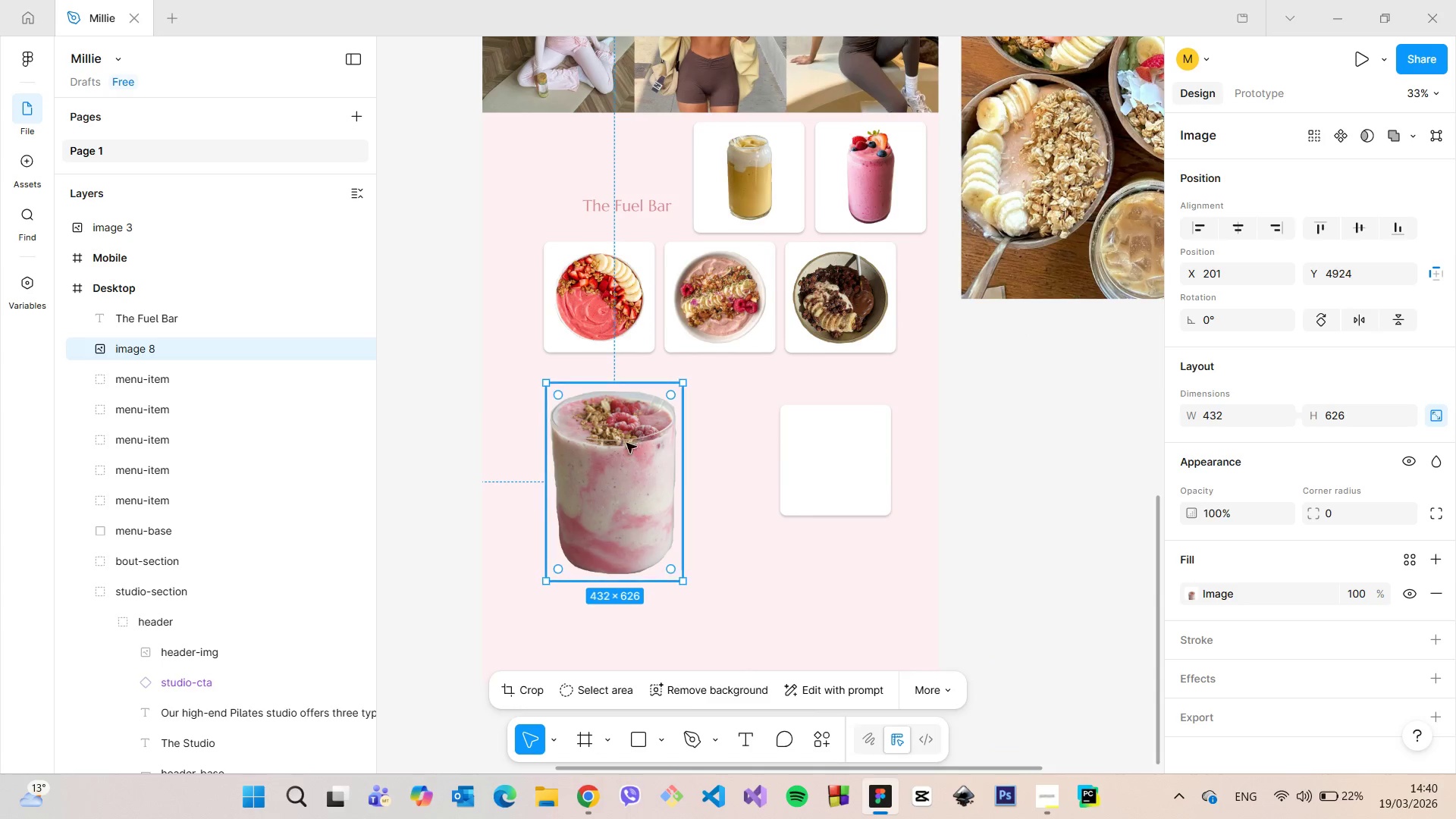 
left_click_drag(start_coordinate=[618, 444], to_coordinate=[849, 408])
 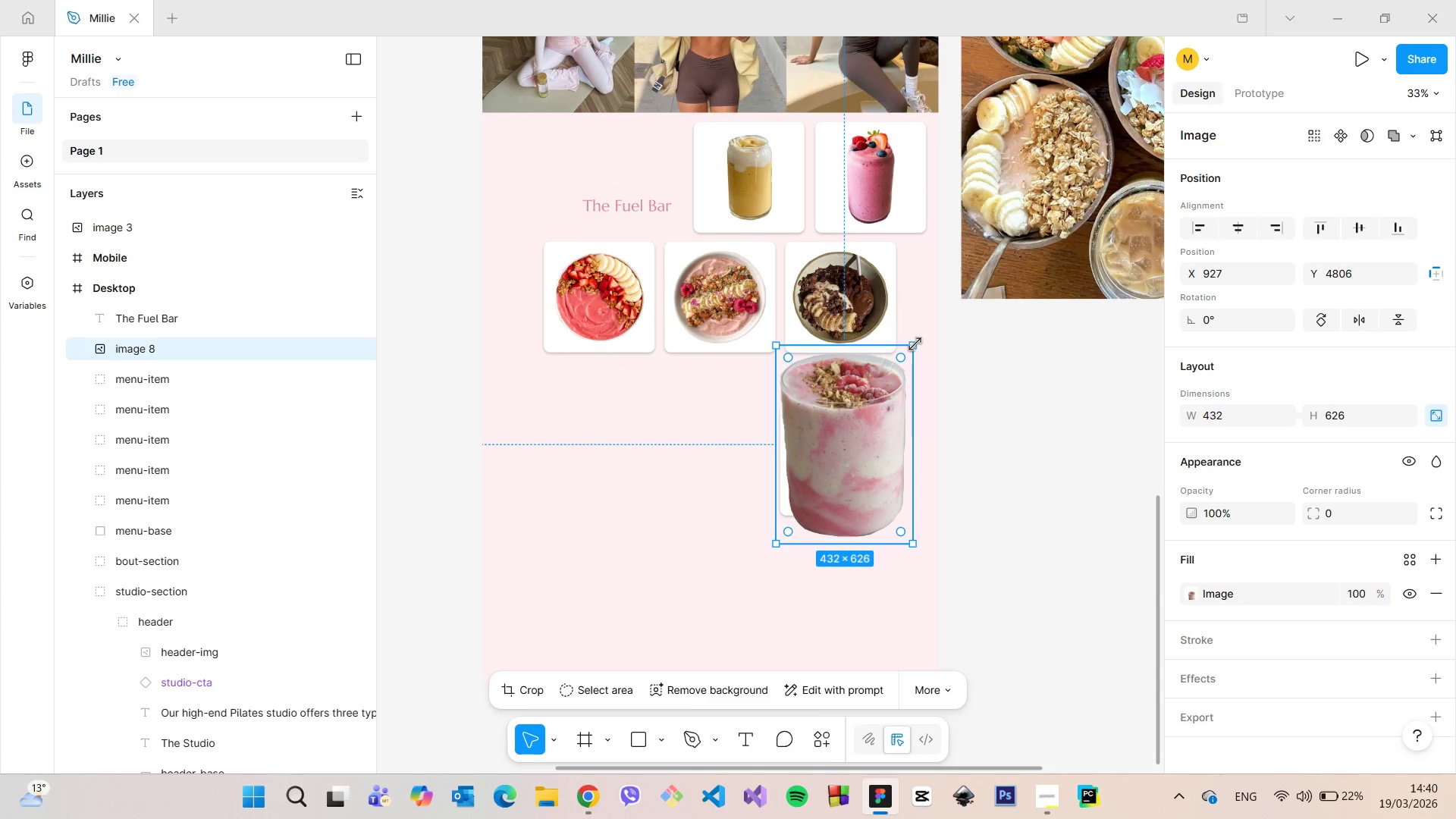 
left_click_drag(start_coordinate=[915, 344], to_coordinate=[840, 453])
 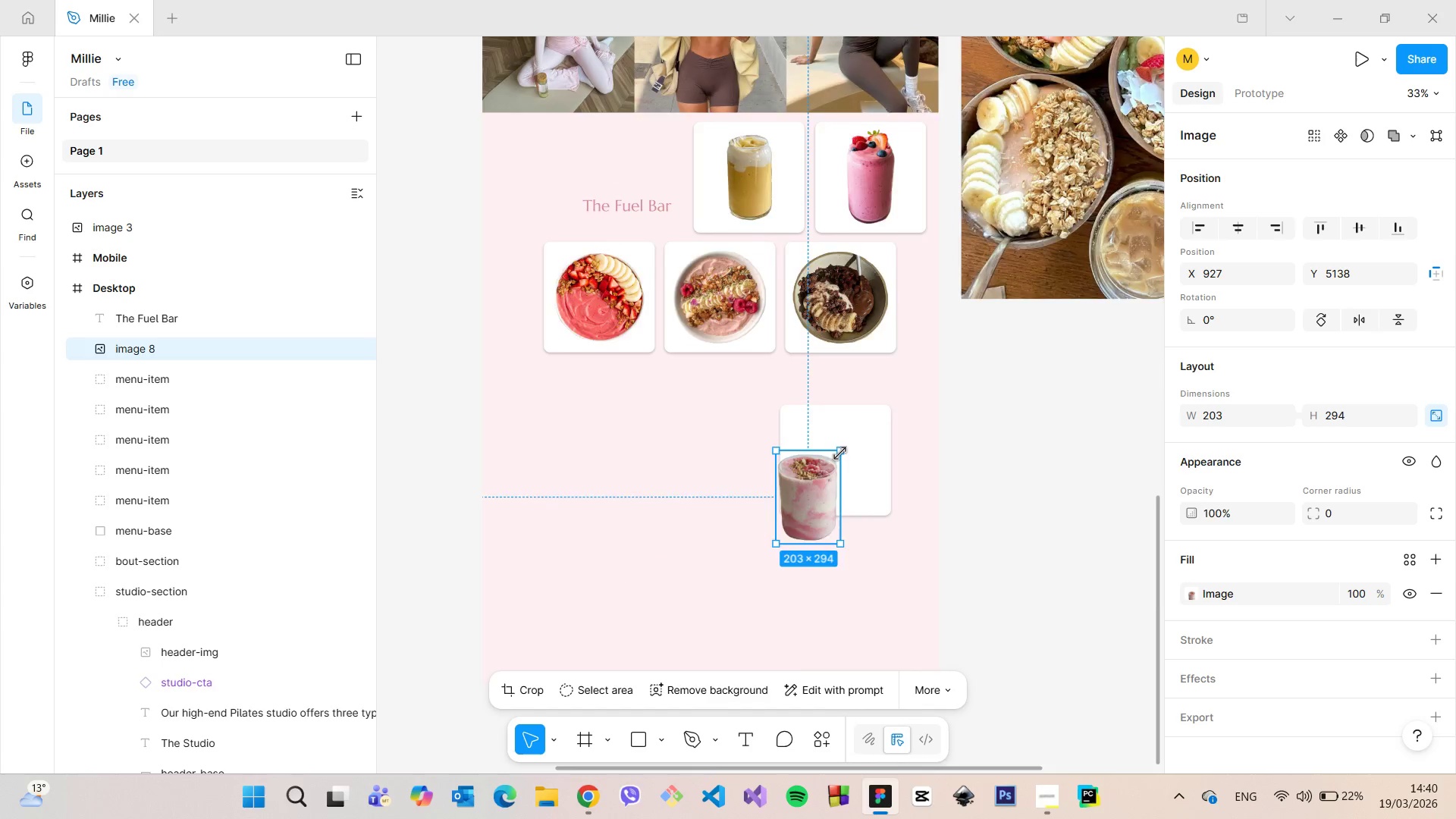 
left_click_drag(start_coordinate=[780, 532], to_coordinate=[843, 453])
 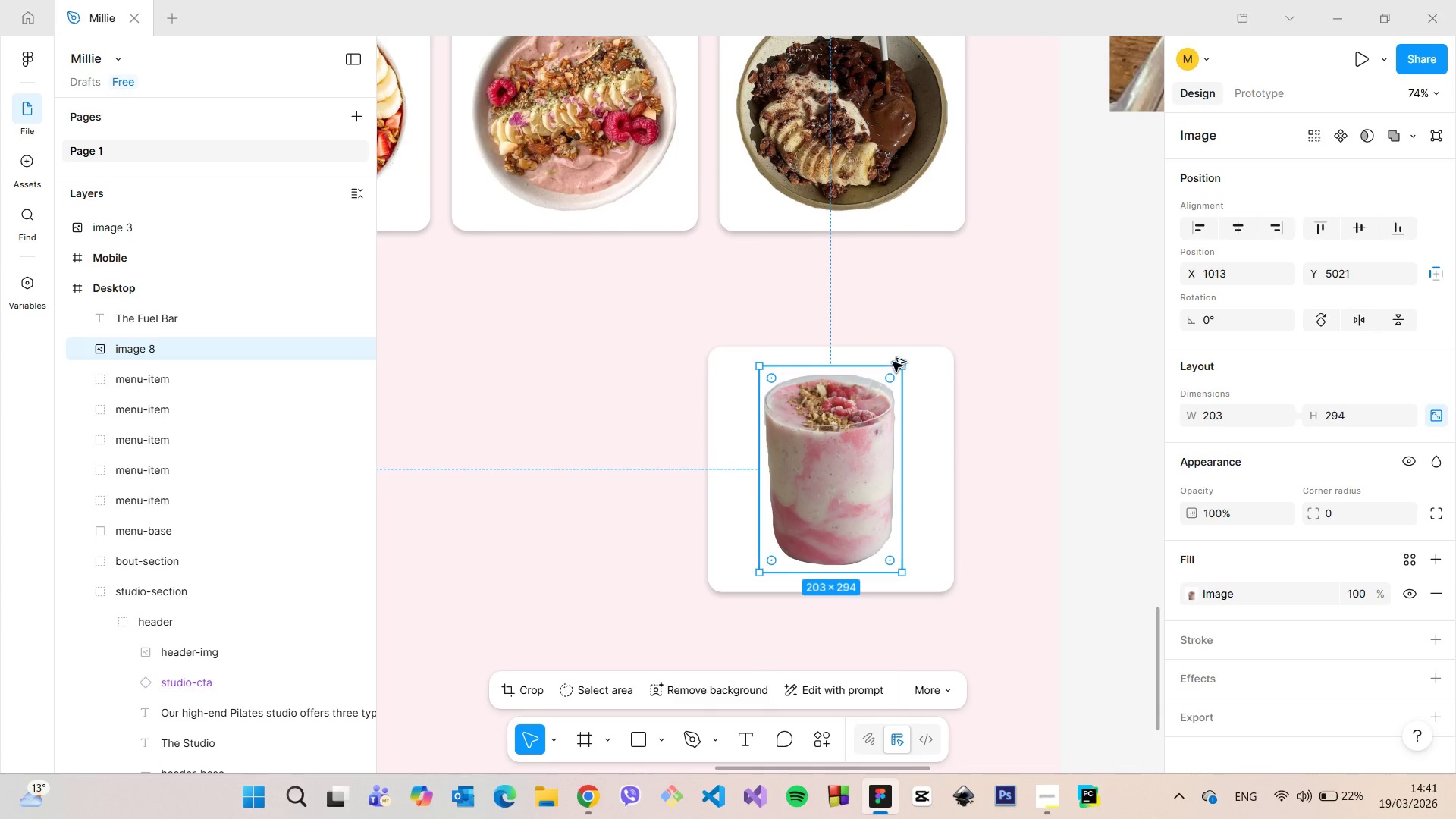 
scroll: coordinate [840, 453], scroll_direction: up, amount: 5.0
 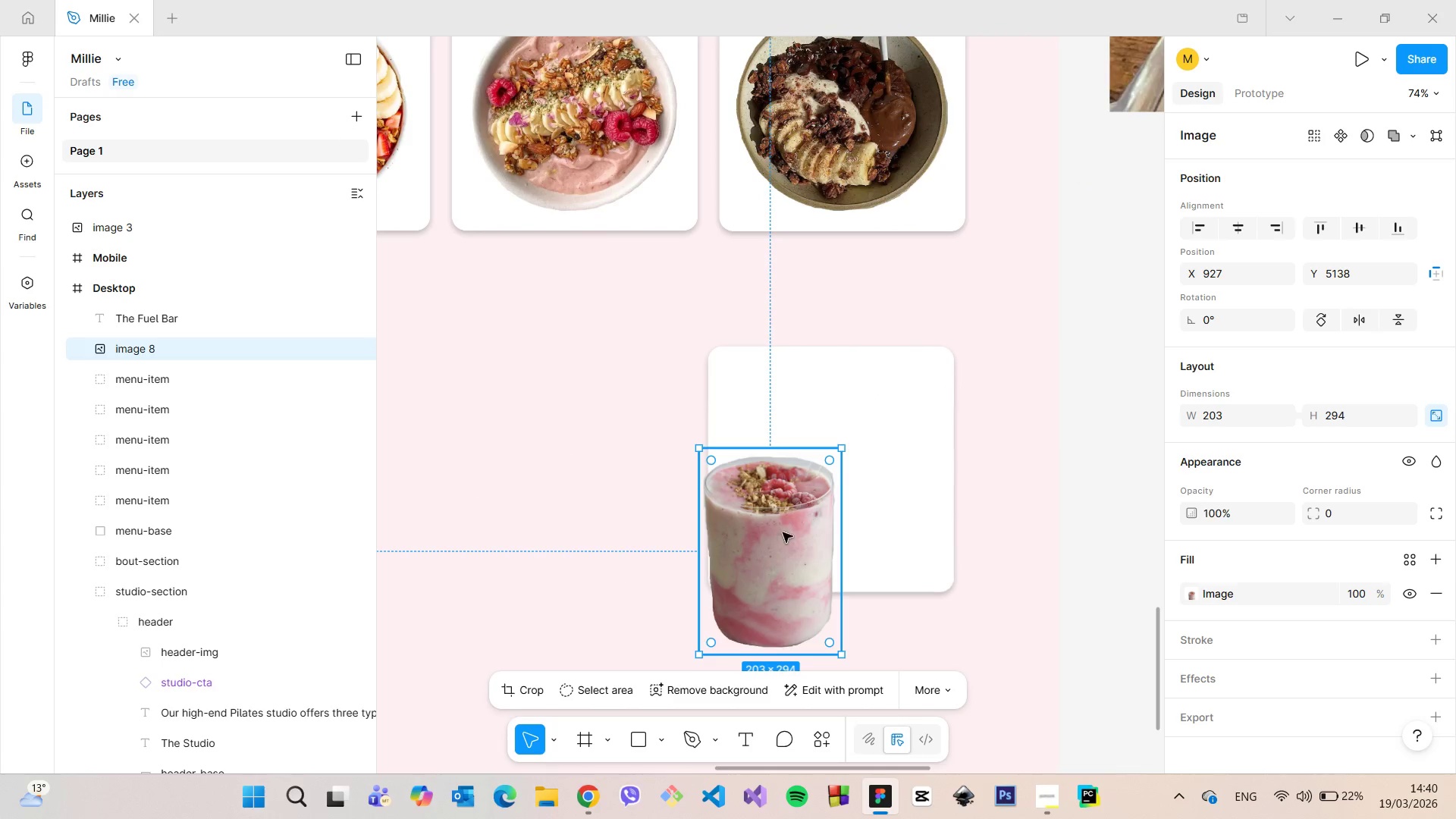 
hold_key(key=AltLeft, duration=1.51)
 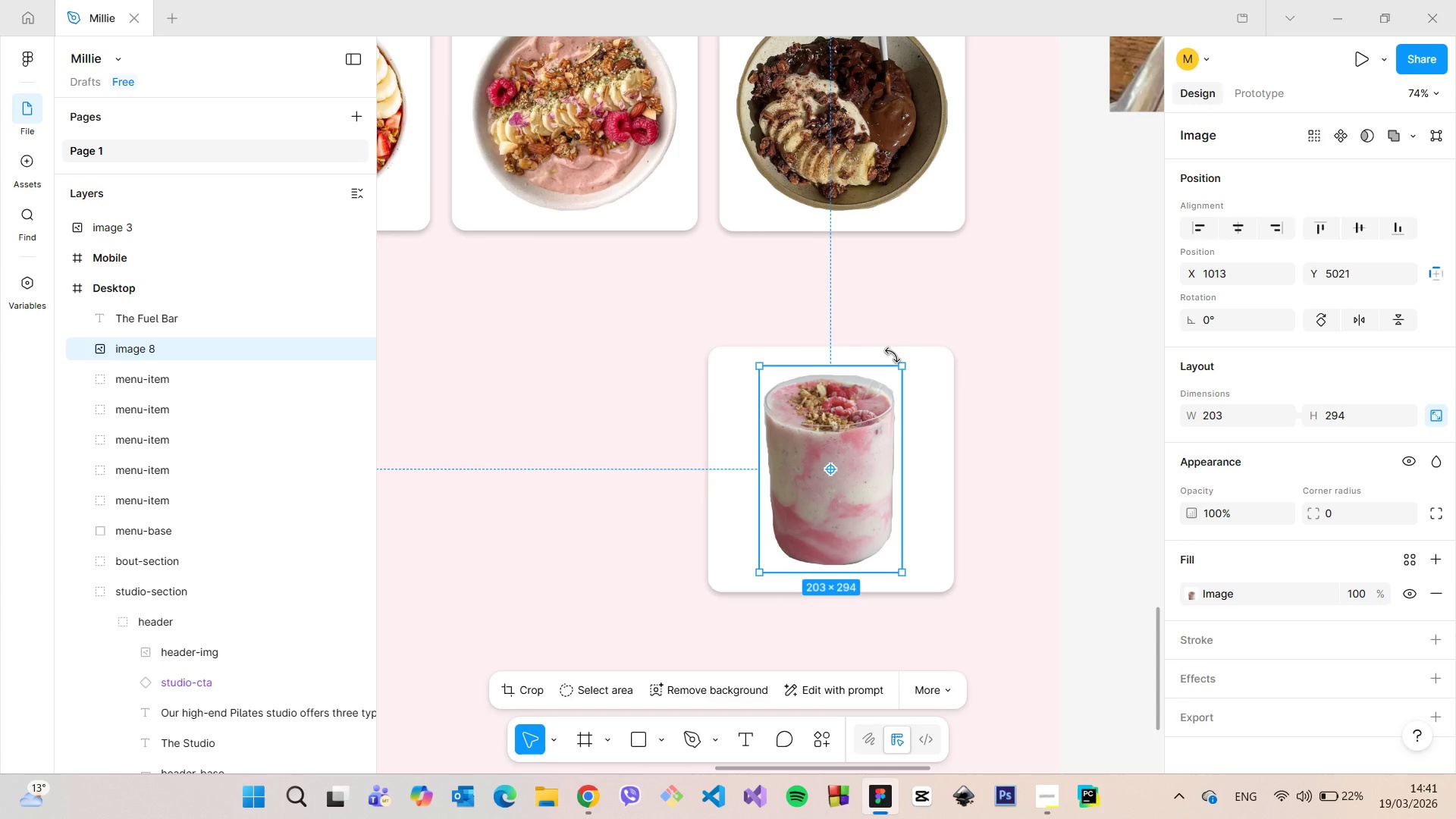 
hold_key(key=AltLeft, duration=0.55)
 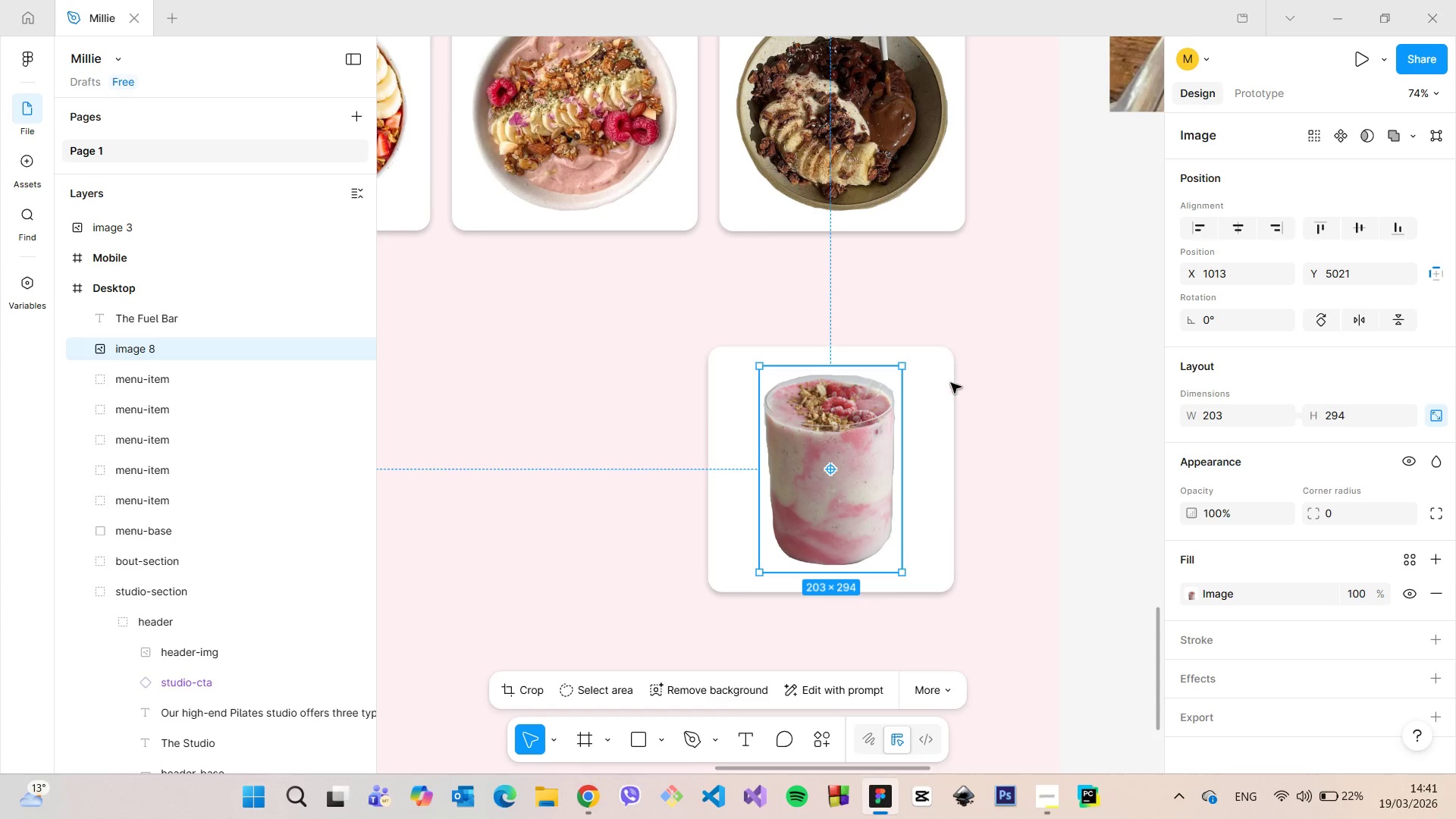 
left_click([946, 382])
 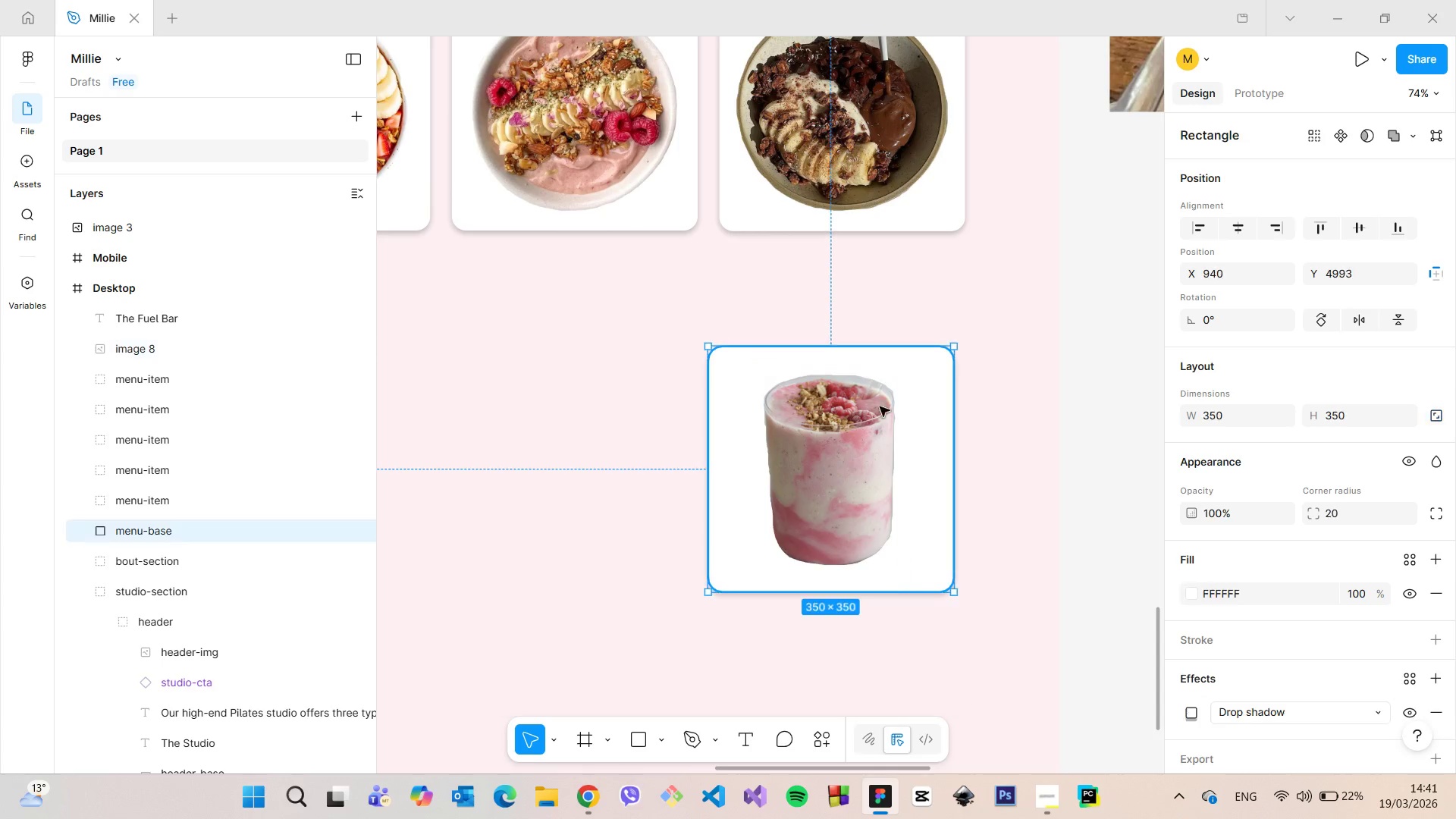 
hold_key(key=ShiftLeft, duration=0.83)
left_click([843, 422])
 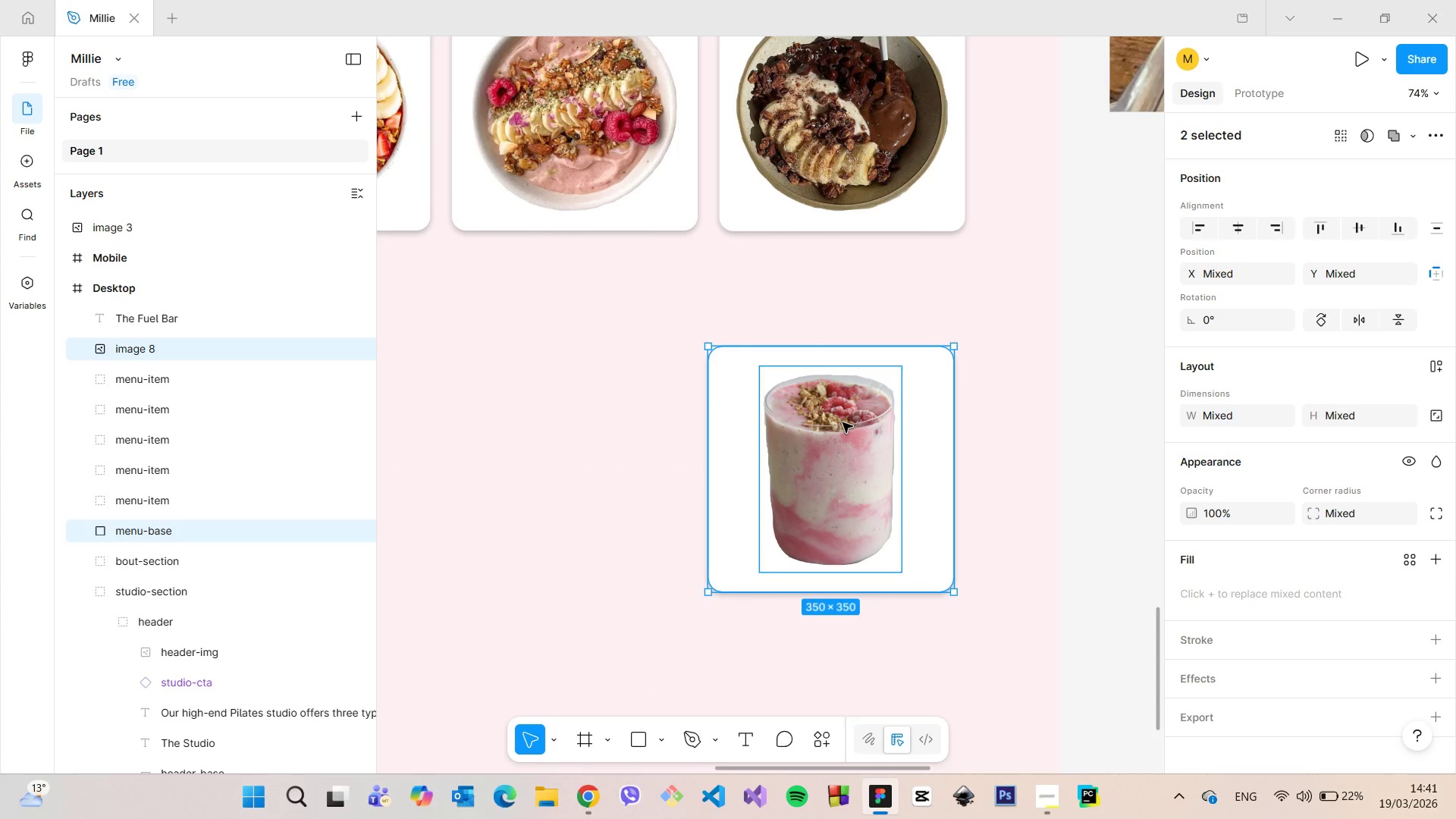 
right_click([843, 422])
 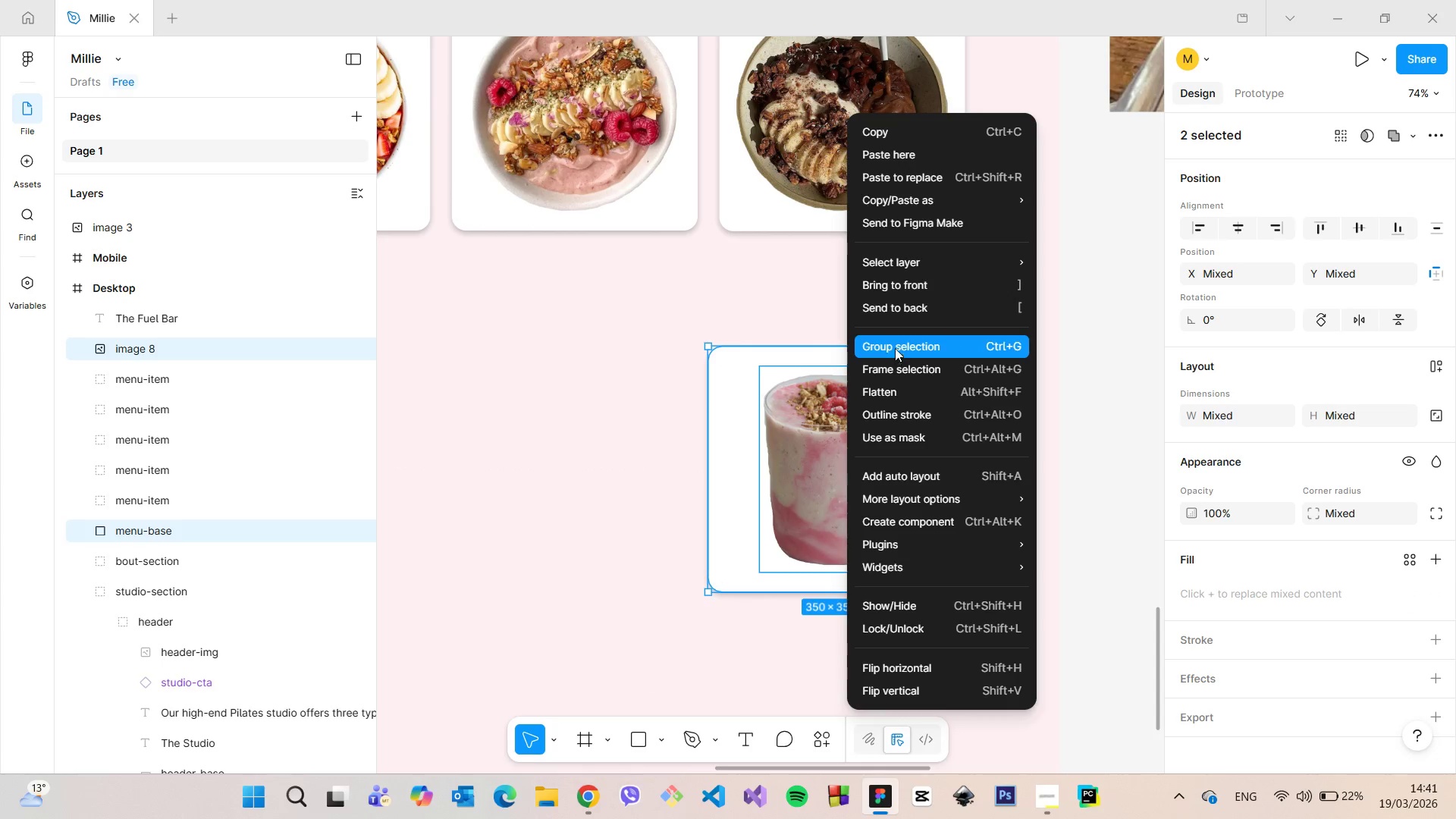 
left_click([896, 346])
 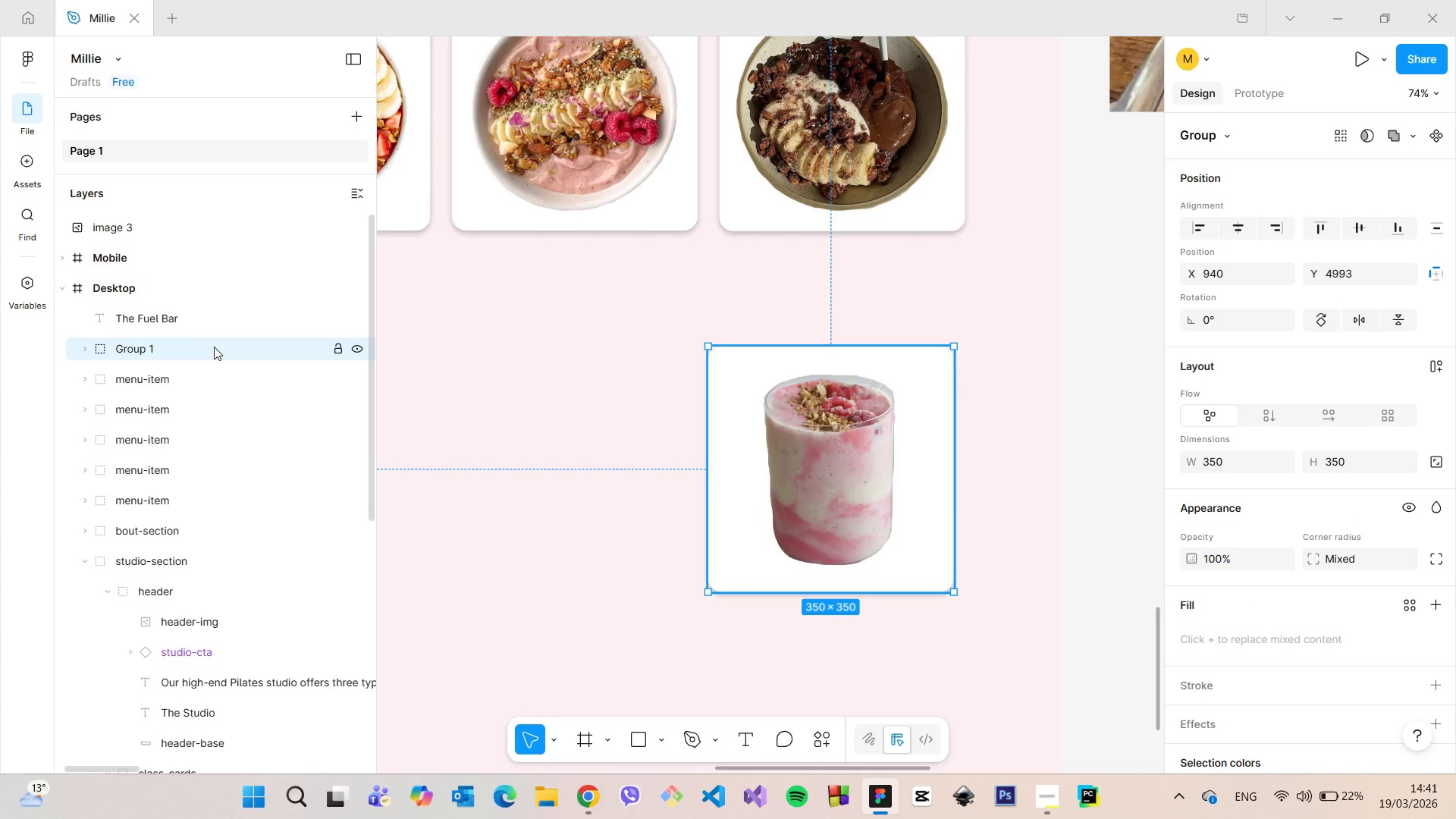 
double_click([214, 347])
 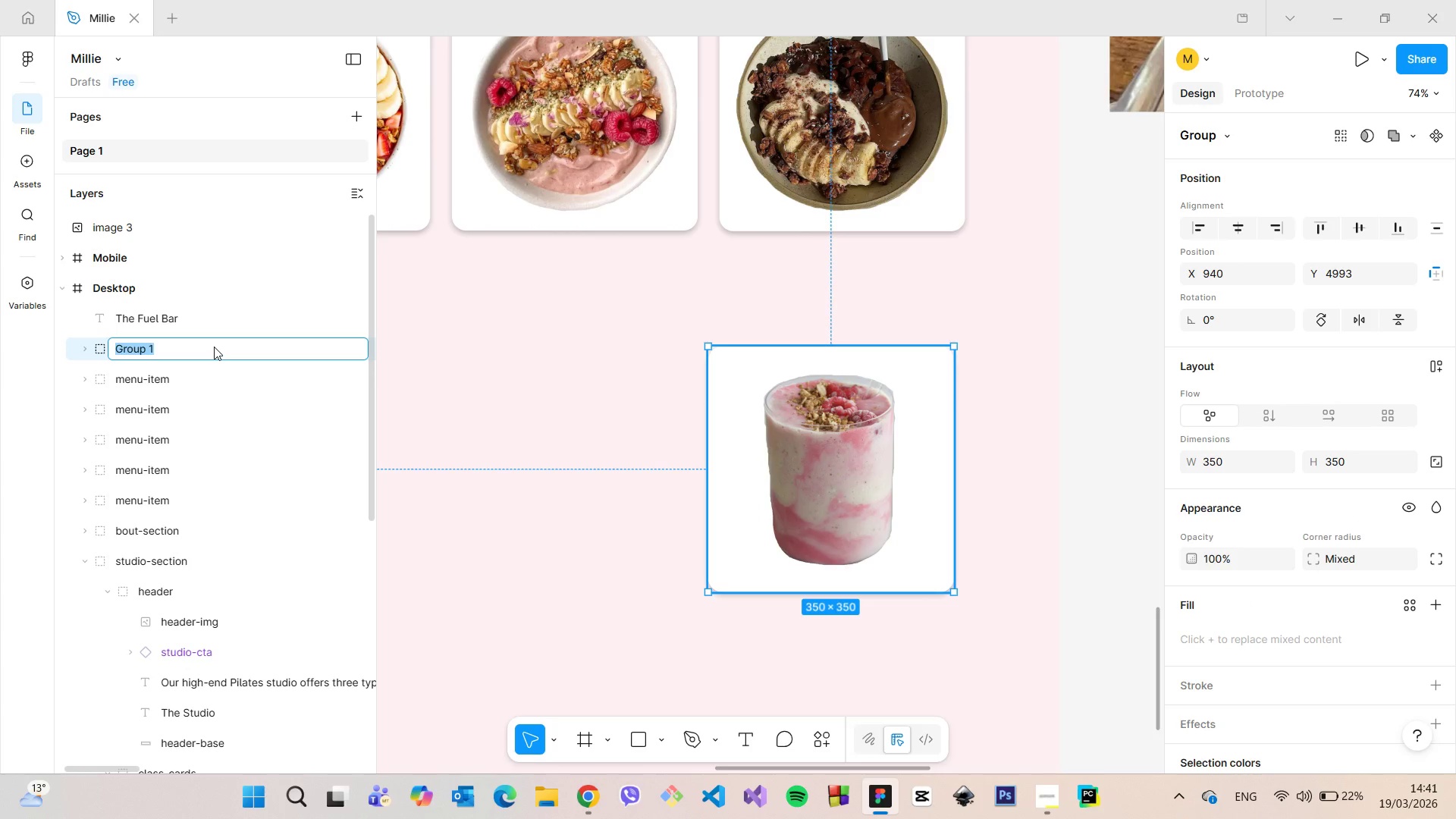 
type(menu-item)
 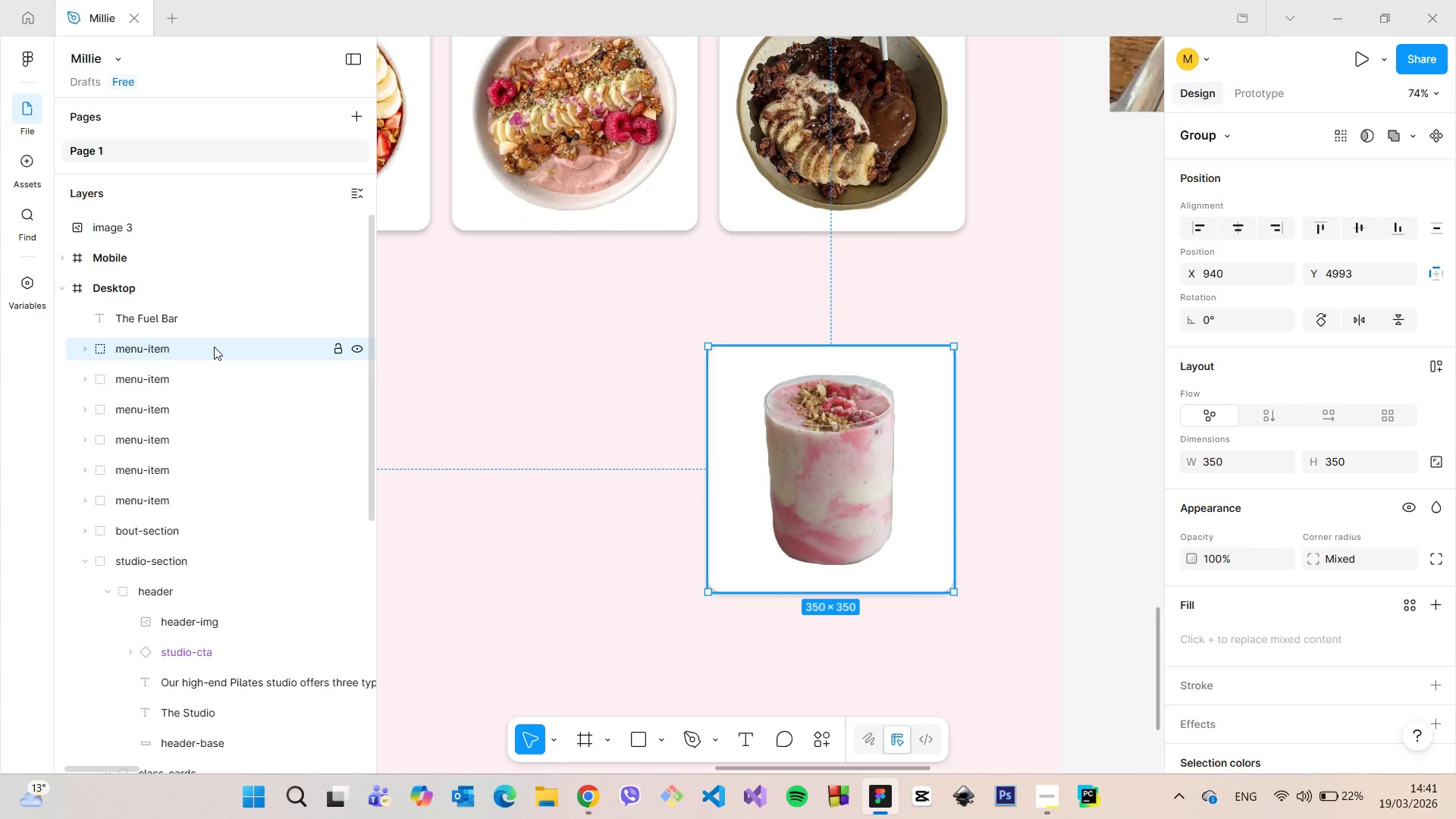 
key(Enter)
 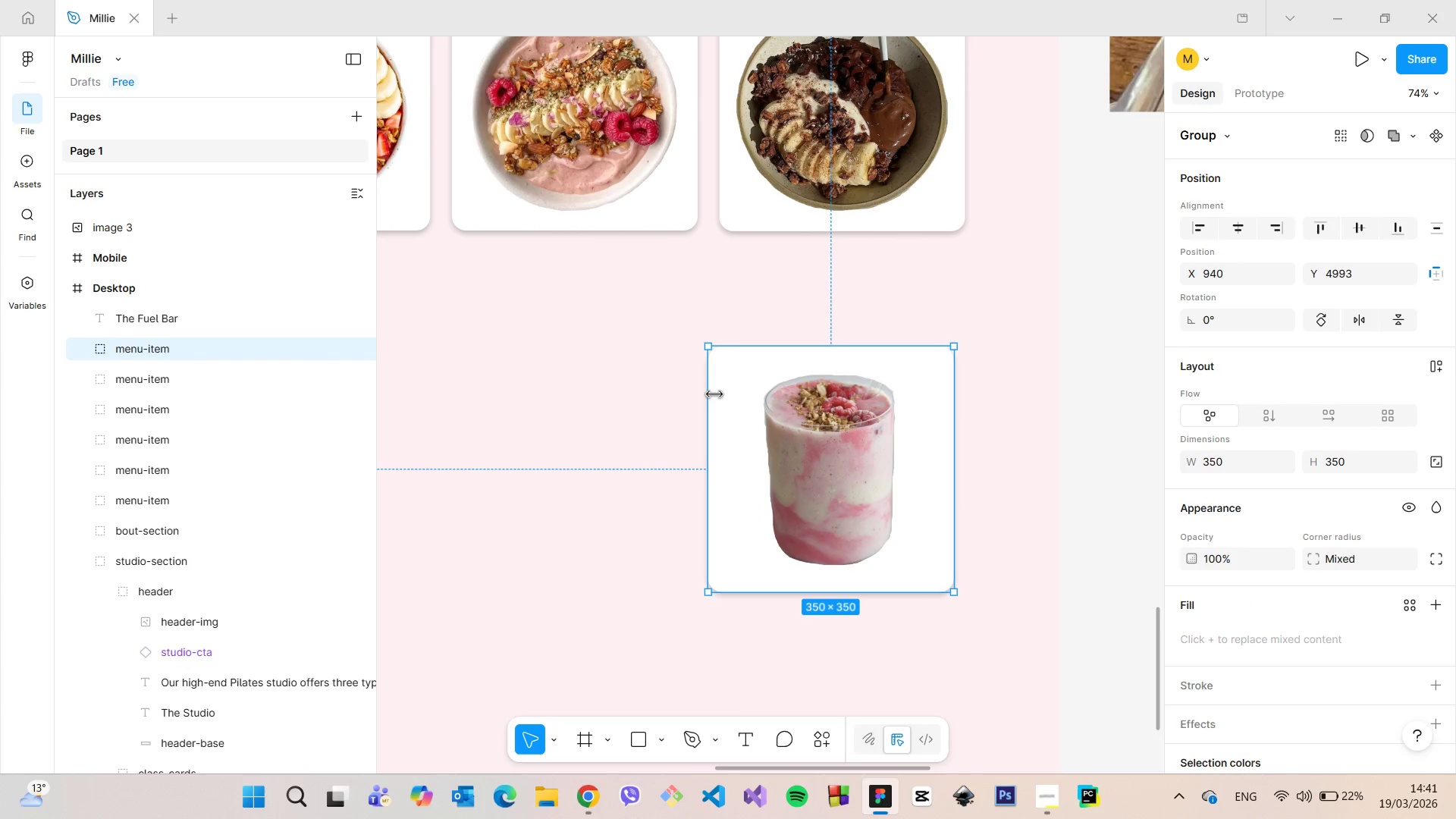 
left_click([550, 293])
 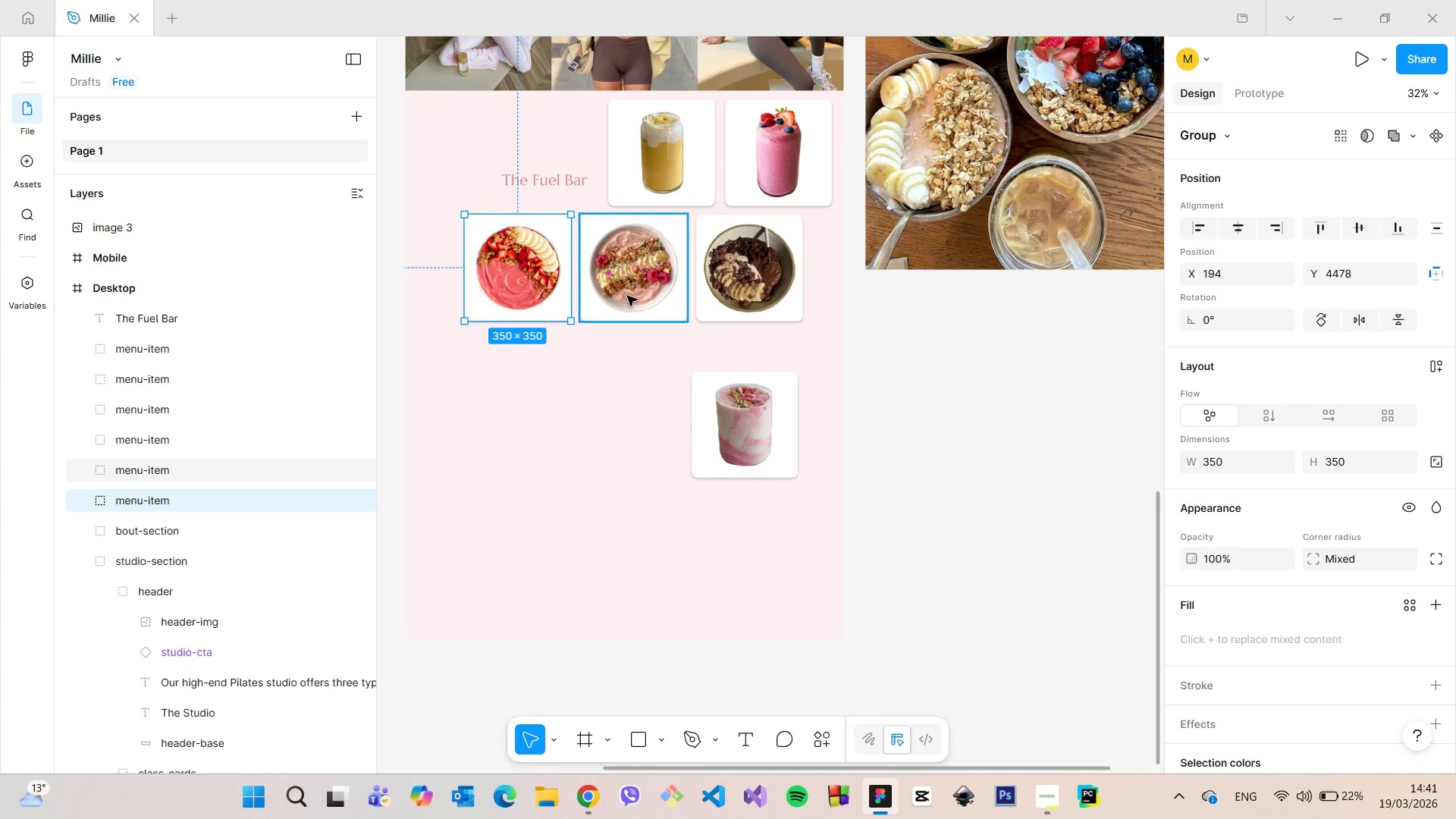 
scroll: coordinate [675, 388], scroll_direction: down, amount: 6.0
 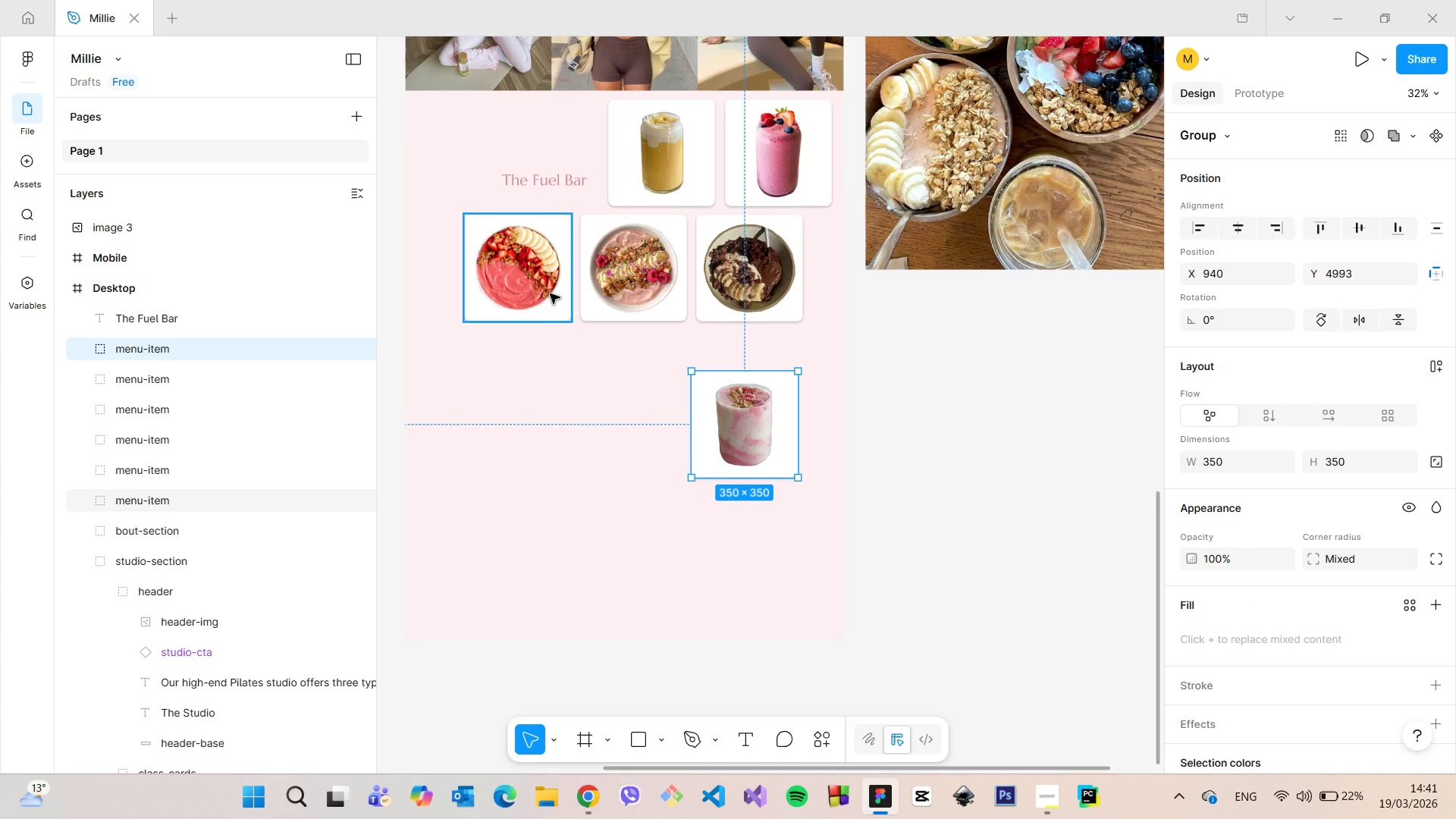 
hold_key(key=ShiftLeft, duration=0.86)
double_click([628, 296])
 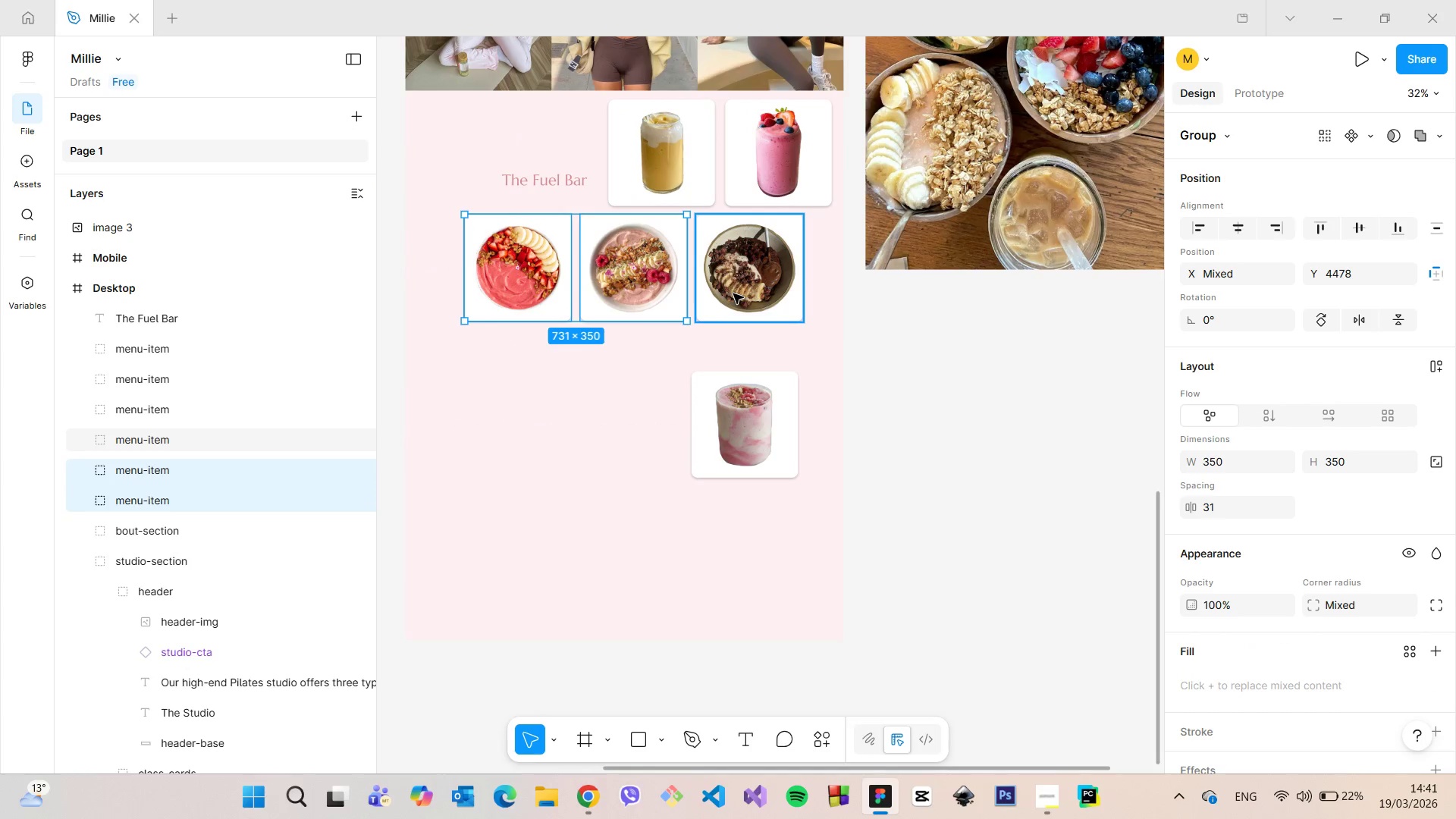 
left_click([733, 293])
 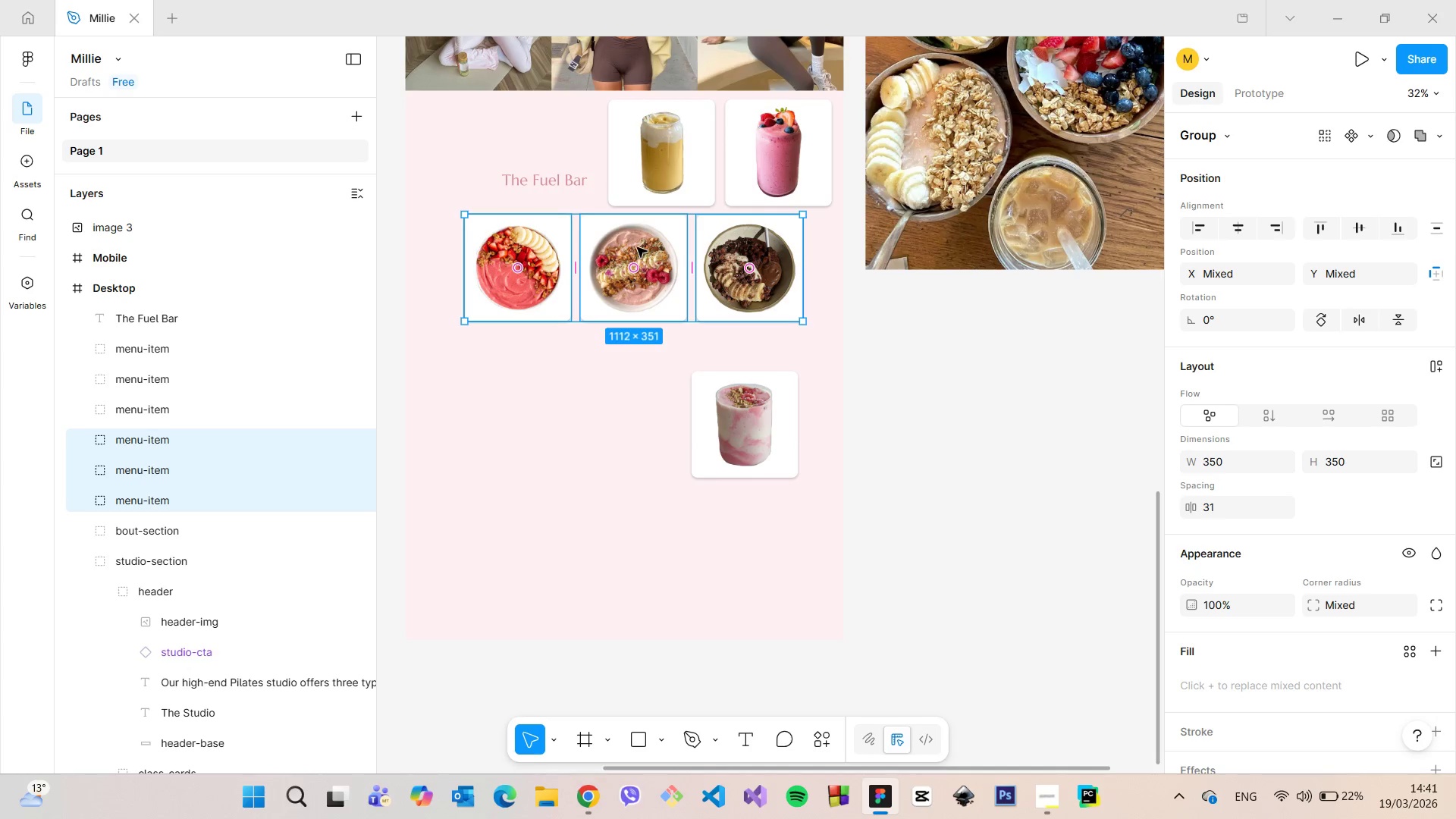 
left_click_drag(start_coordinate=[636, 247], to_coordinate=[637, 400])
 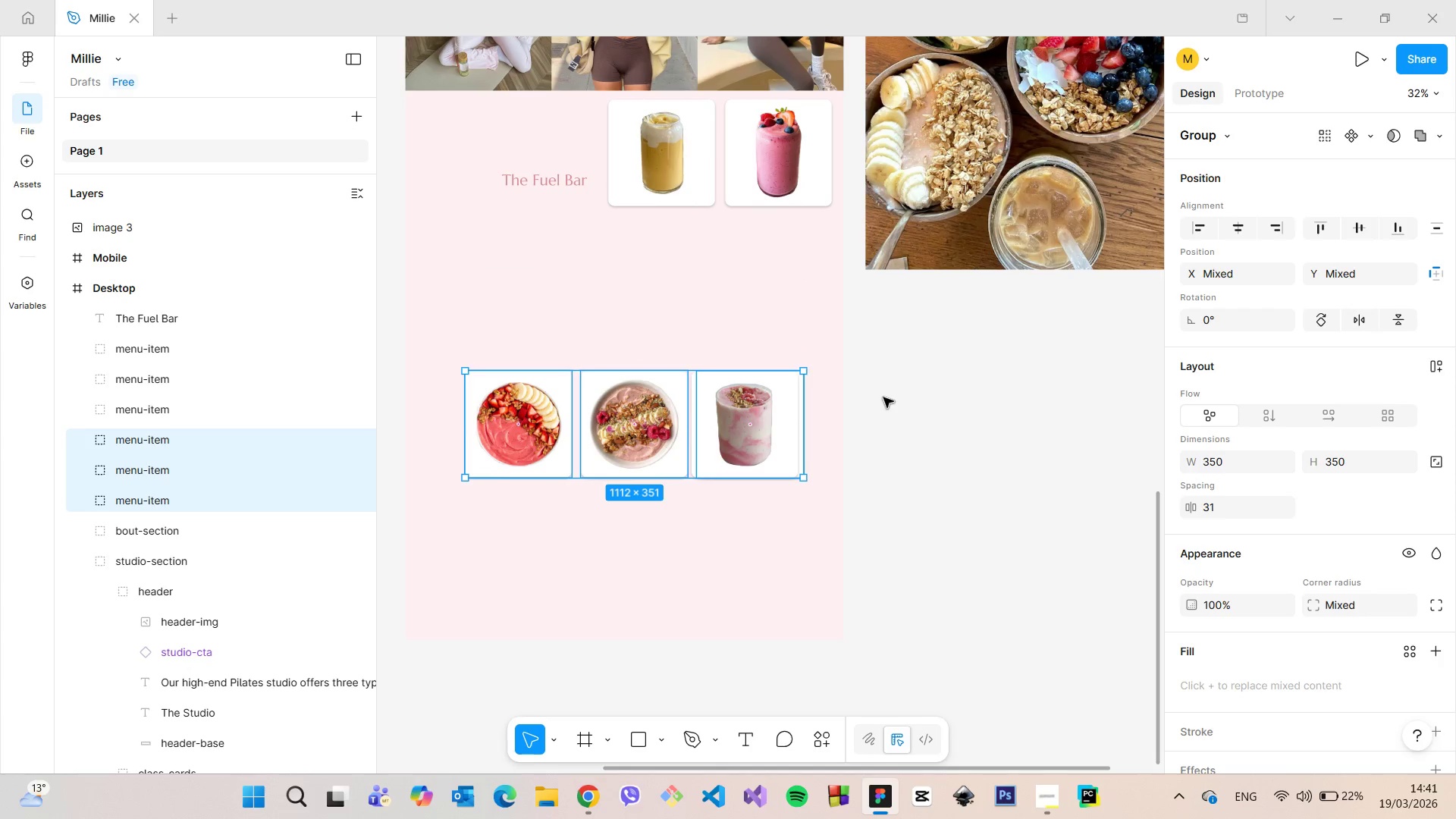 
left_click([883, 397])
 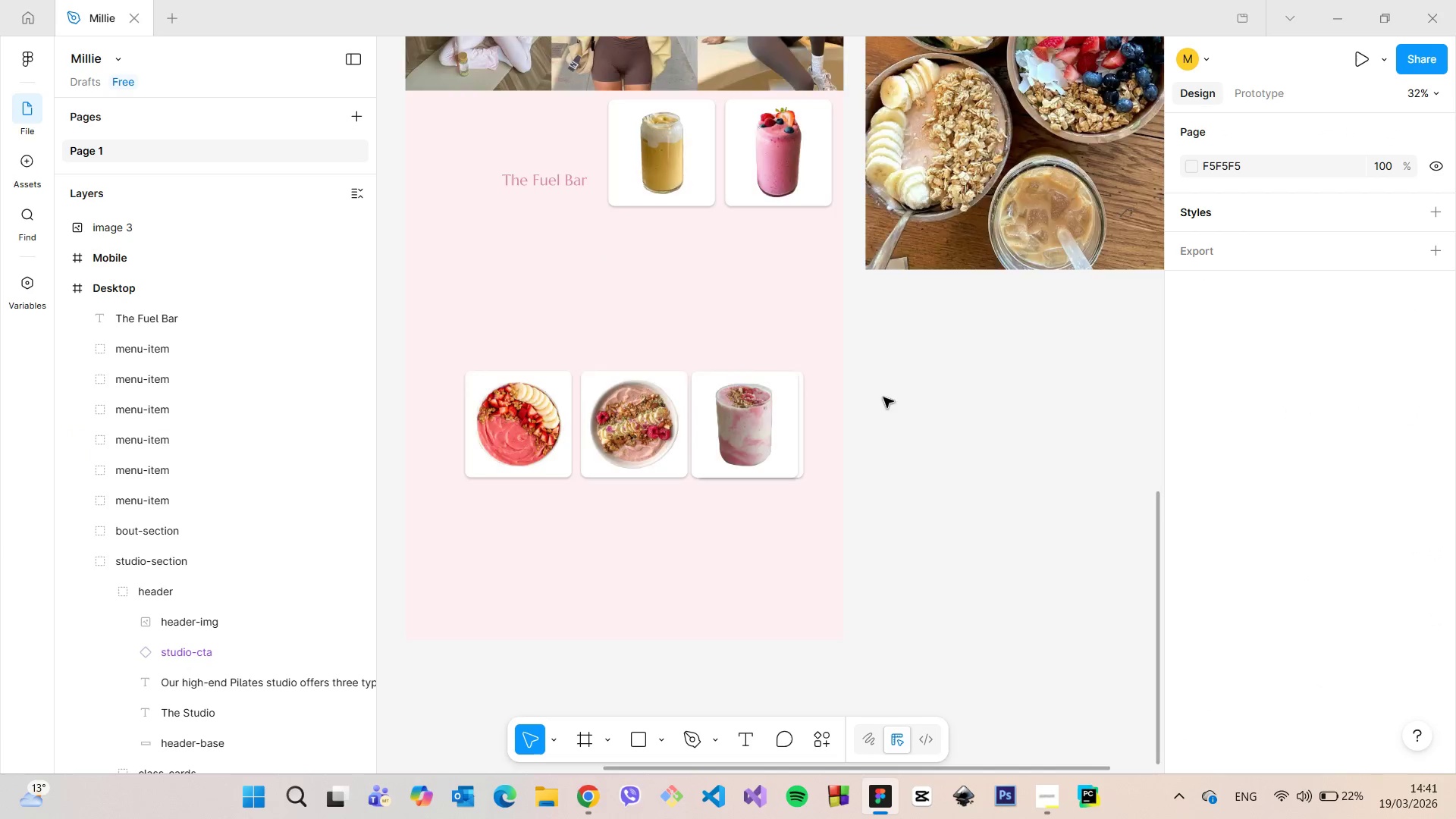 
scroll: coordinate [881, 394], scroll_direction: down, amount: 15.0
 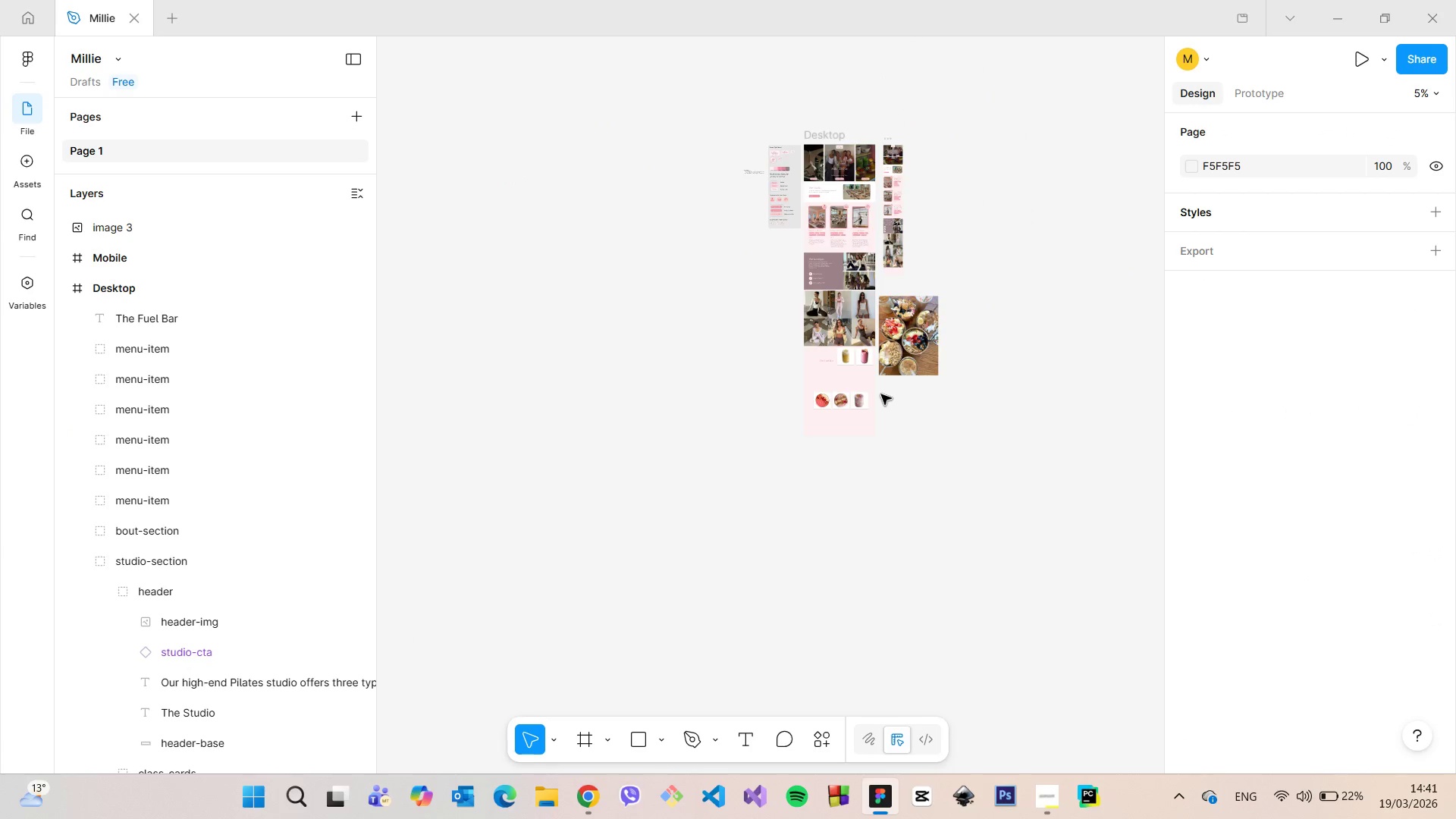 
scroll: coordinate [873, 387], scroll_direction: up, amount: 13.0
 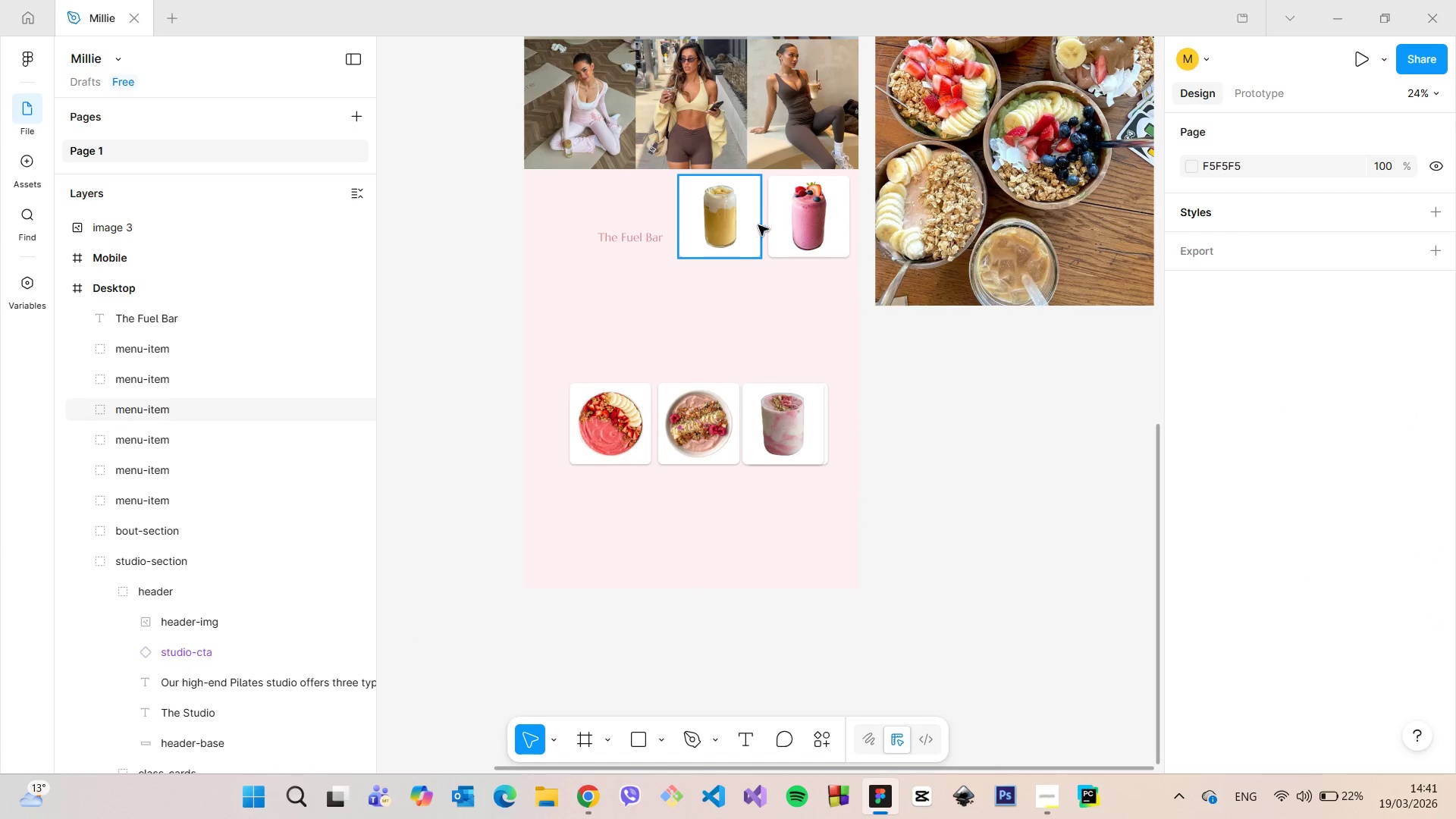 
left_click([796, 224])
 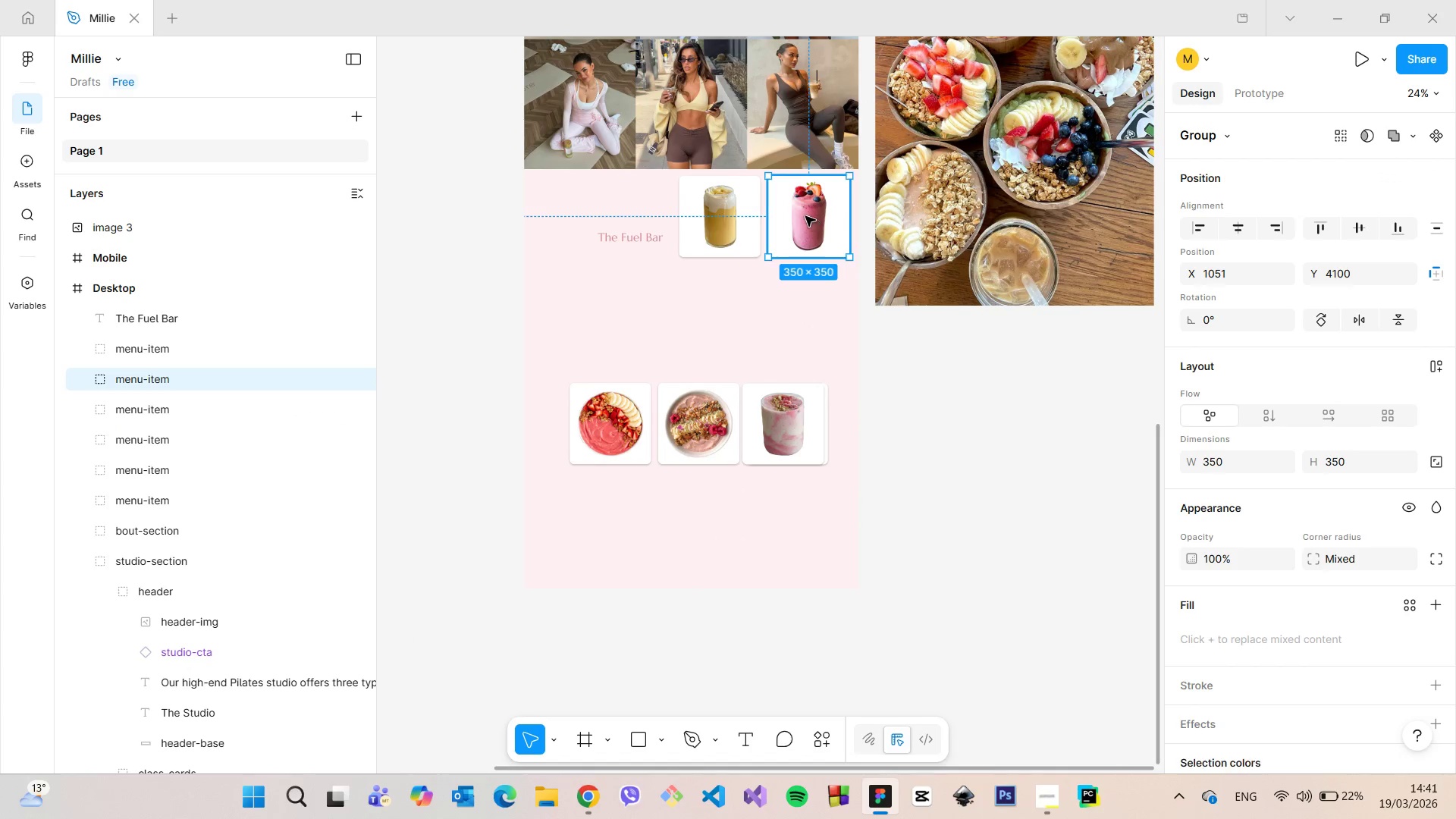 
left_click_drag(start_coordinate=[805, 216], to_coordinate=[610, 310])
 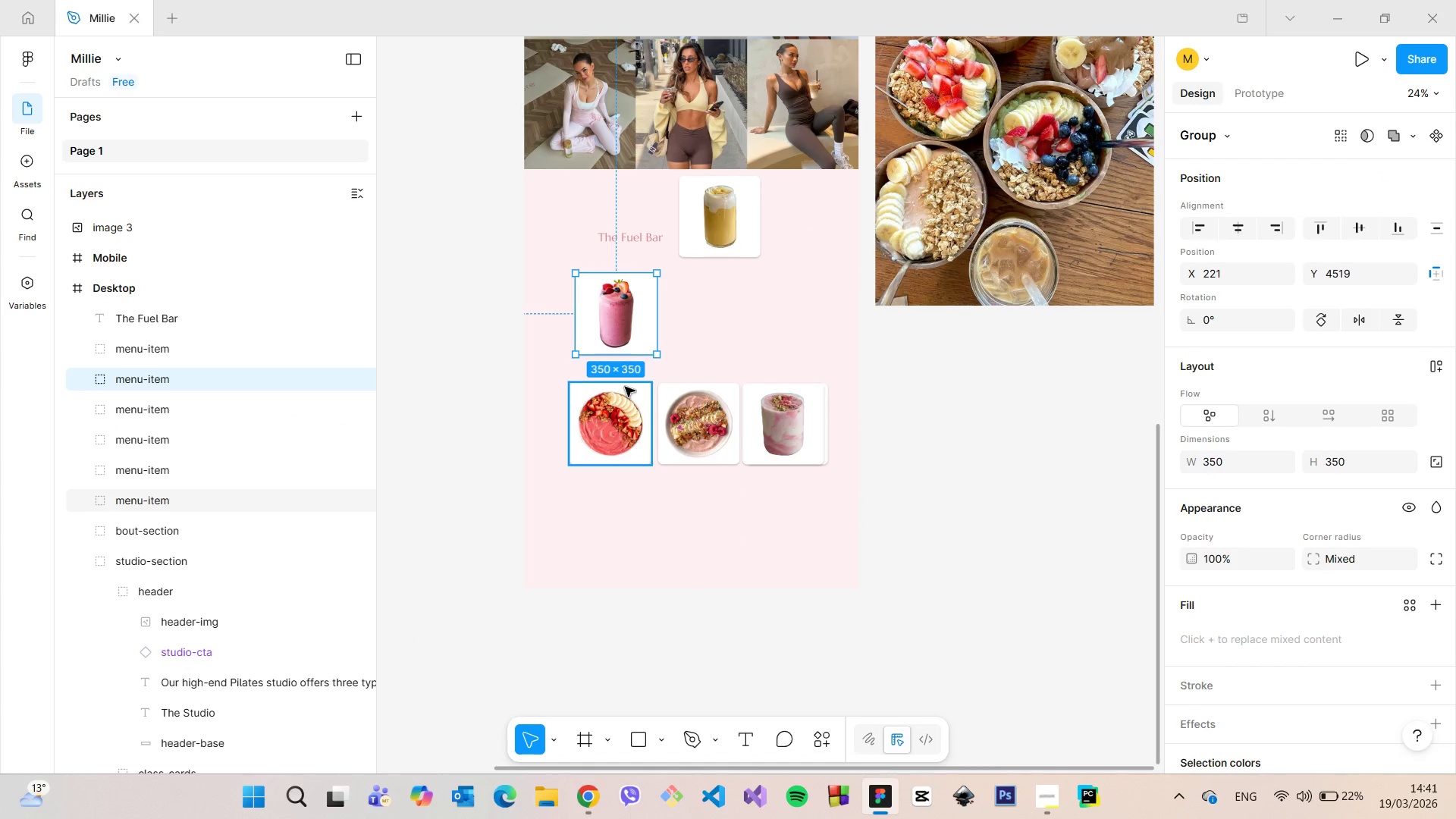 
left_click([625, 387])
 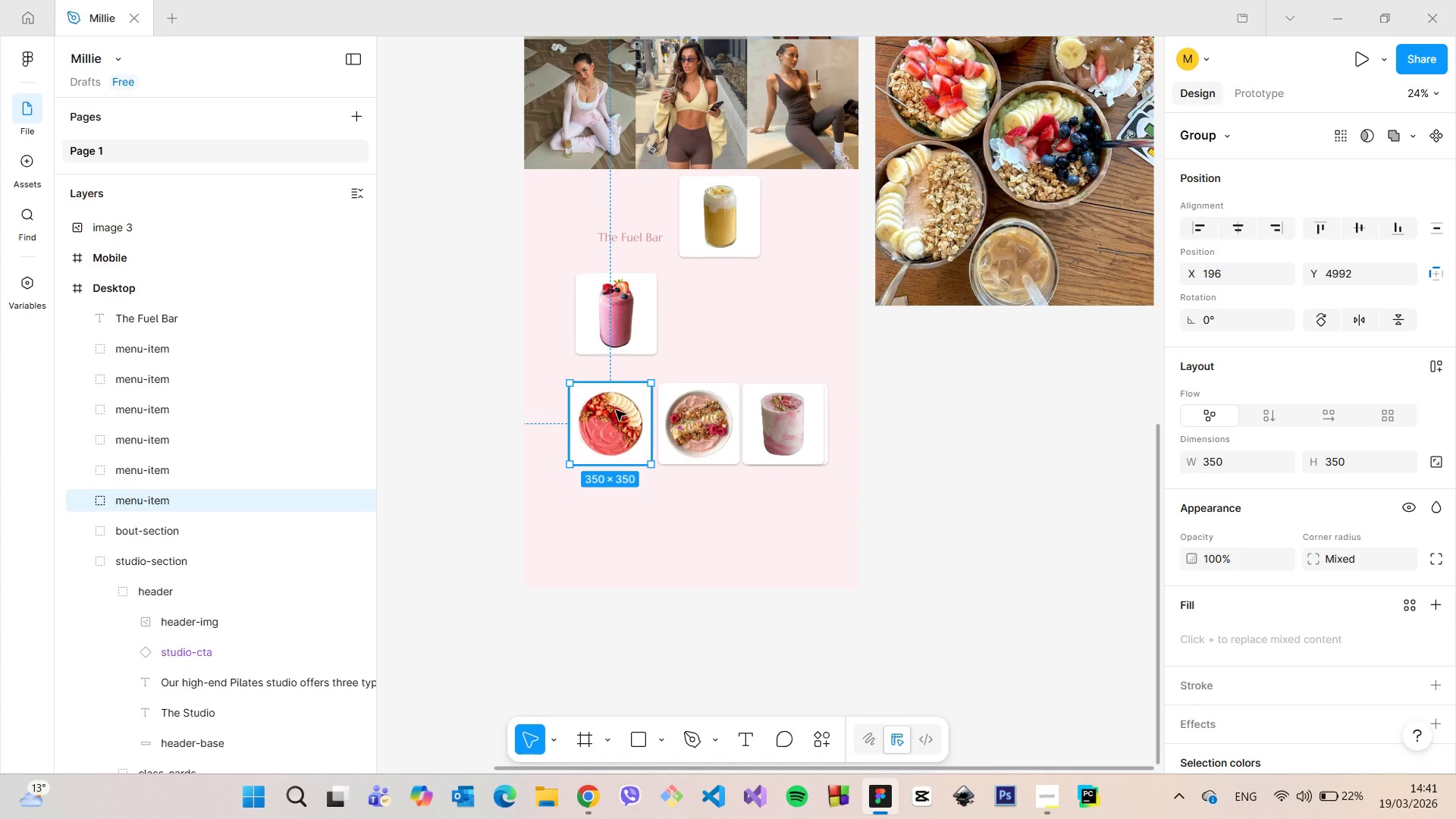 
left_click_drag(start_coordinate=[616, 404], to_coordinate=[616, 445])
 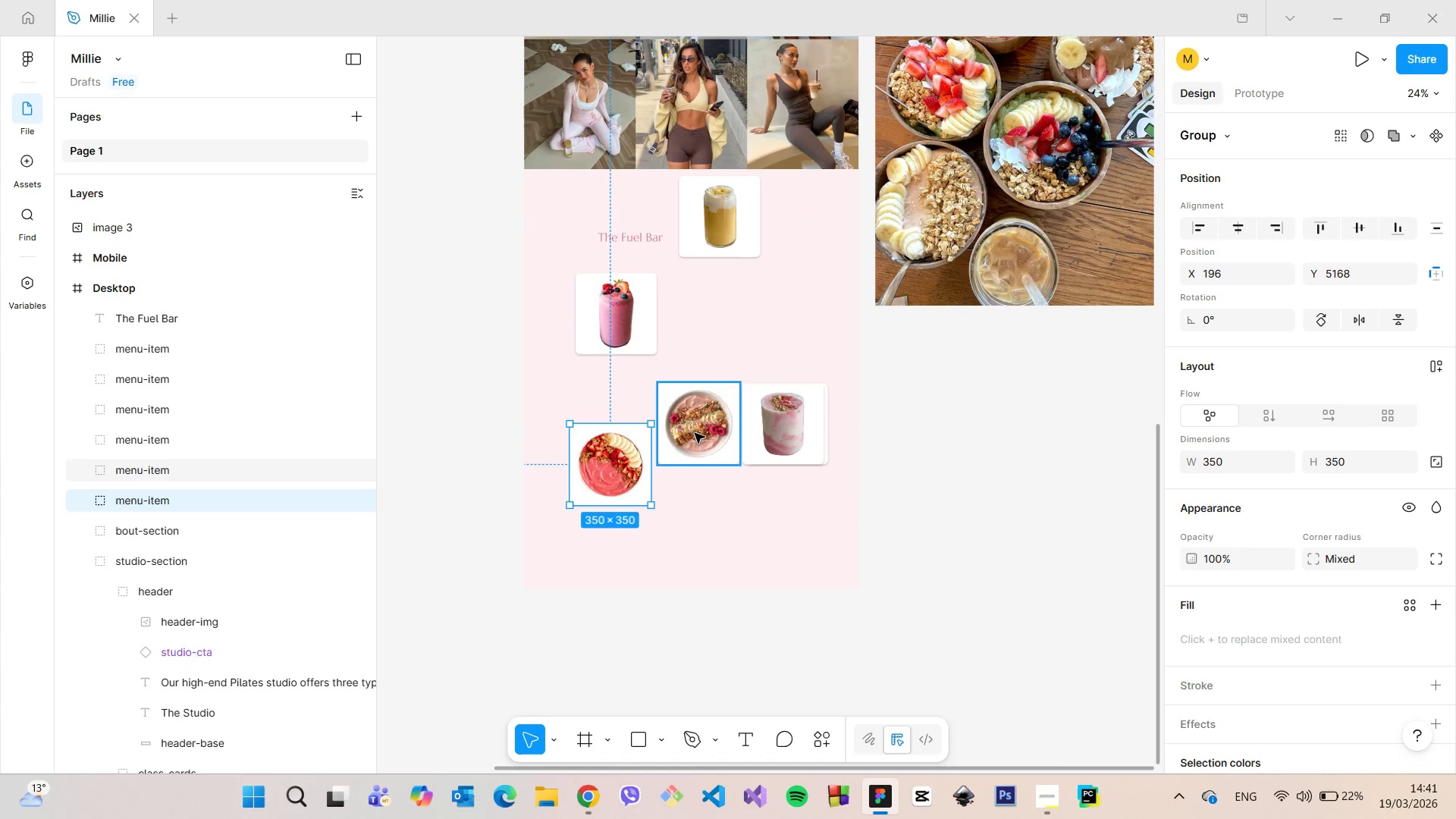 
left_click([695, 433])
 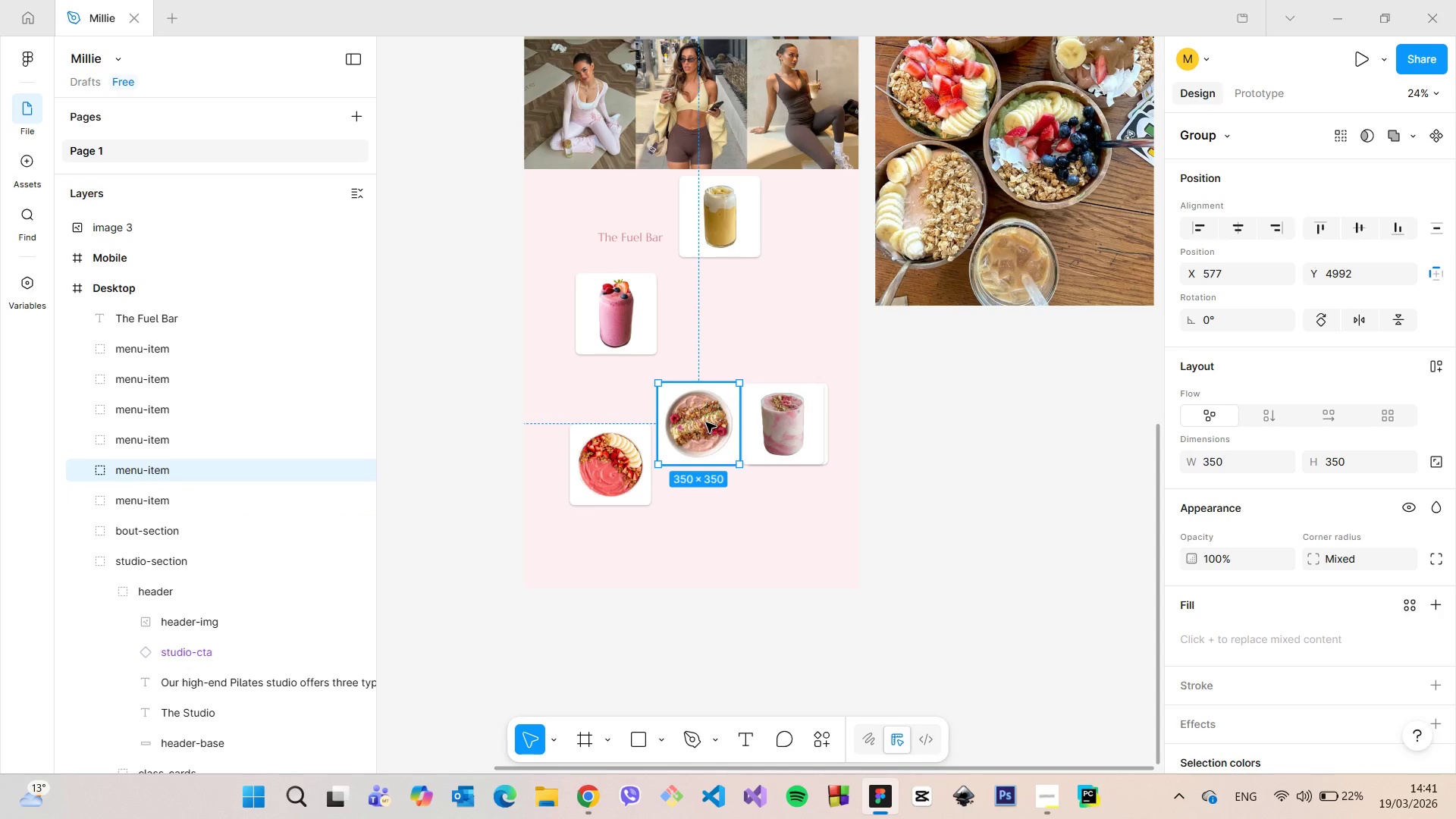 
left_click_drag(start_coordinate=[706, 424], to_coordinate=[712, 467])
 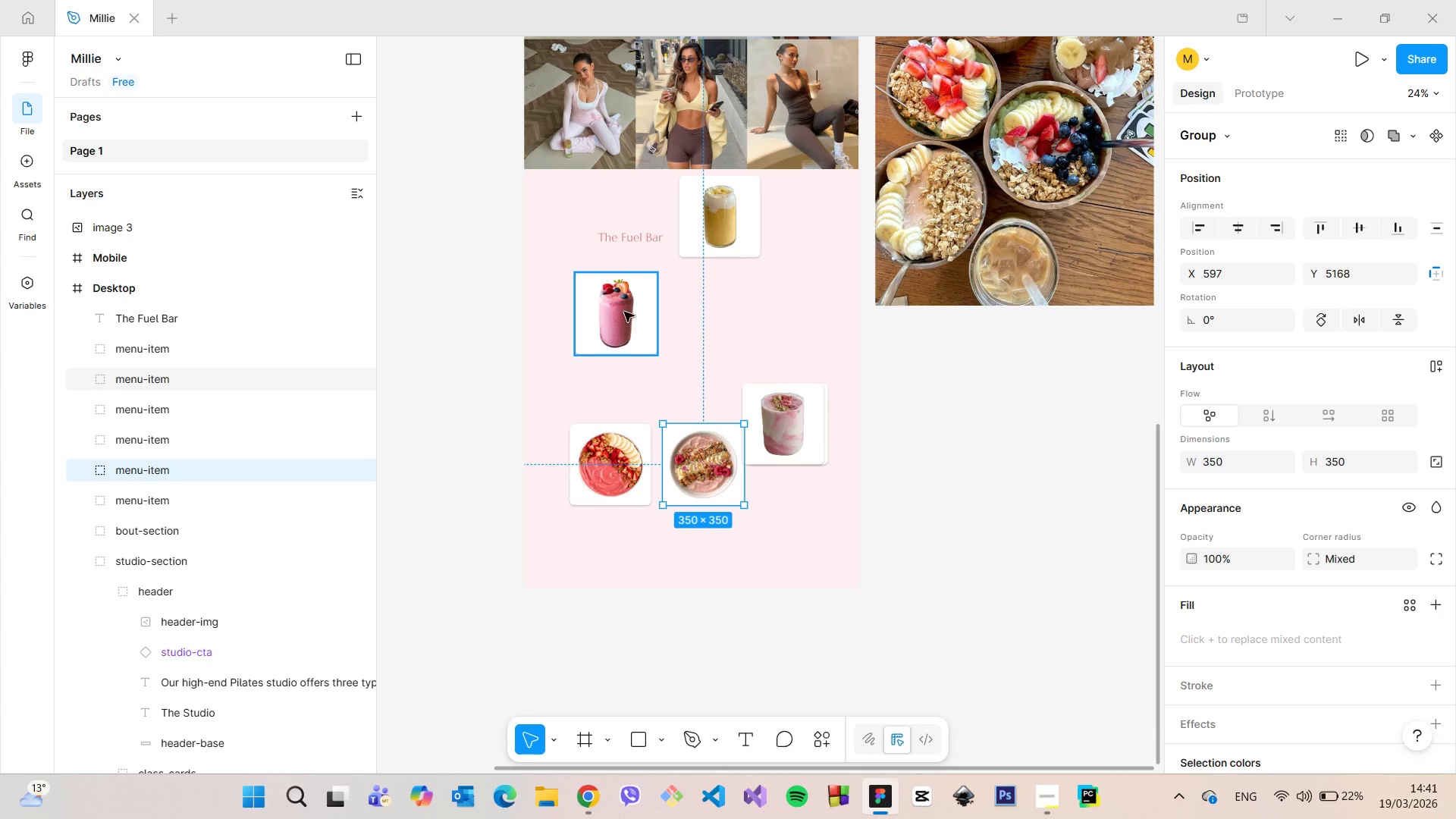 
scroll: coordinate [624, 308], scroll_direction: up, amount: 4.0
 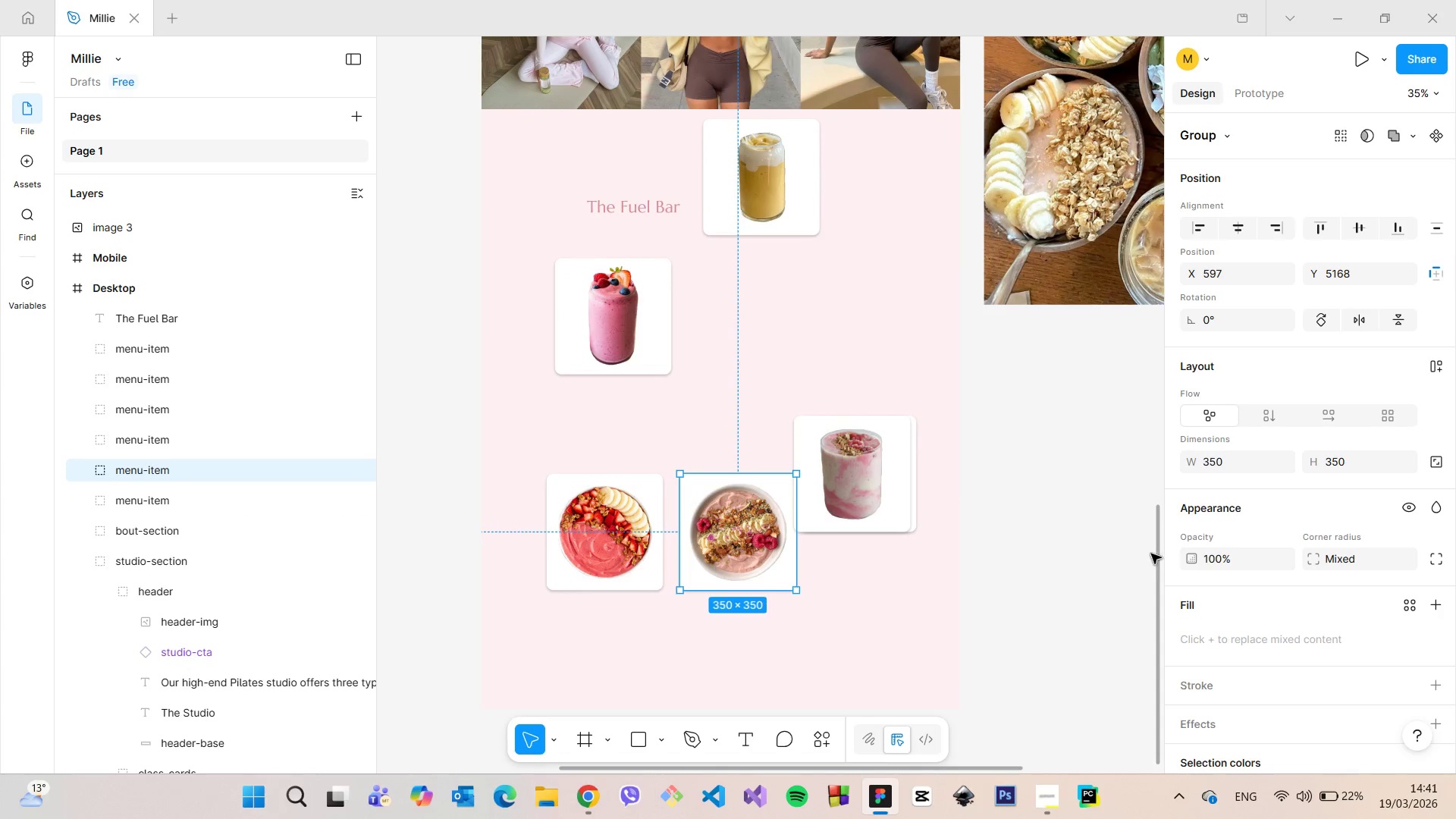 
left_click_drag(start_coordinate=[1151, 554], to_coordinate=[1148, 495])
 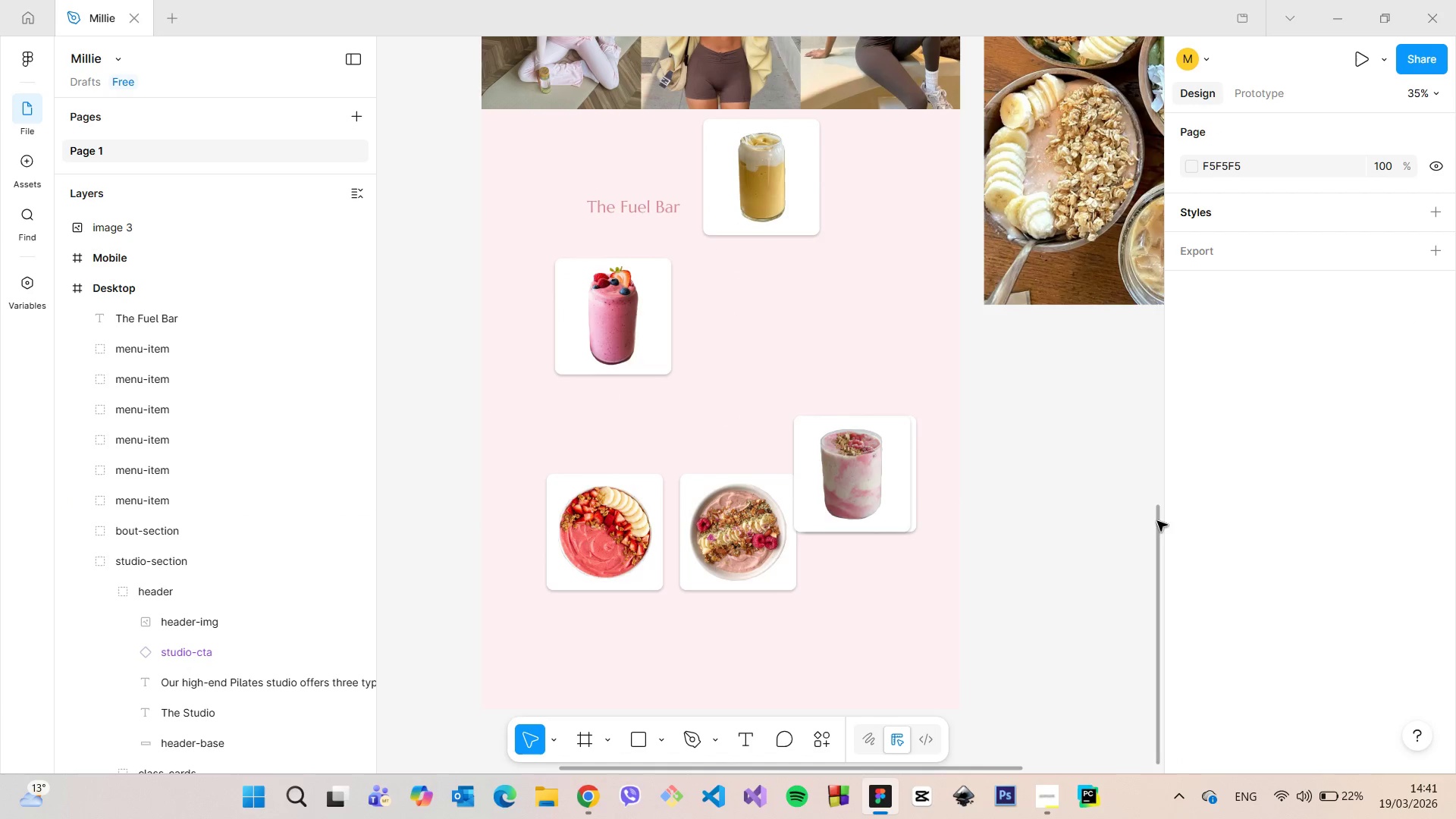 
left_click_drag(start_coordinate=[1157, 521], to_coordinate=[1153, 490])
 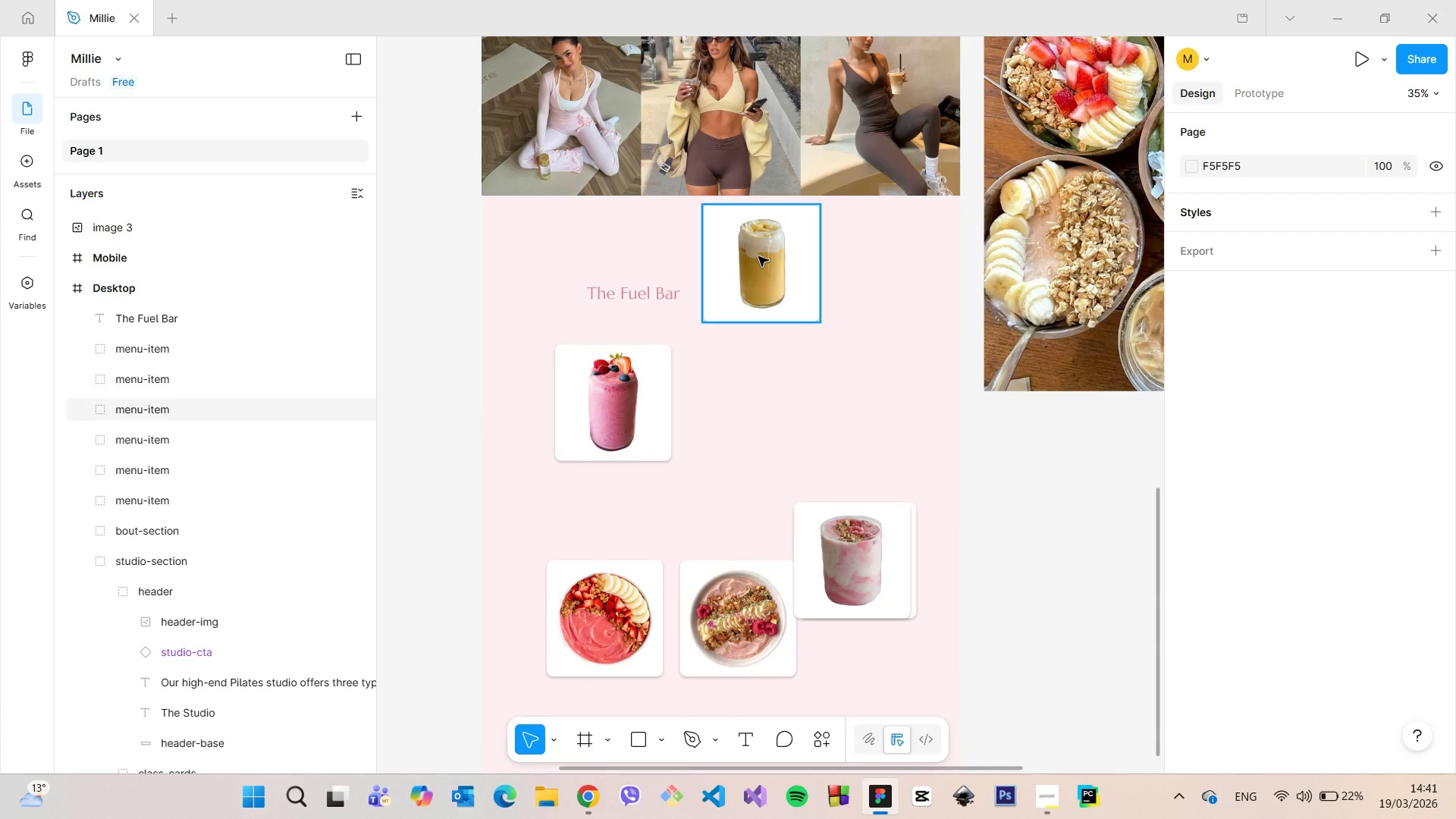 
left_click([761, 254])
 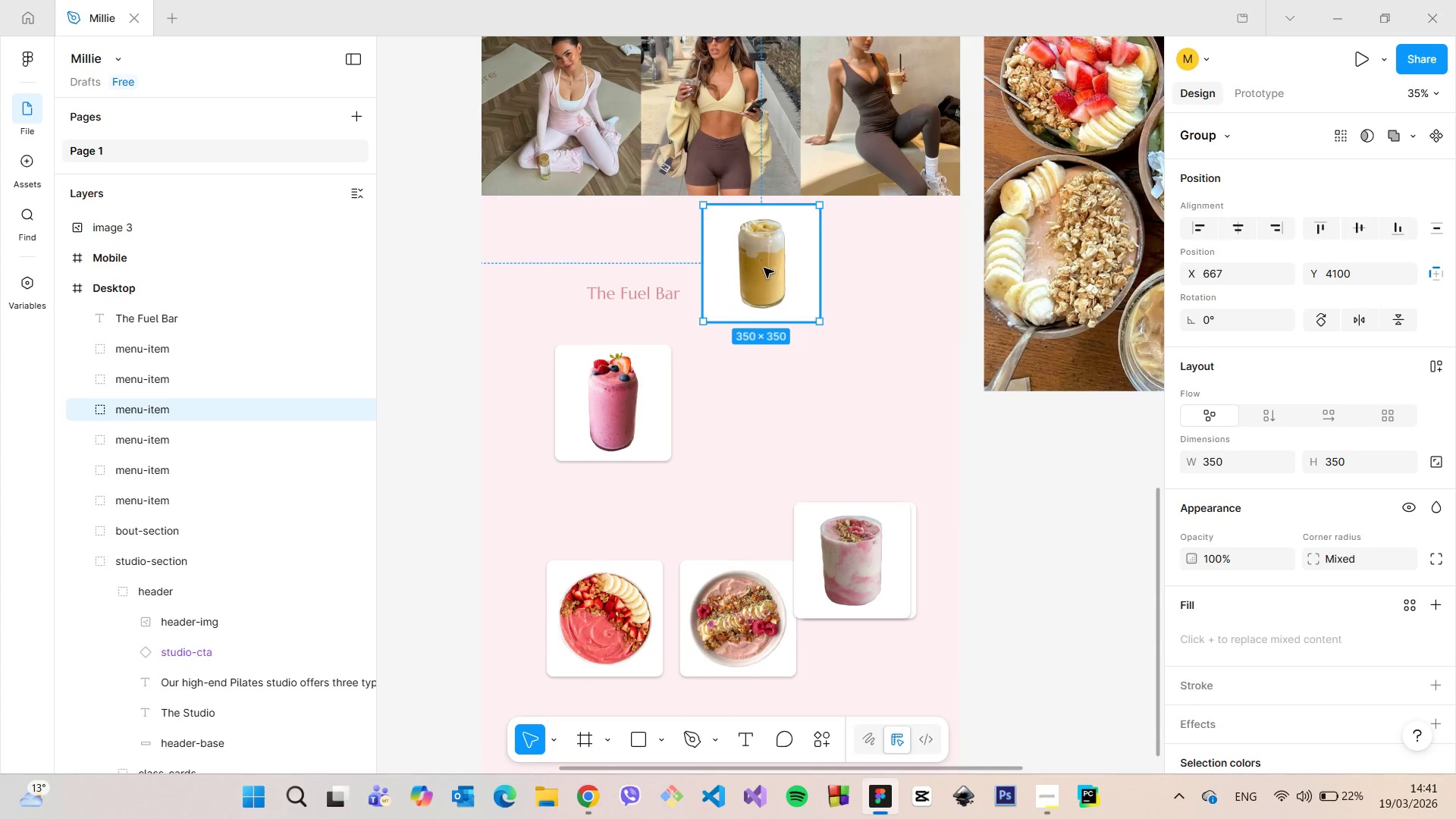 
left_click_drag(start_coordinate=[762, 268], to_coordinate=[746, 408])
 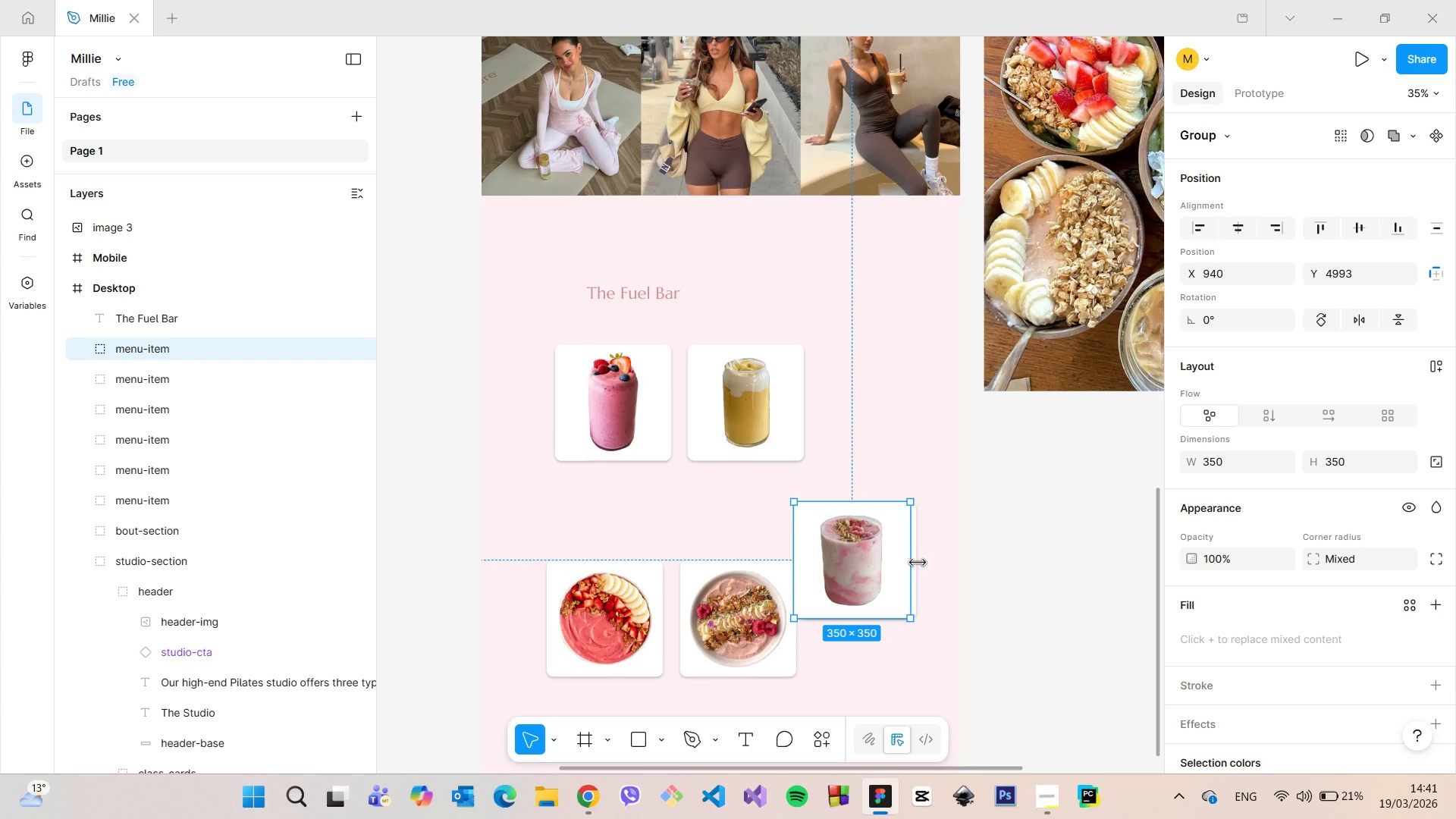 
wait(5.14)
 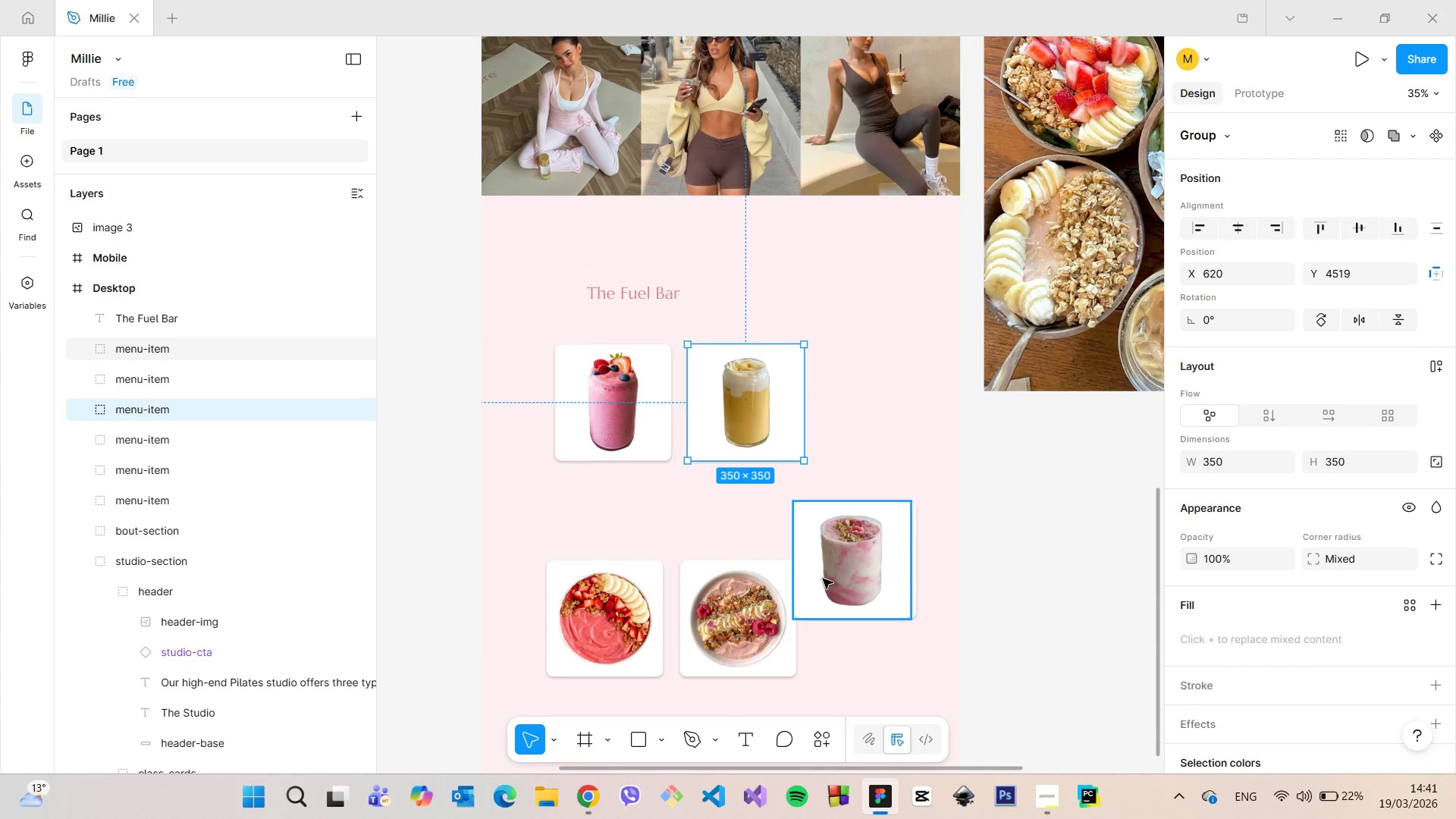 
left_click([87, 349])
 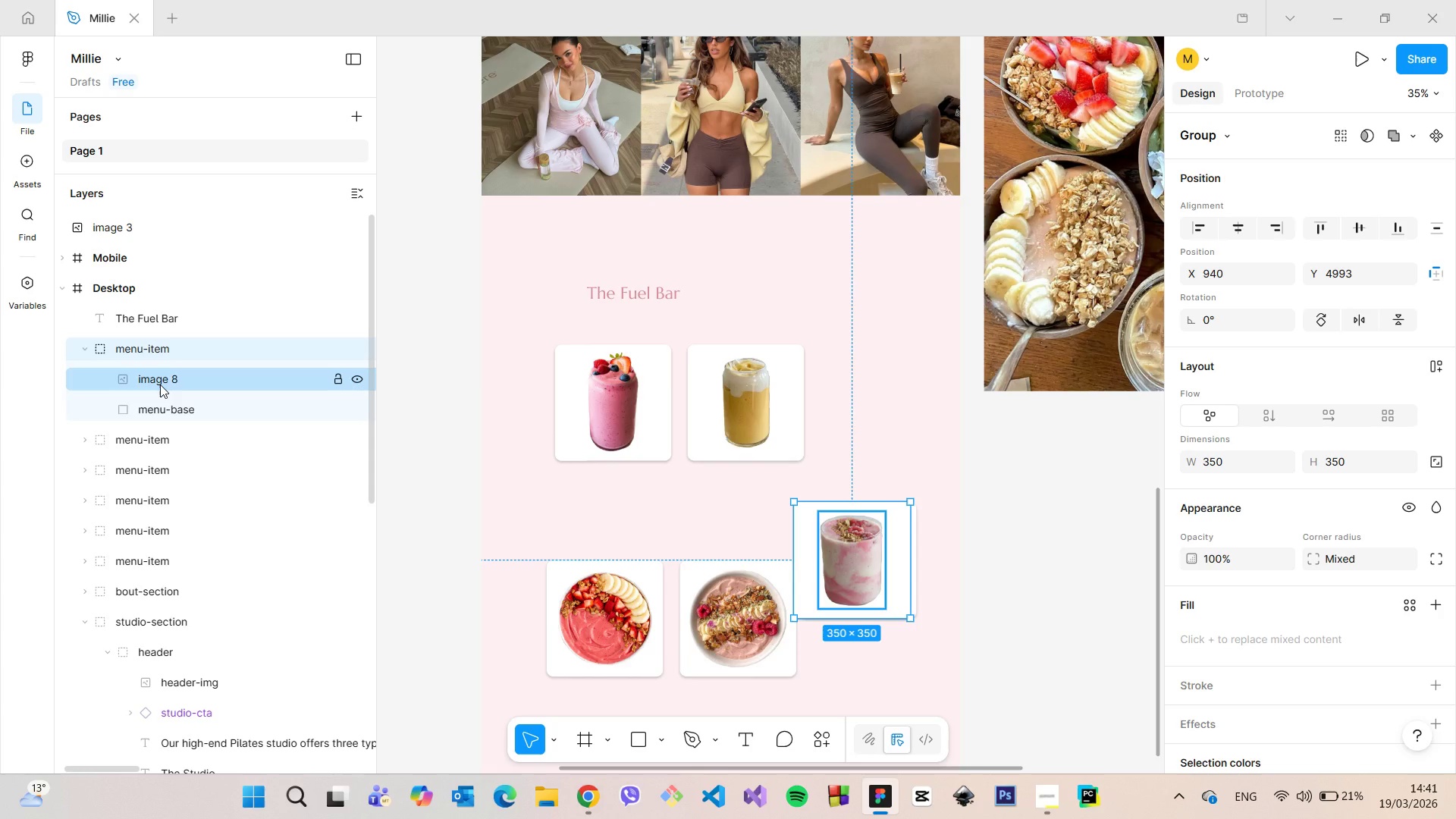 
left_click([160, 384])
 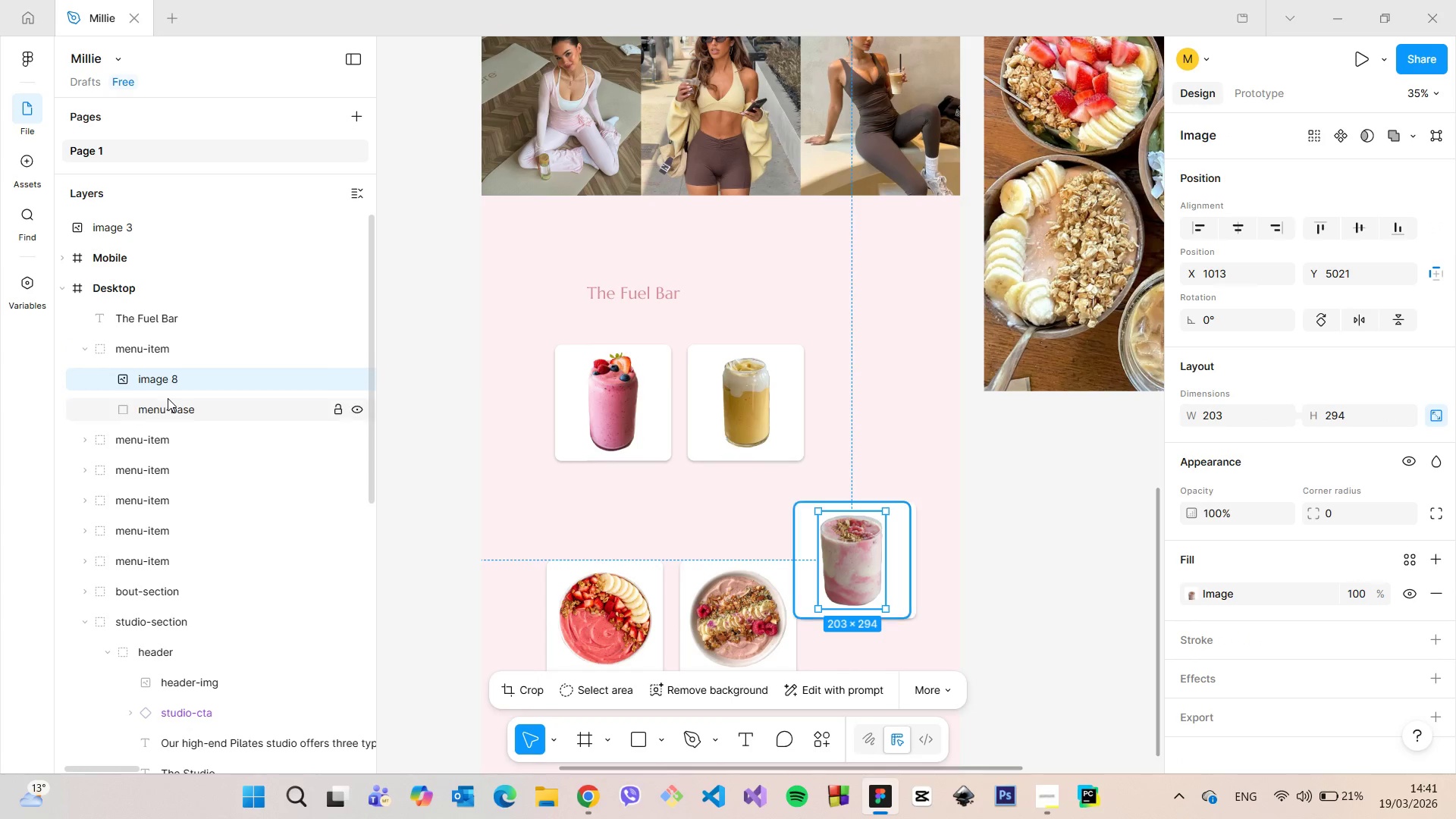 
left_click([168, 398])
 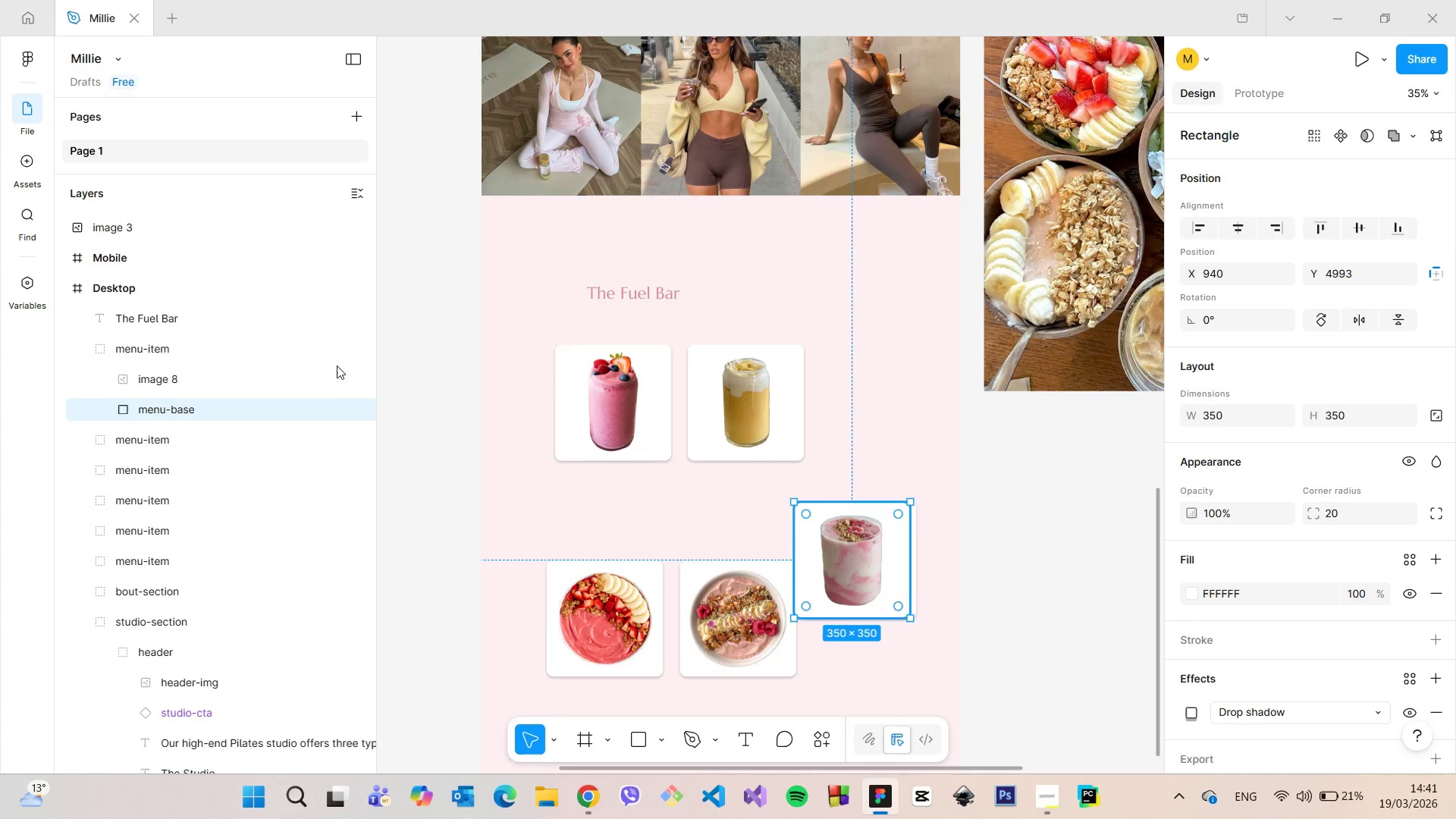 
left_click([174, 345])
 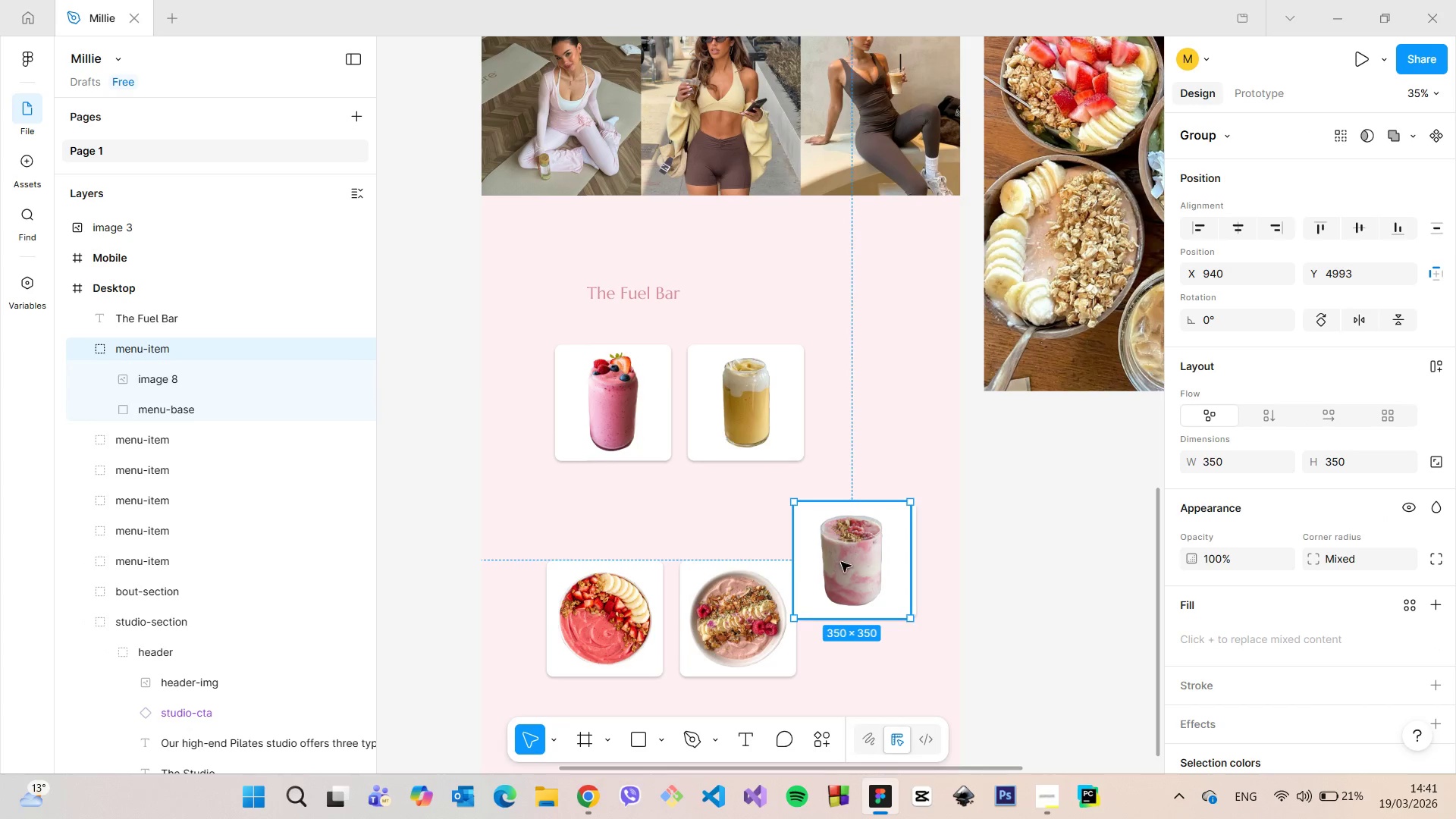 
left_click_drag(start_coordinate=[846, 562], to_coordinate=[868, 405])
 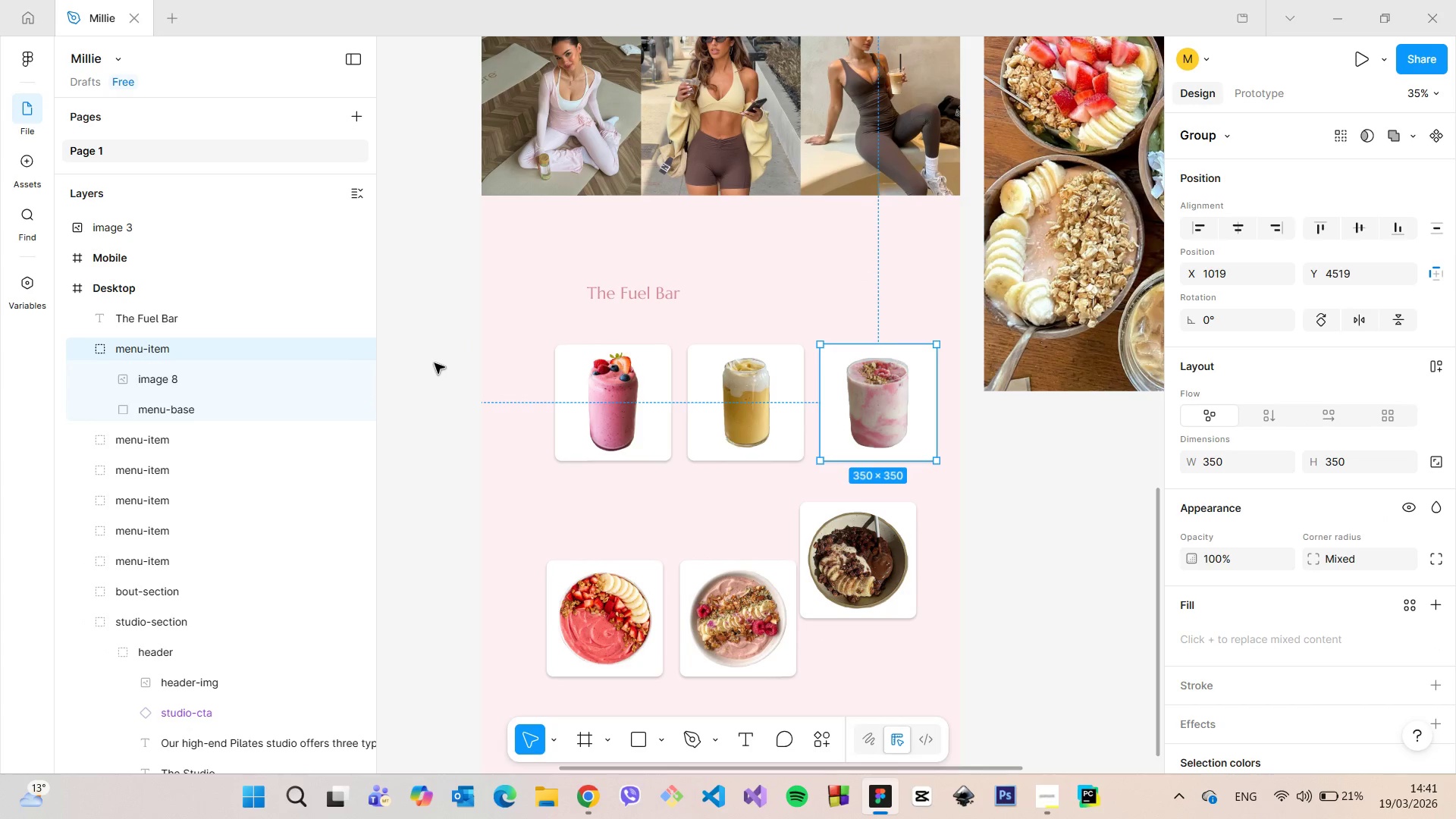 
left_click([435, 363])
 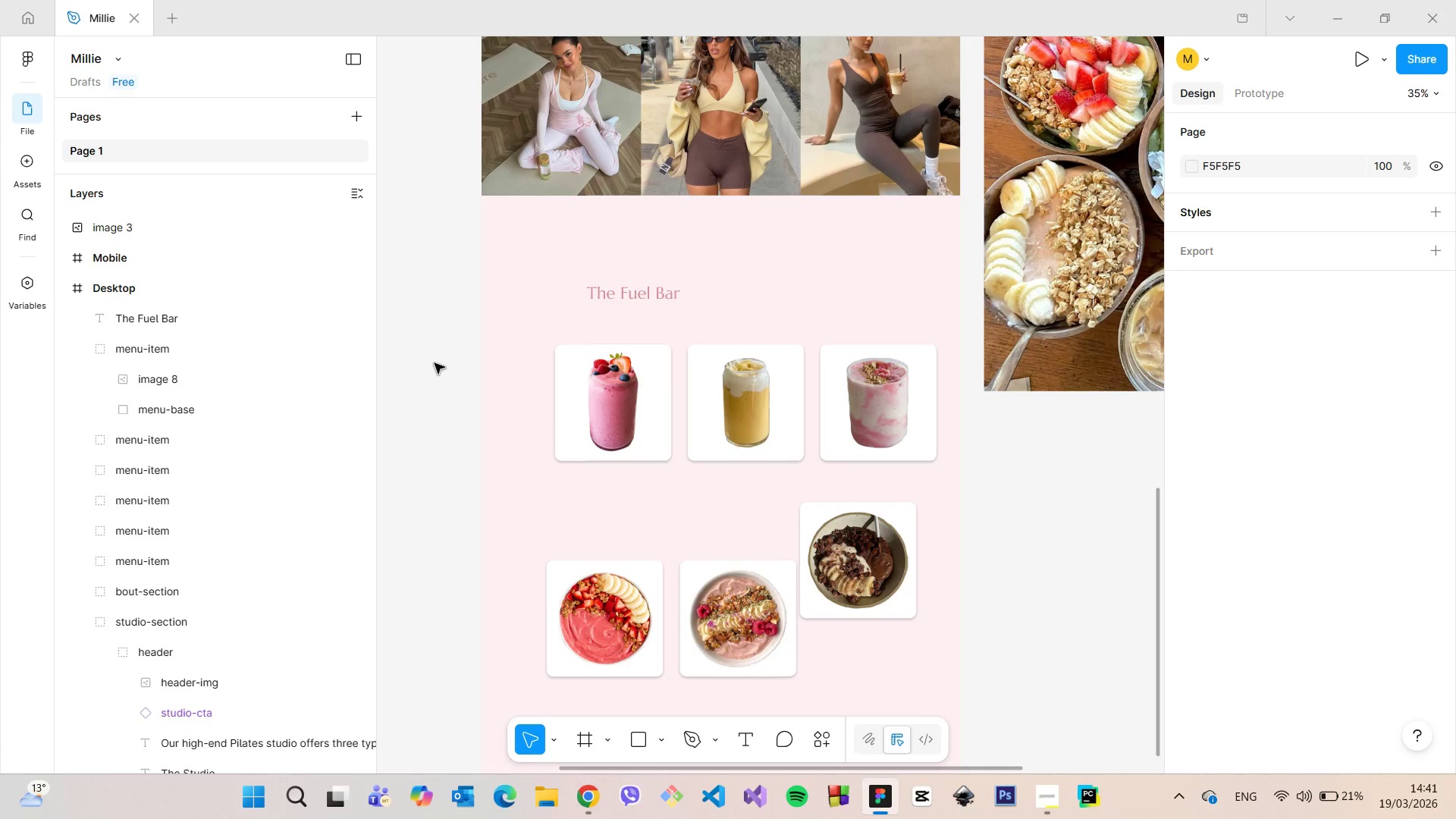 
scroll: coordinate [604, 479], scroll_direction: up, amount: 5.0
 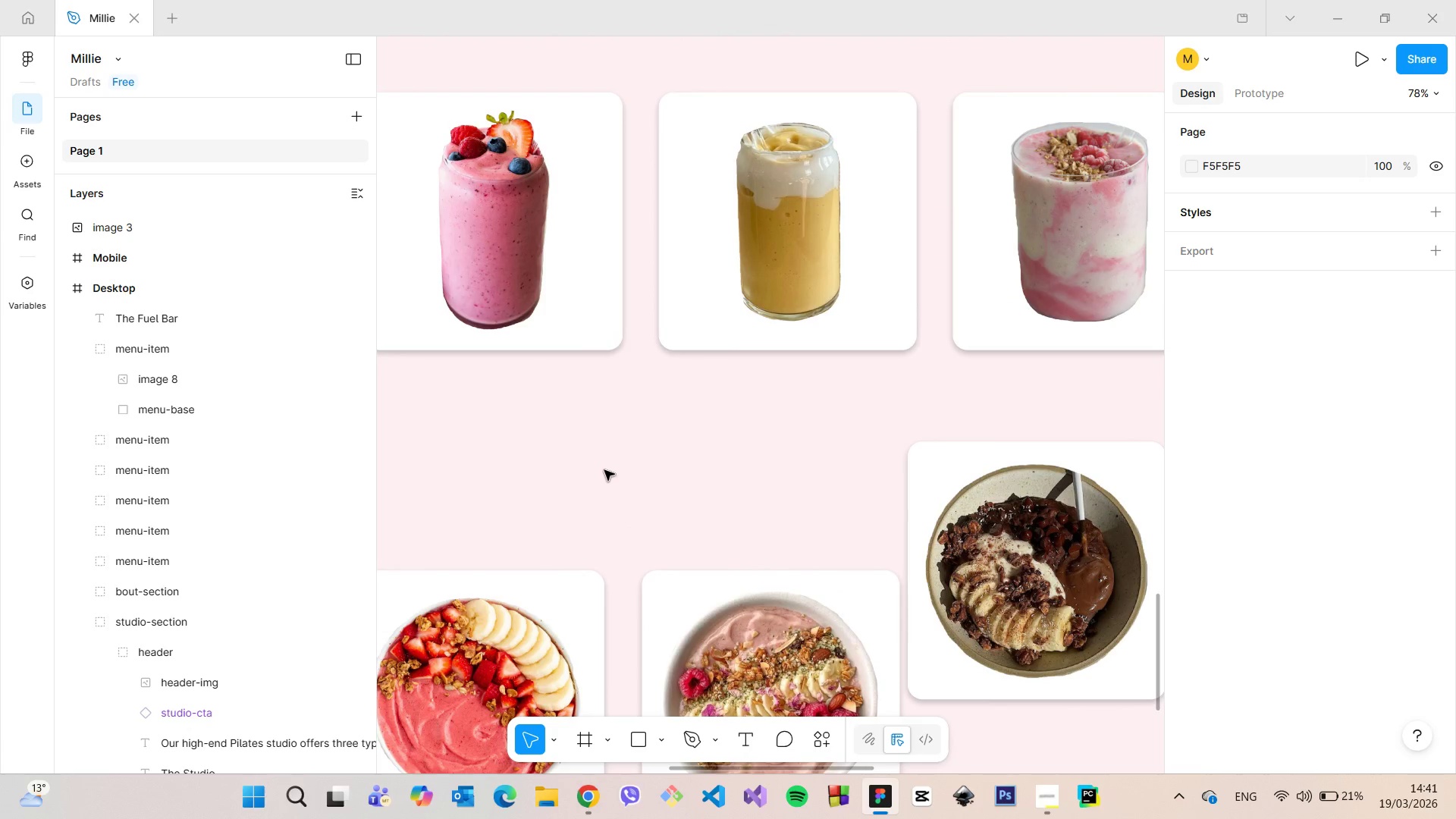 
scroll: coordinate [604, 467], scroll_direction: down, amount: 5.0
 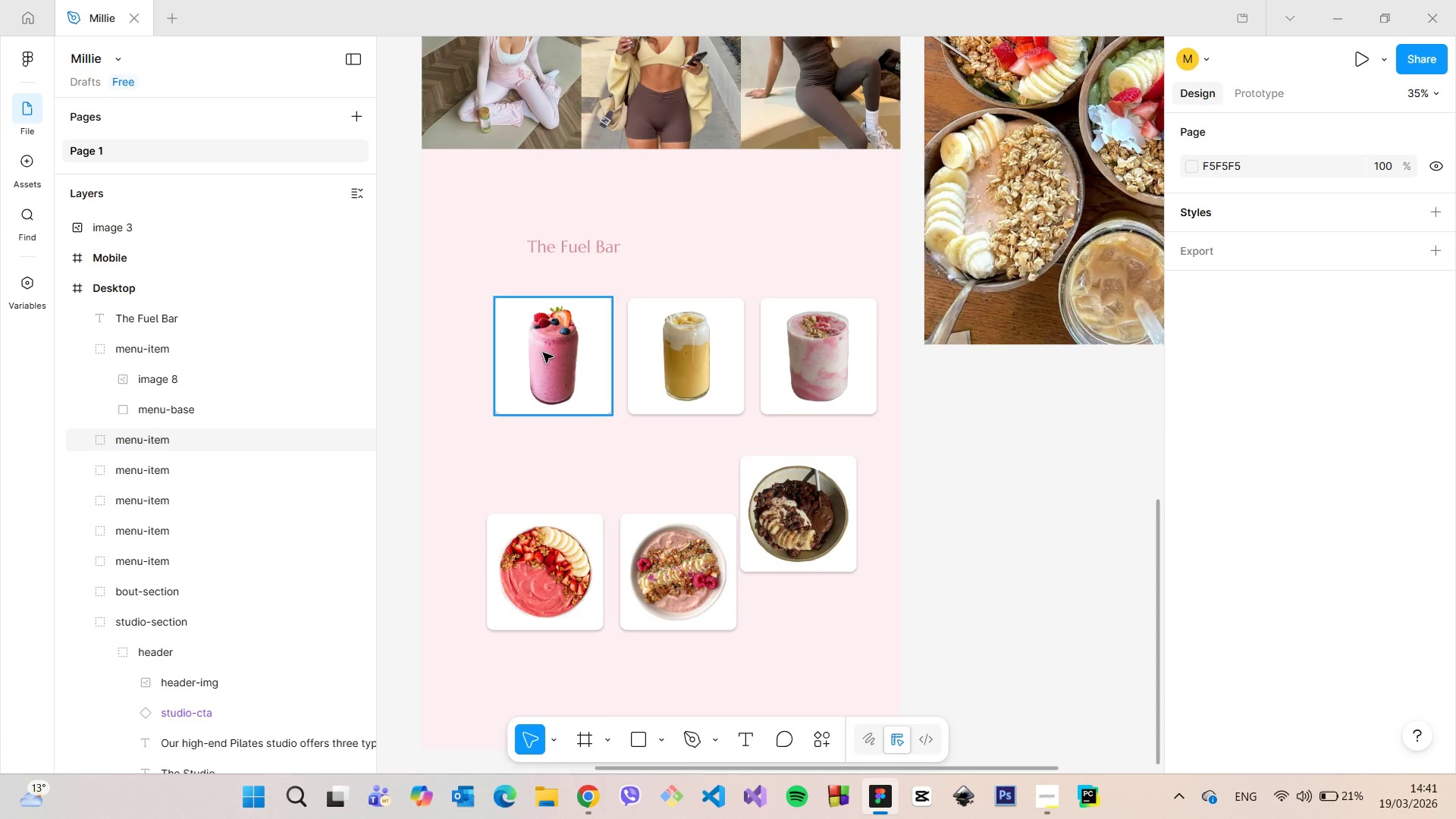 
wait(7.04)
 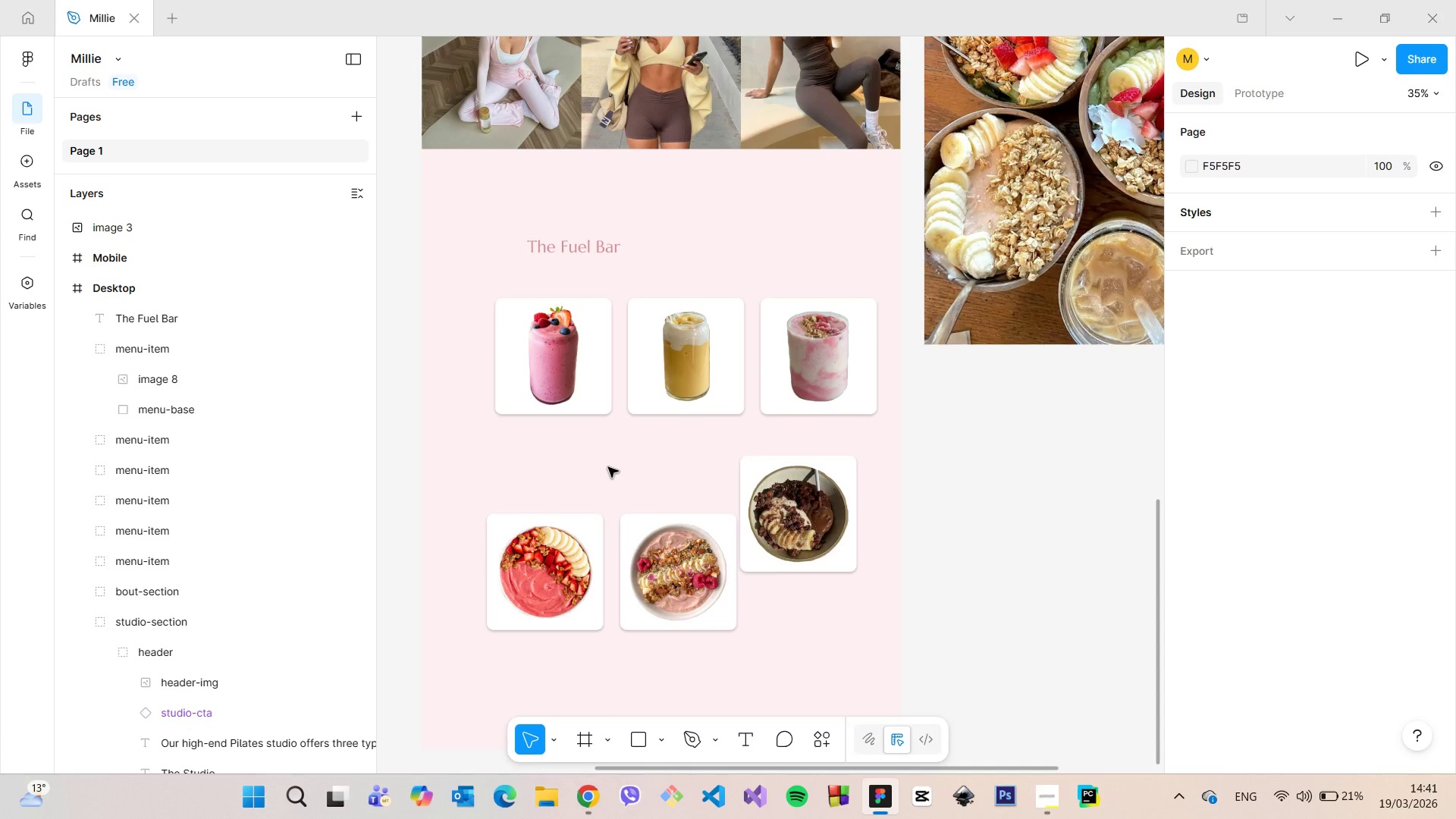 
left_click([714, 561])
 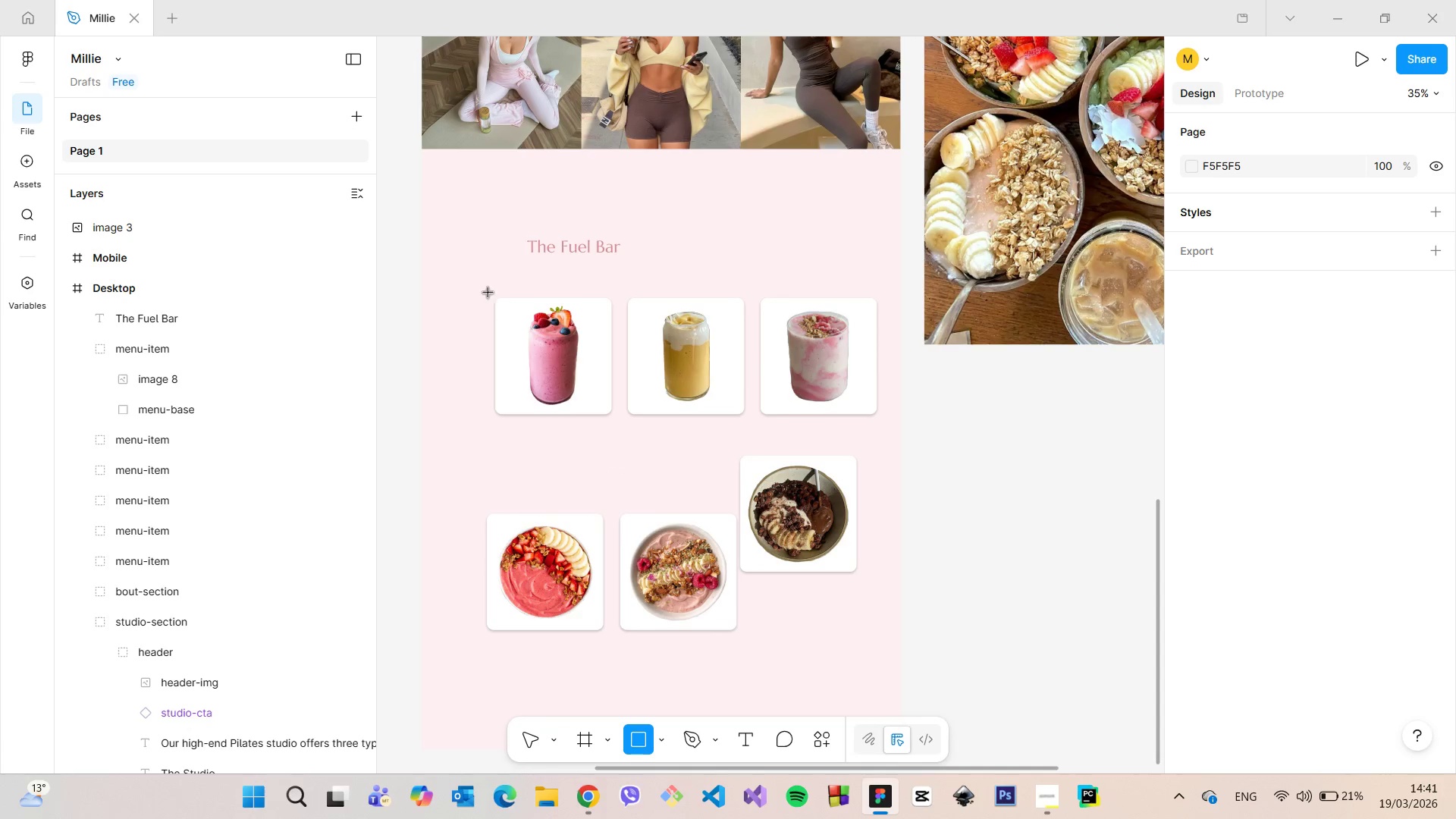 
left_click_drag(start_coordinate=[486, 289], to_coordinate=[894, 482])
 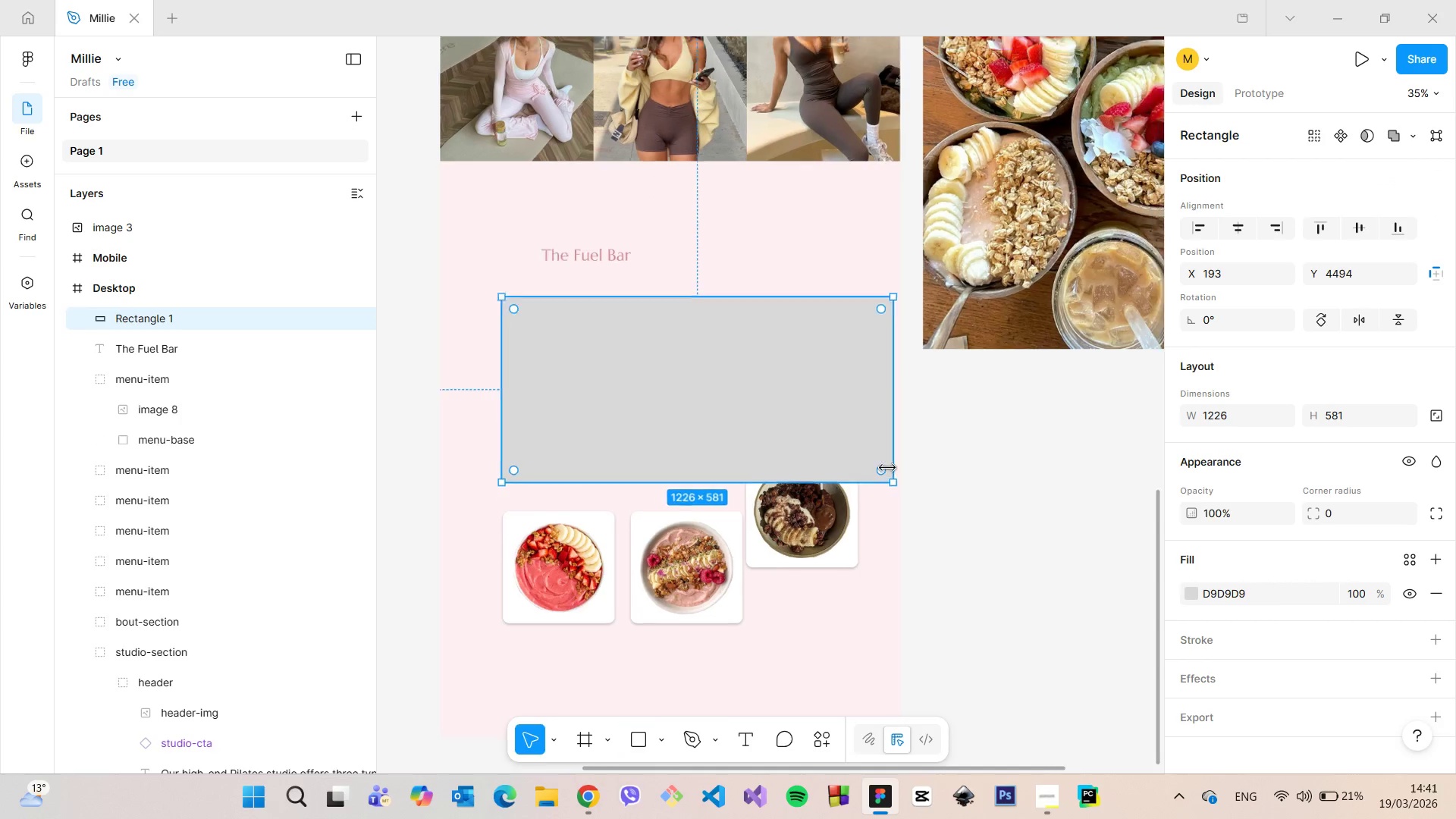 
scroll: coordinate [887, 468], scroll_direction: down, amount: 6.0
 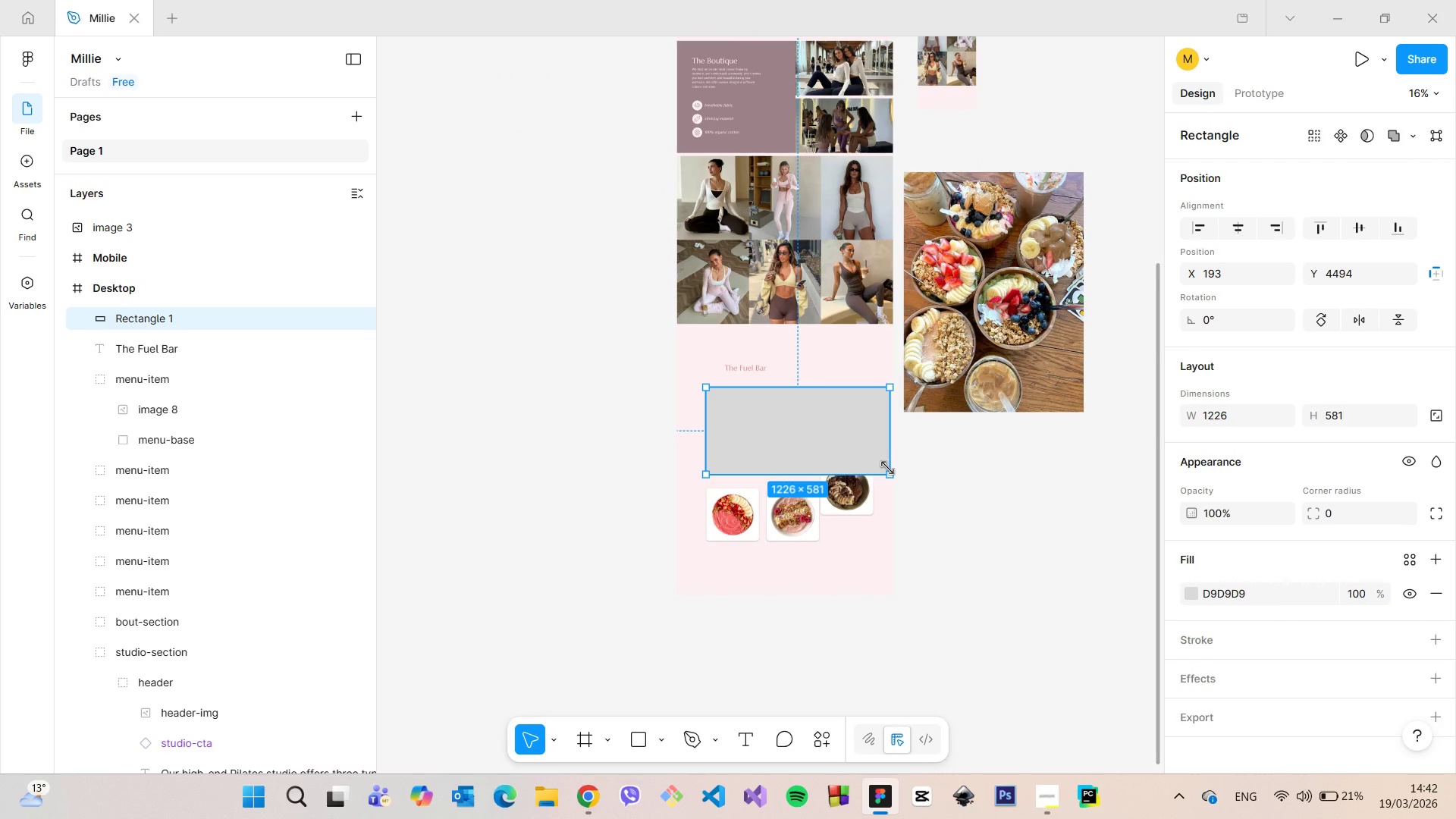 
scroll: coordinate [887, 468], scroll_direction: up, amount: 5.0
 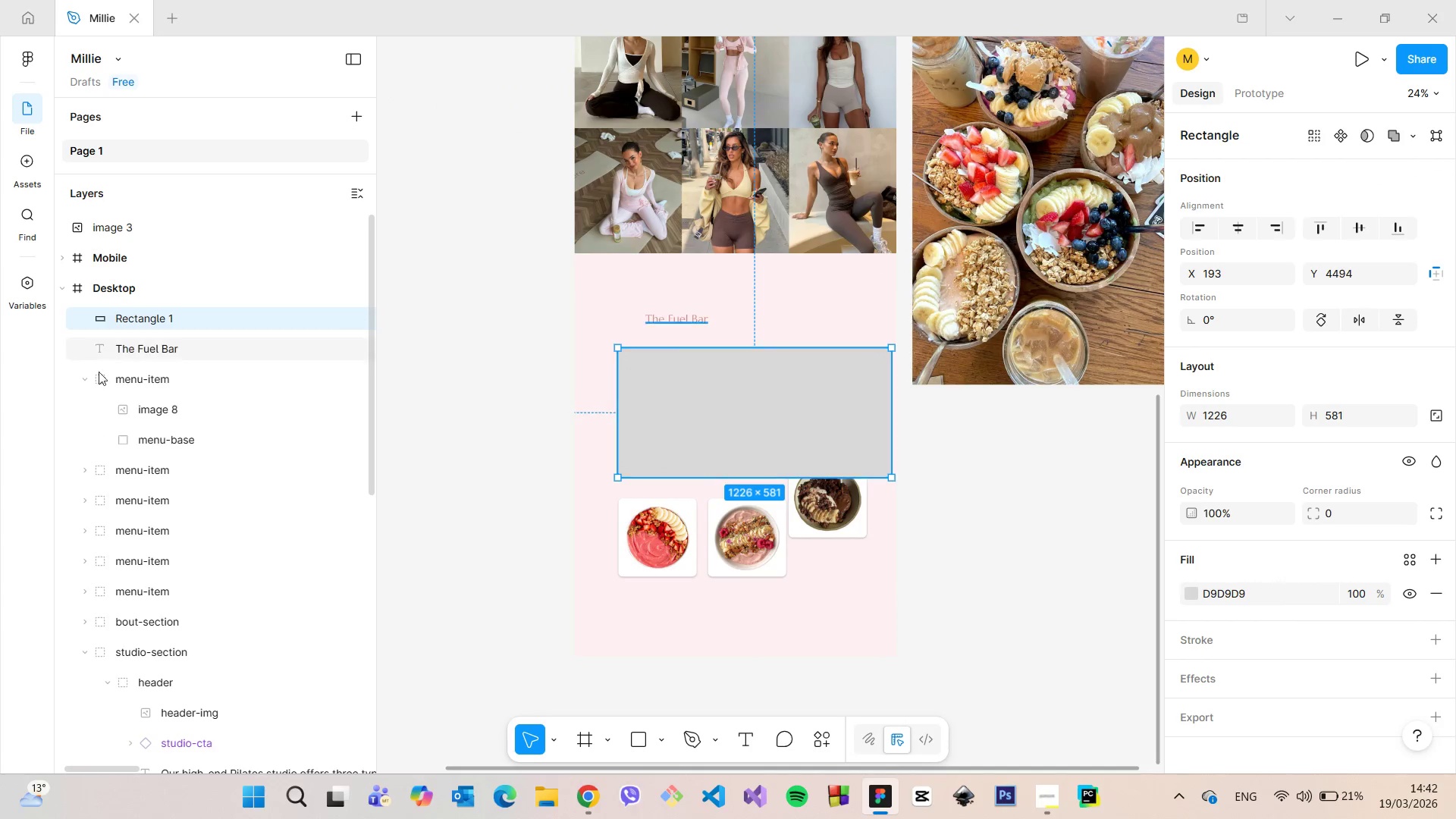 
left_click([84, 381])
 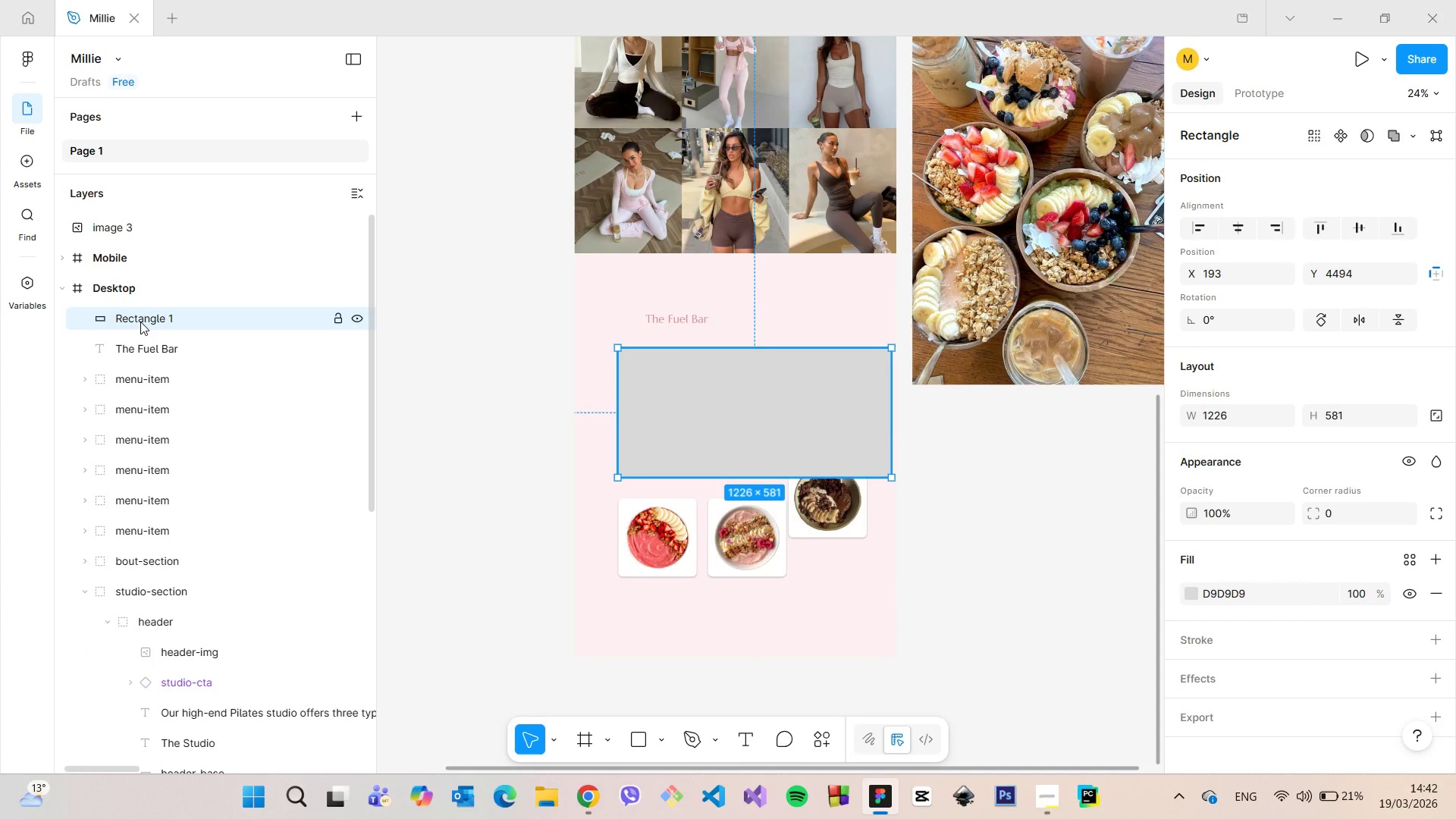 
left_click([140, 322])
 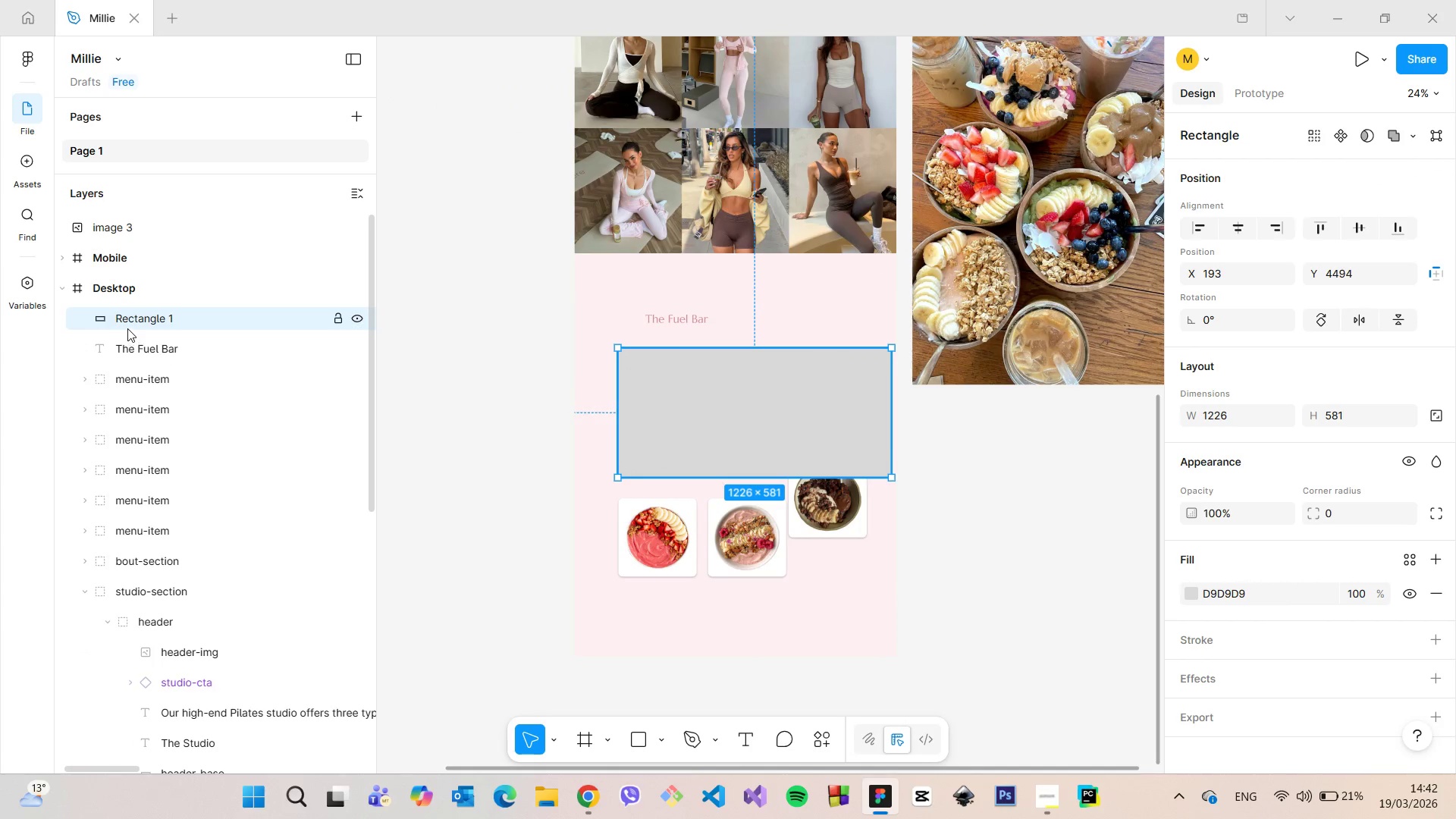 
left_click_drag(start_coordinate=[130, 323], to_coordinate=[161, 544])
 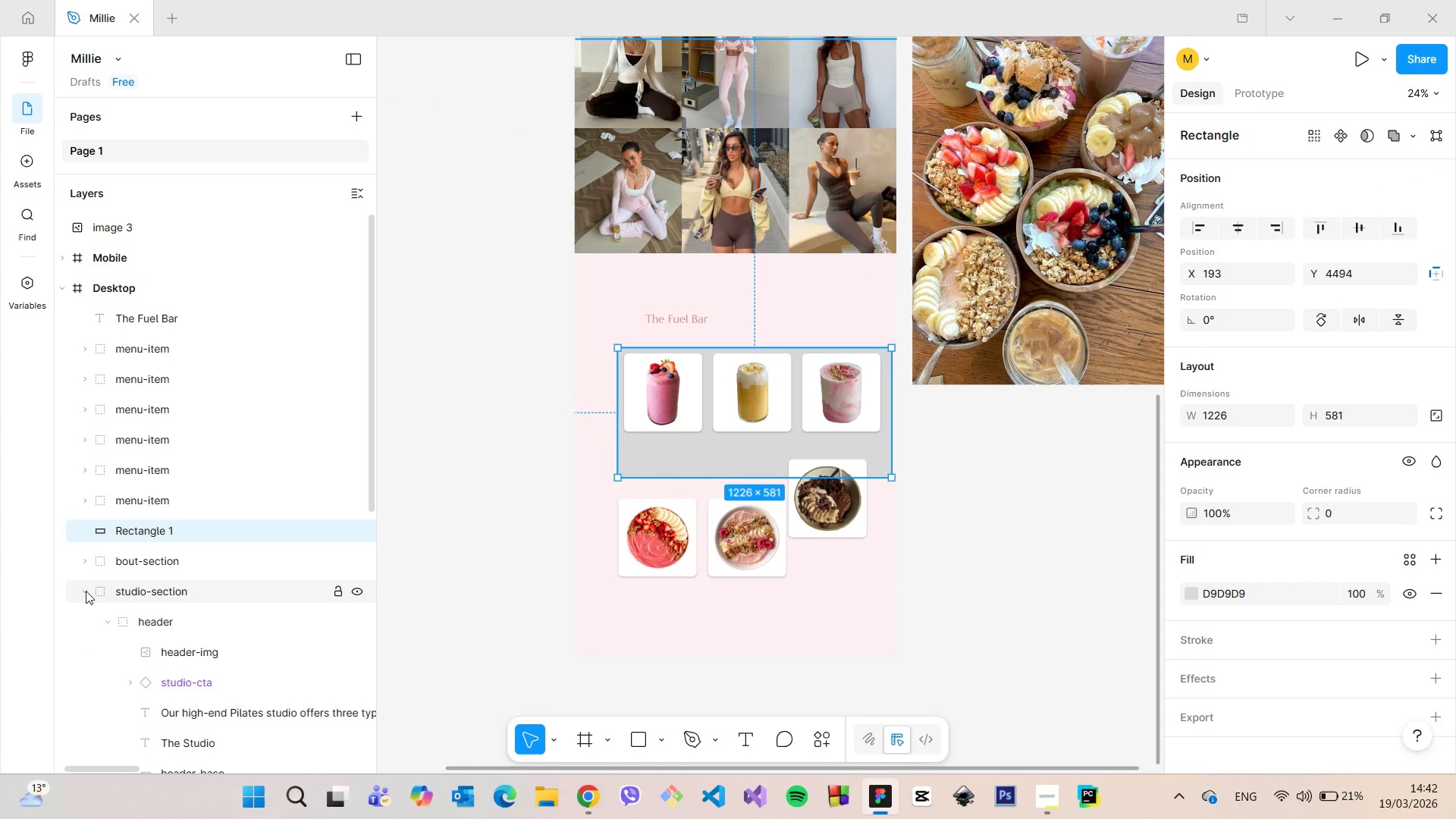 
left_click([84, 591])
 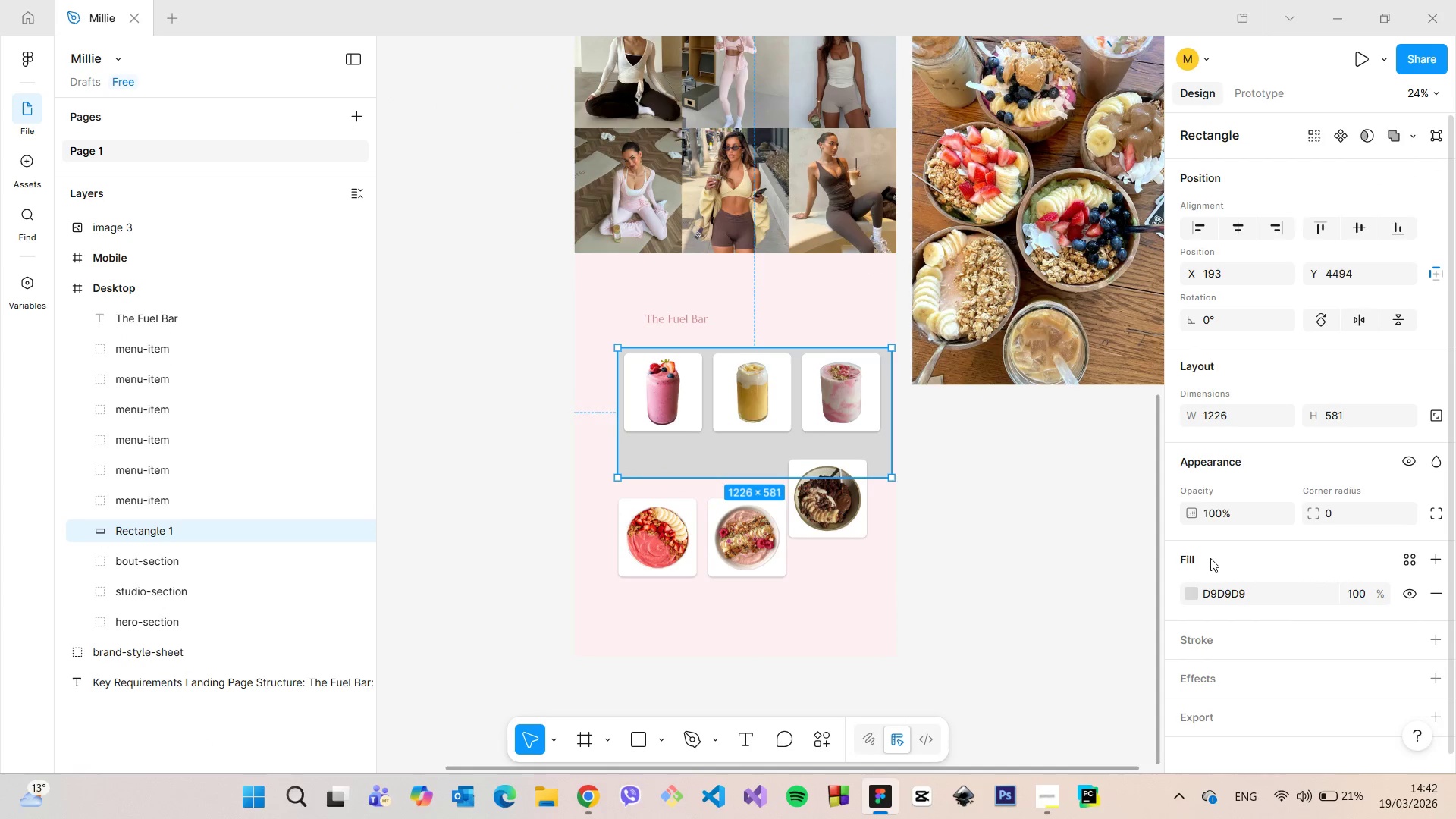 
left_click([1187, 589])
 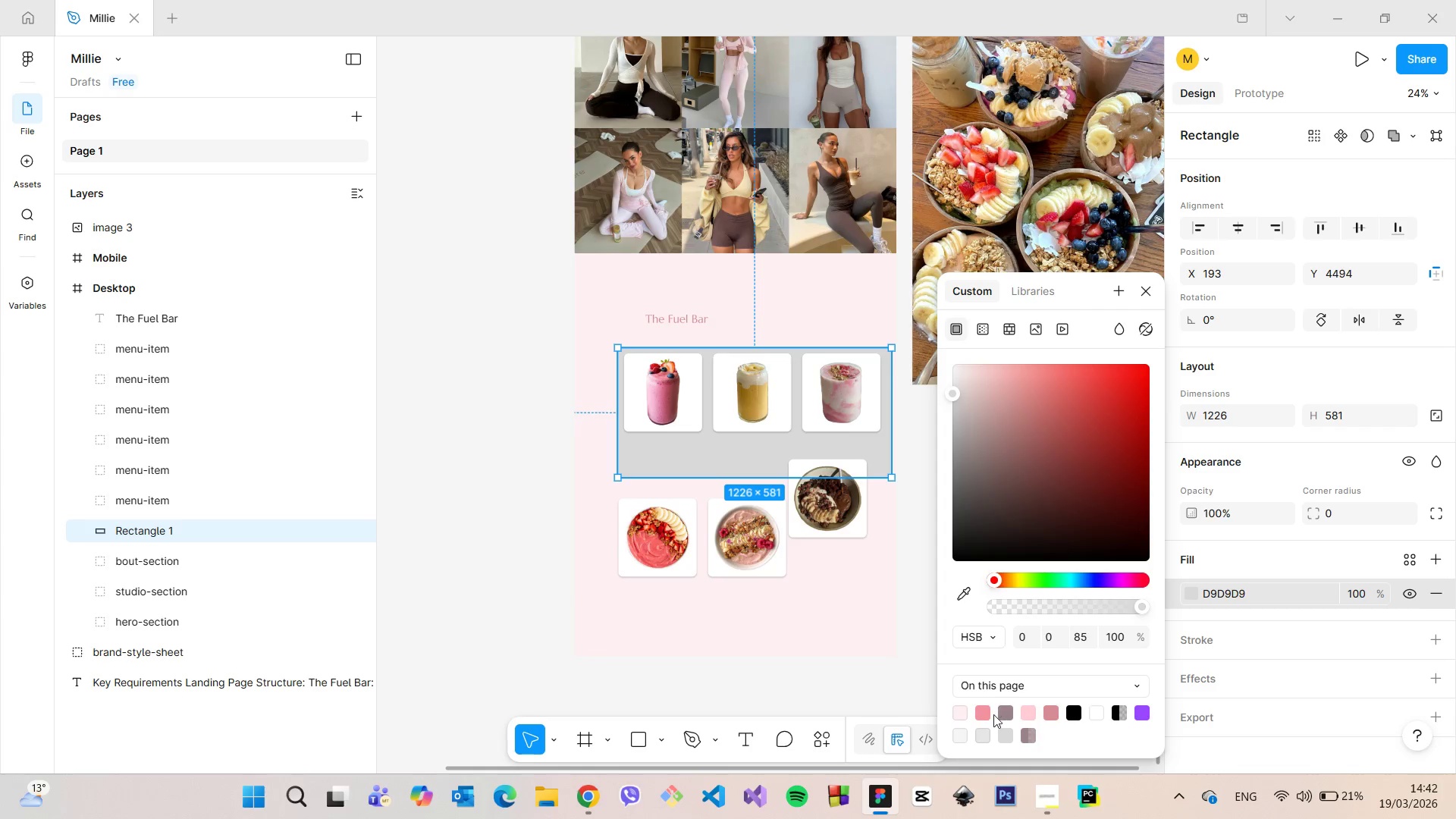 
left_click([989, 714])
 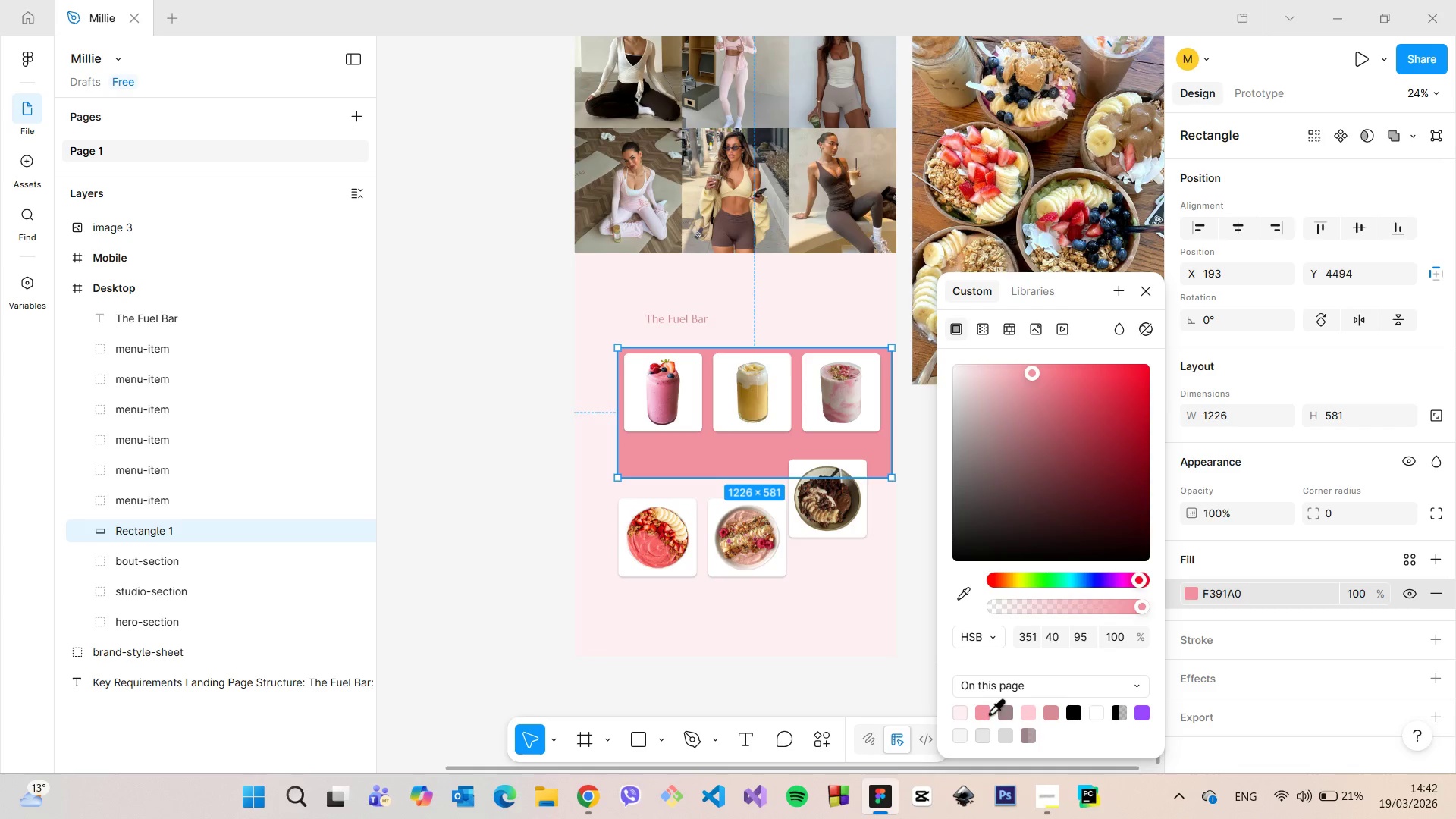 
left_click([1031, 708])
 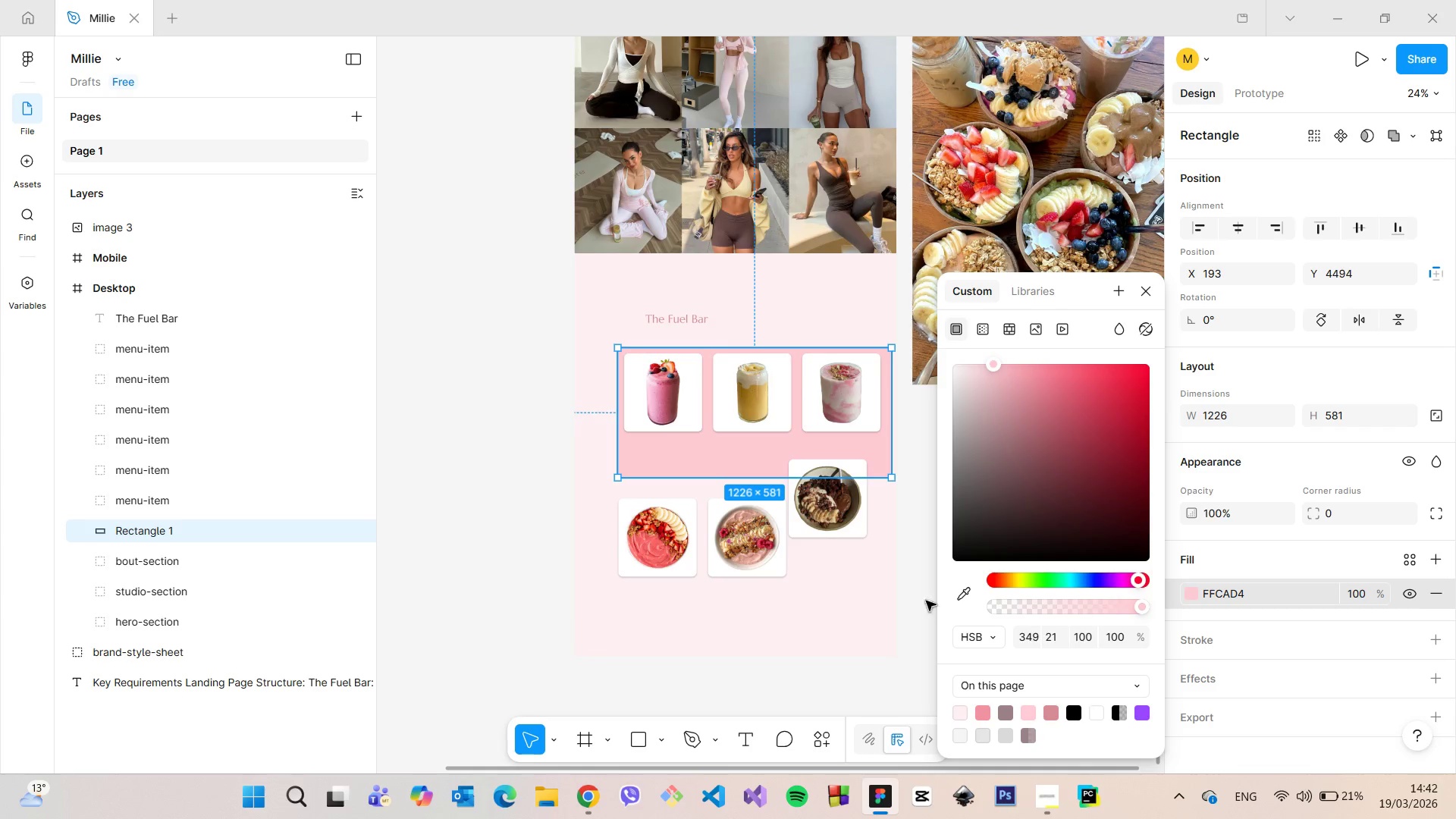 
left_click([905, 593])
 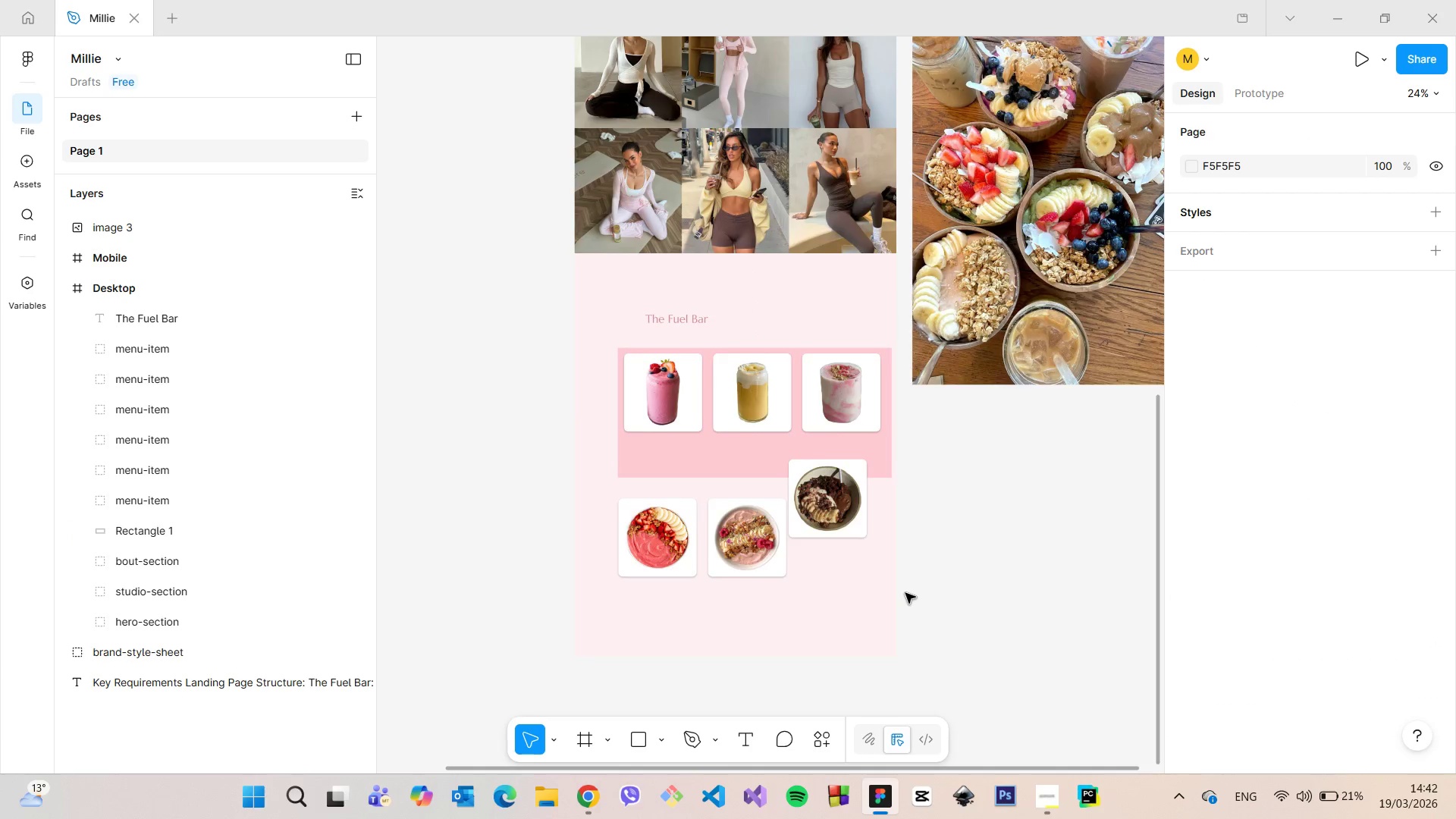 
scroll: coordinate [905, 593], scroll_direction: down, amount: 5.0
 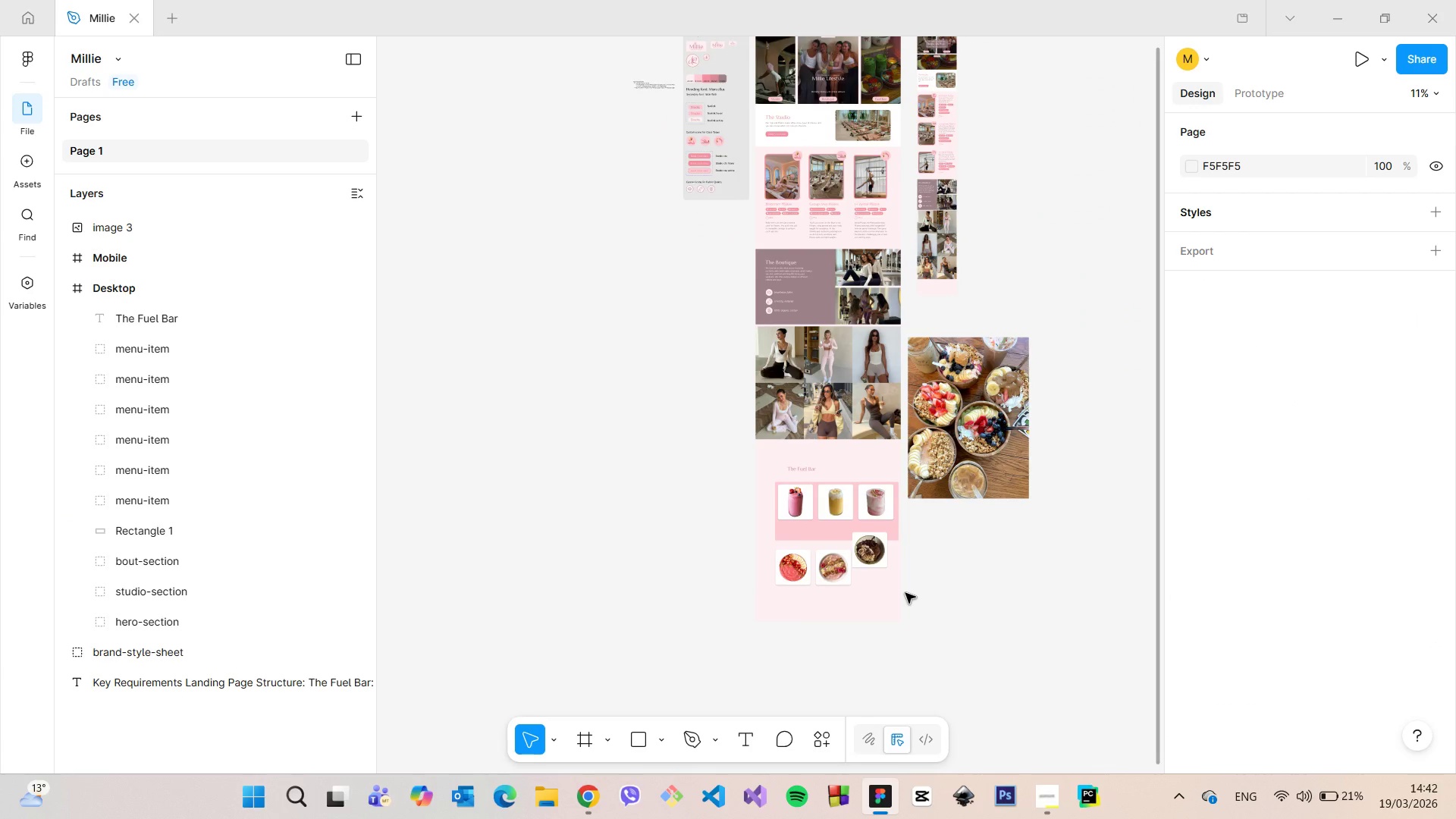 
scroll: coordinate [665, 452], scroll_direction: up, amount: 11.0
 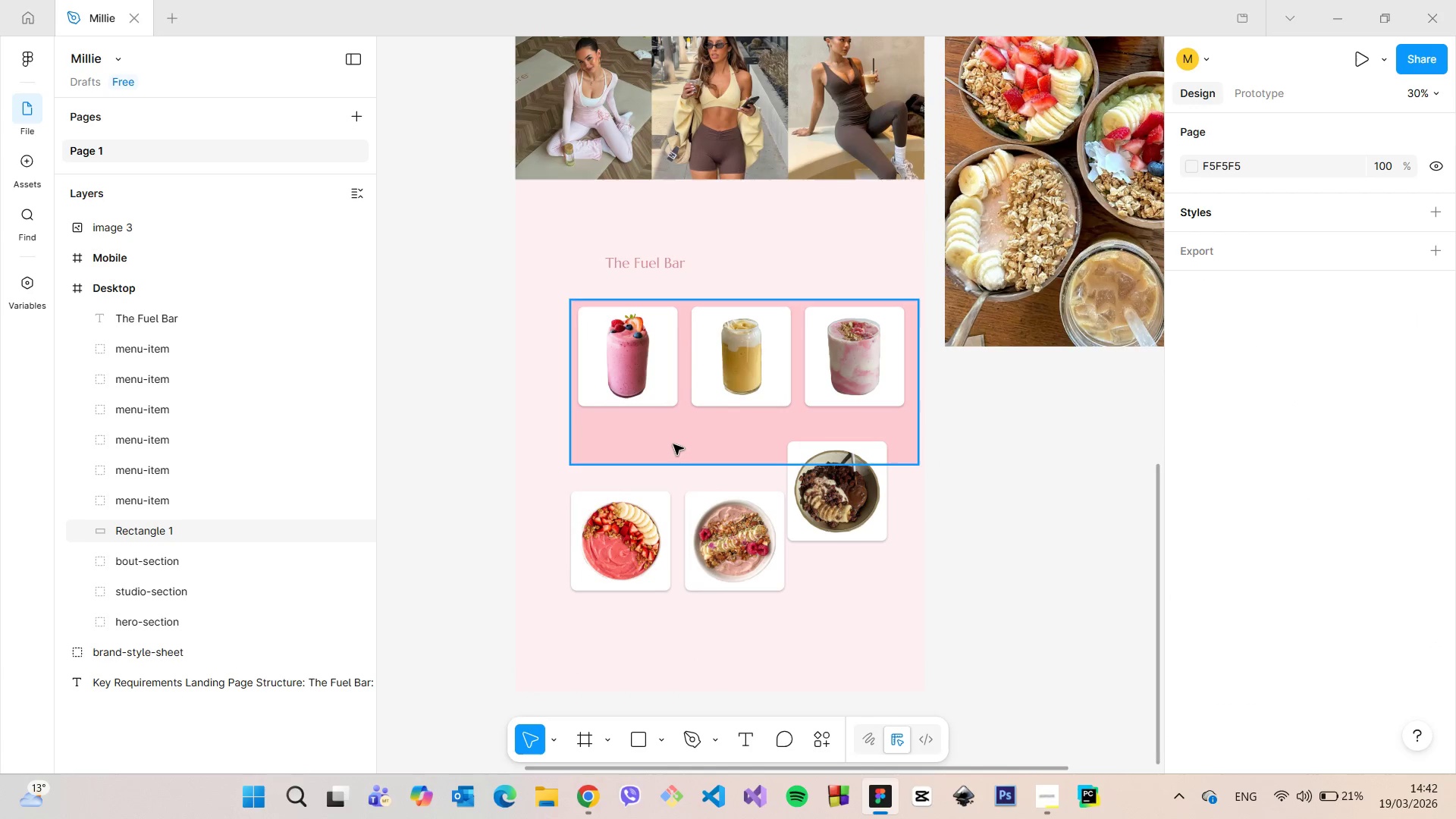 
left_click([673, 444])
 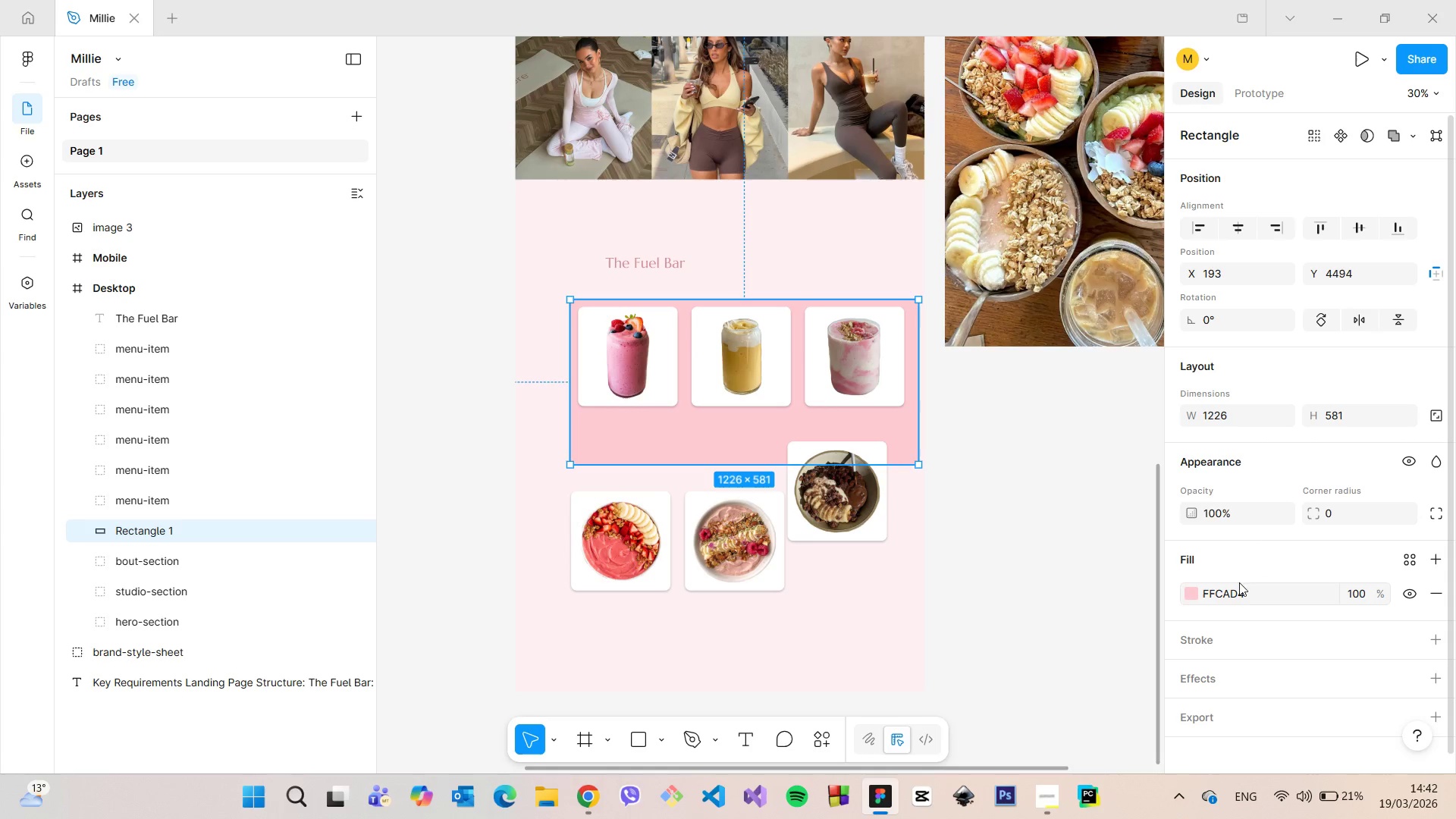 
left_click([1363, 507])
 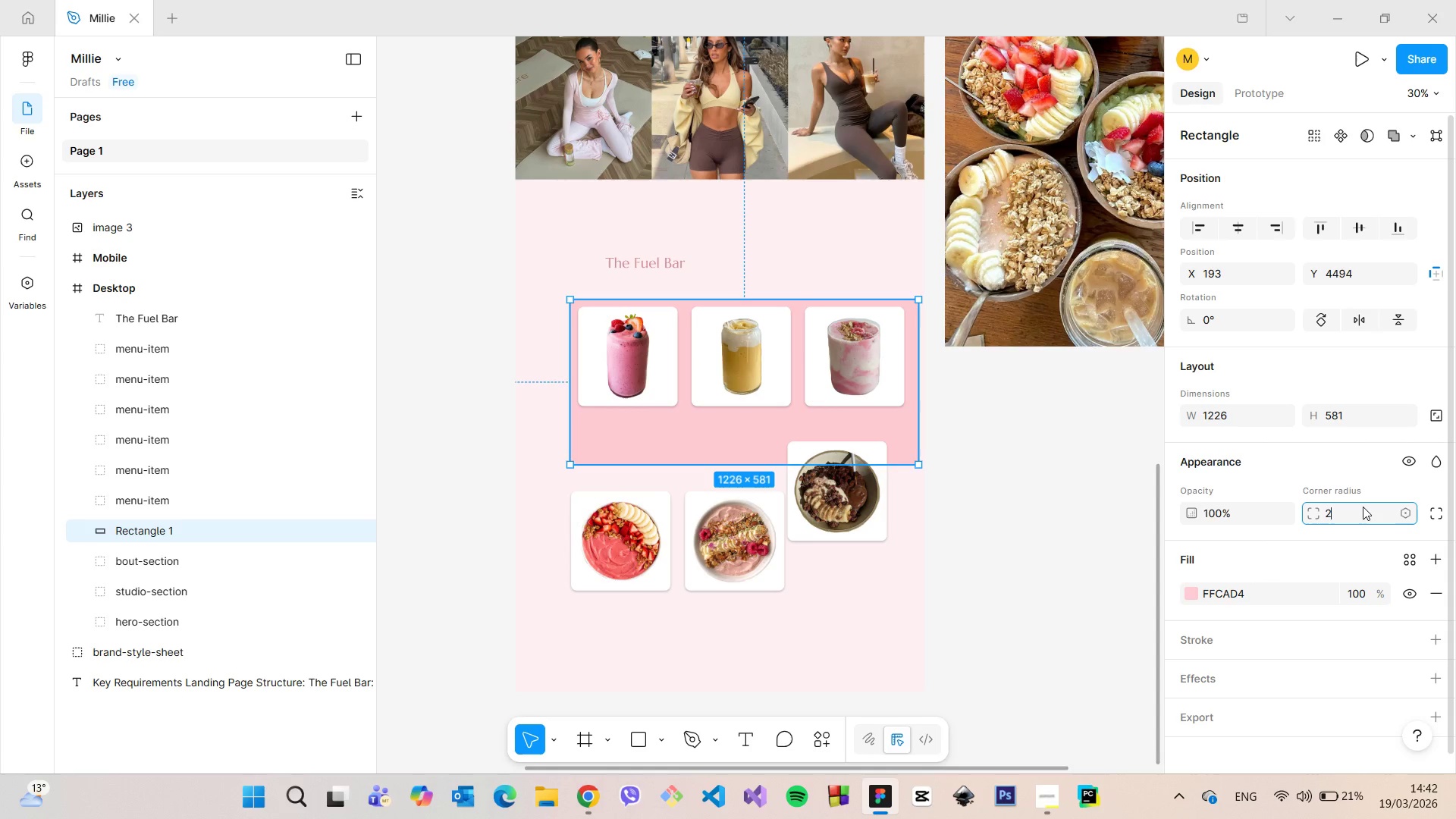 
type(20)
 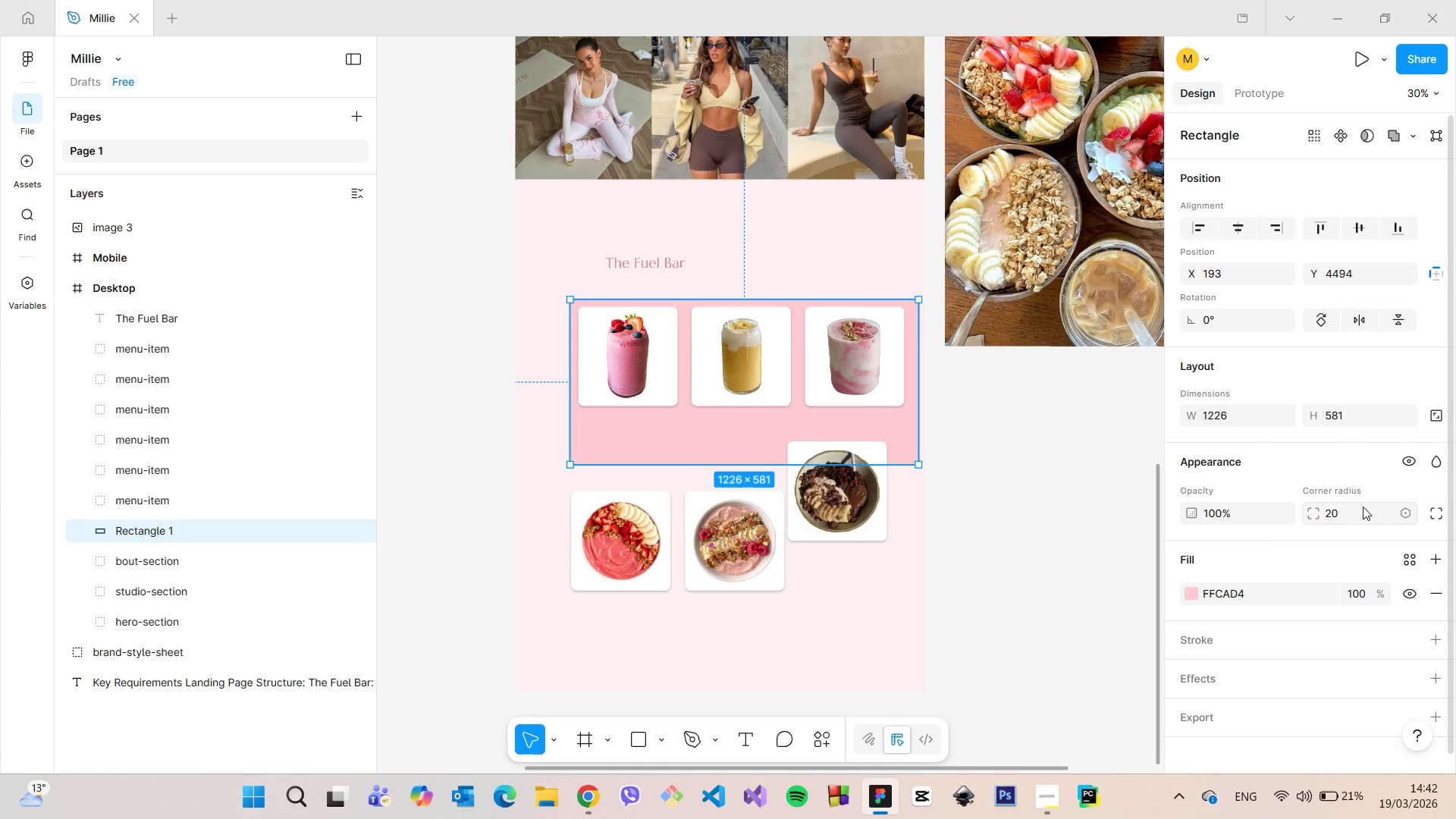 
key(Enter)
 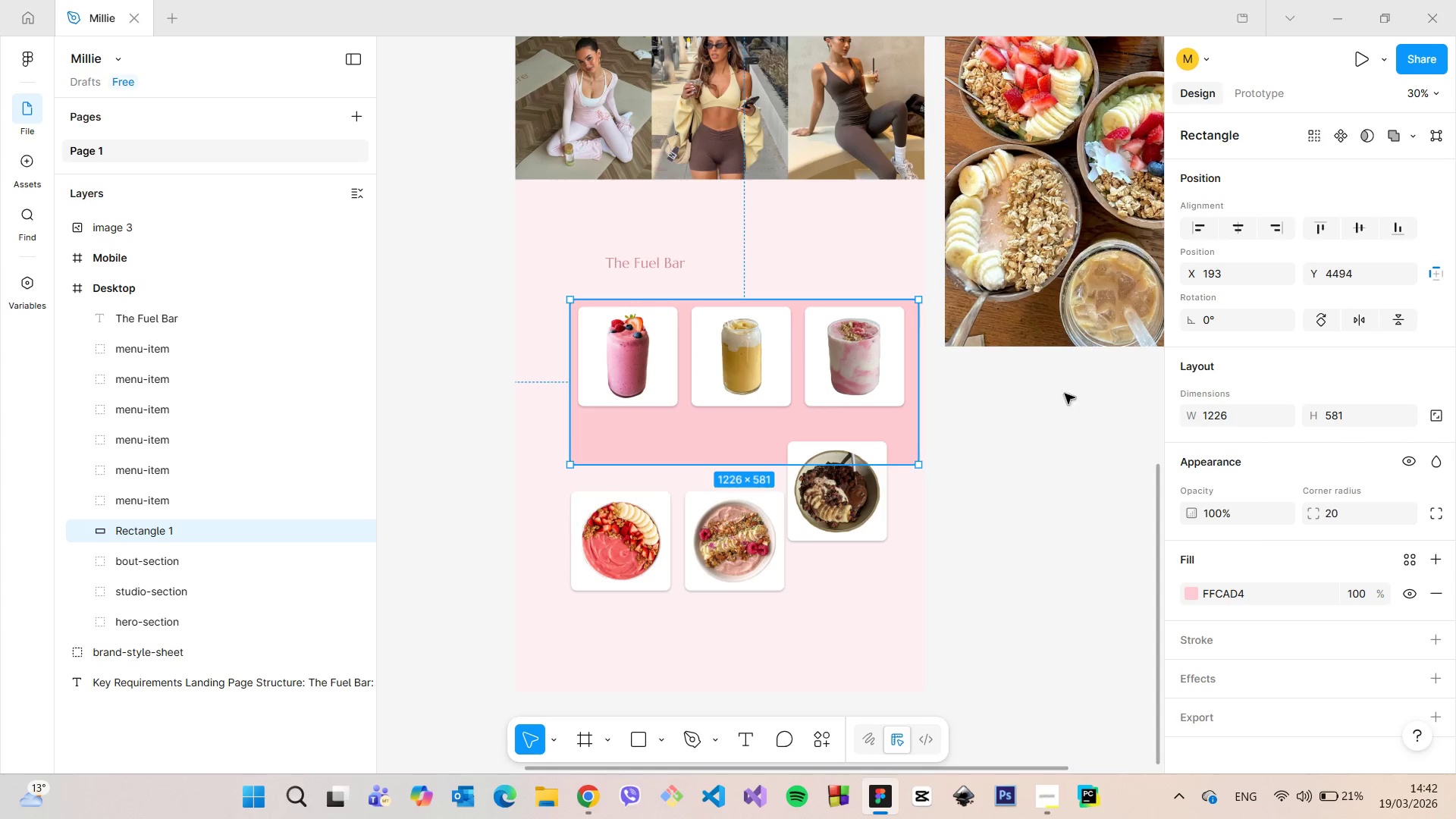 
left_click([1038, 413])
 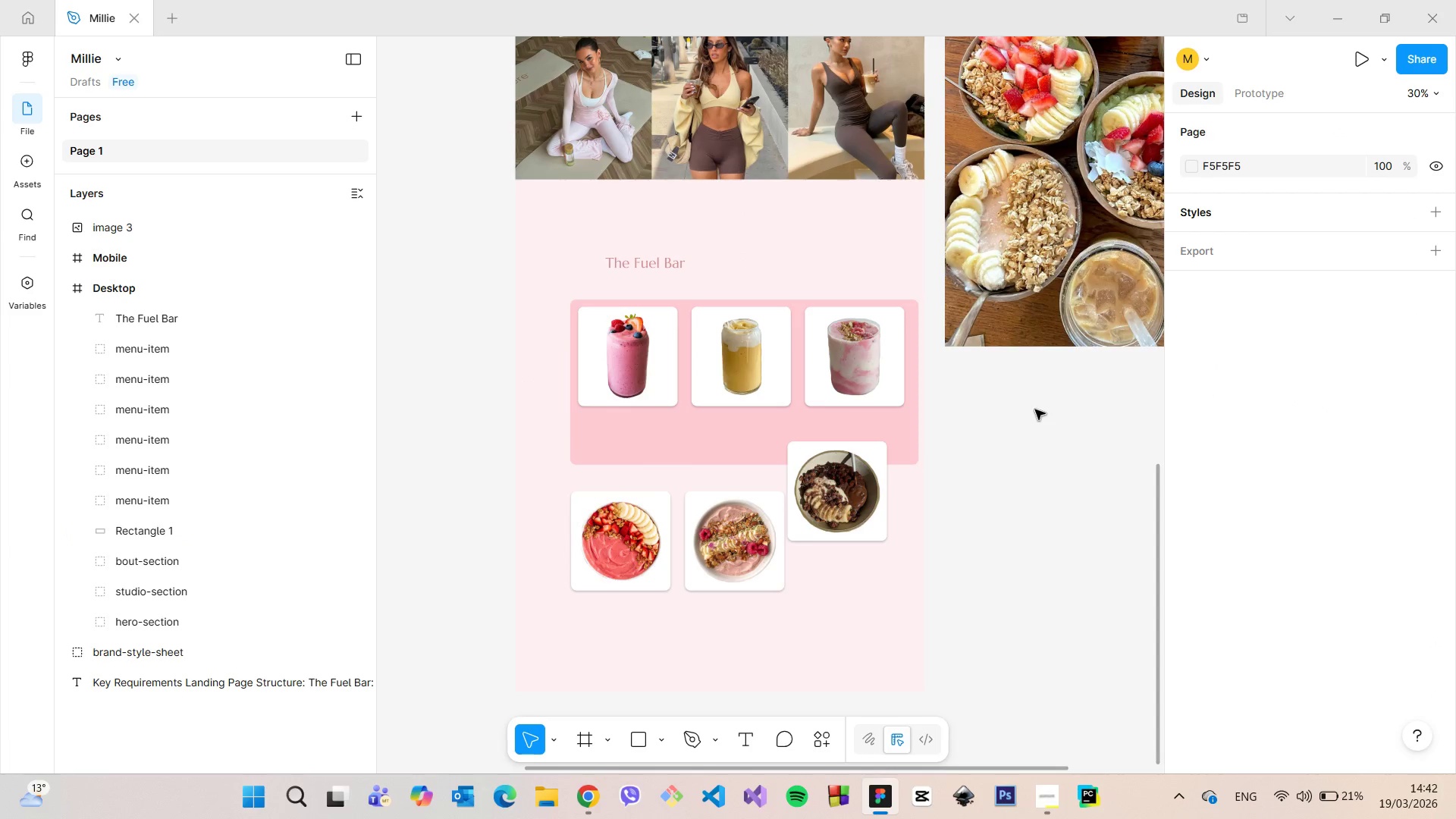 
scroll: coordinate [822, 400], scroll_direction: up, amount: 3.0
 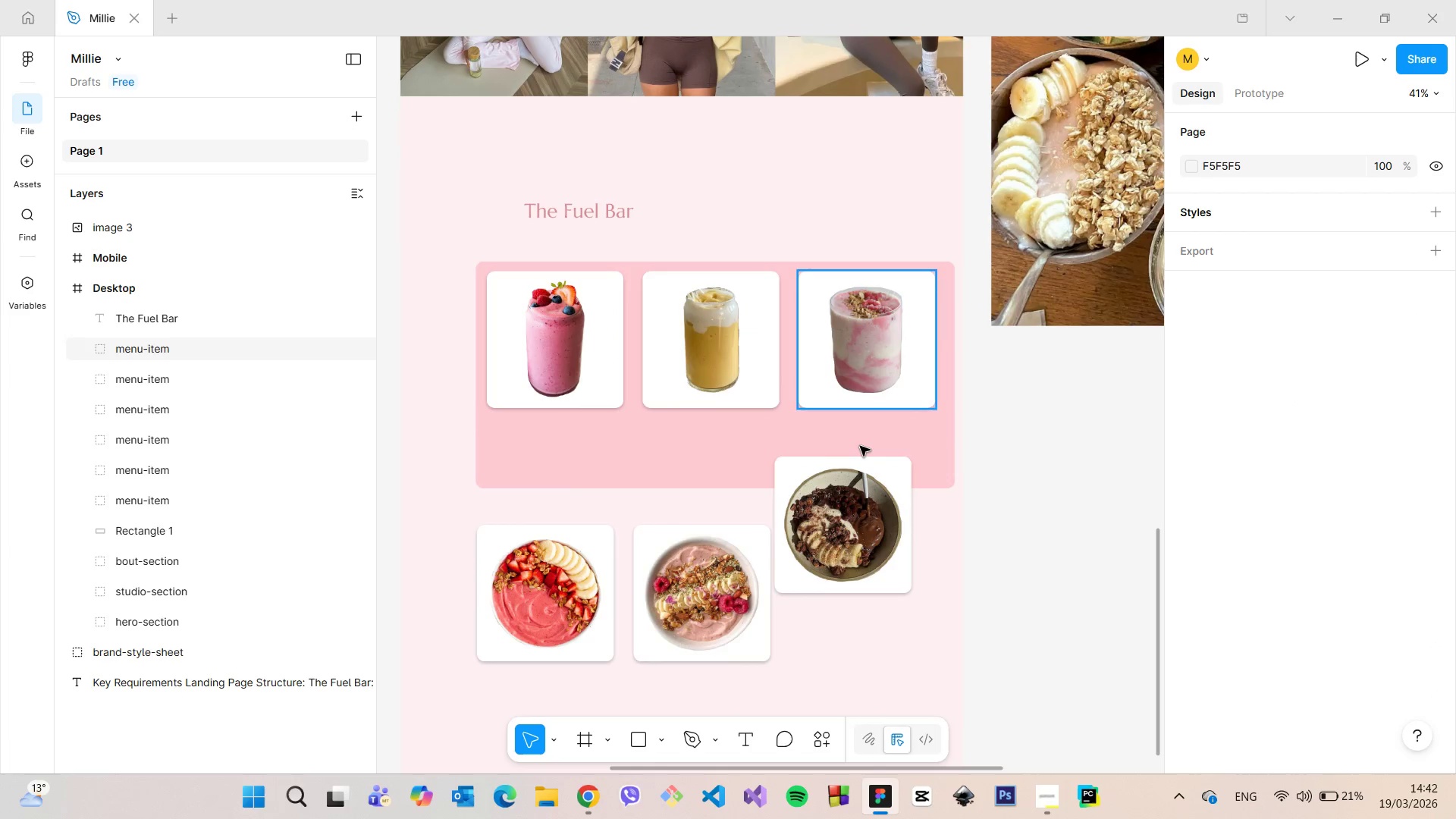 
mouse_move([868, 444])
 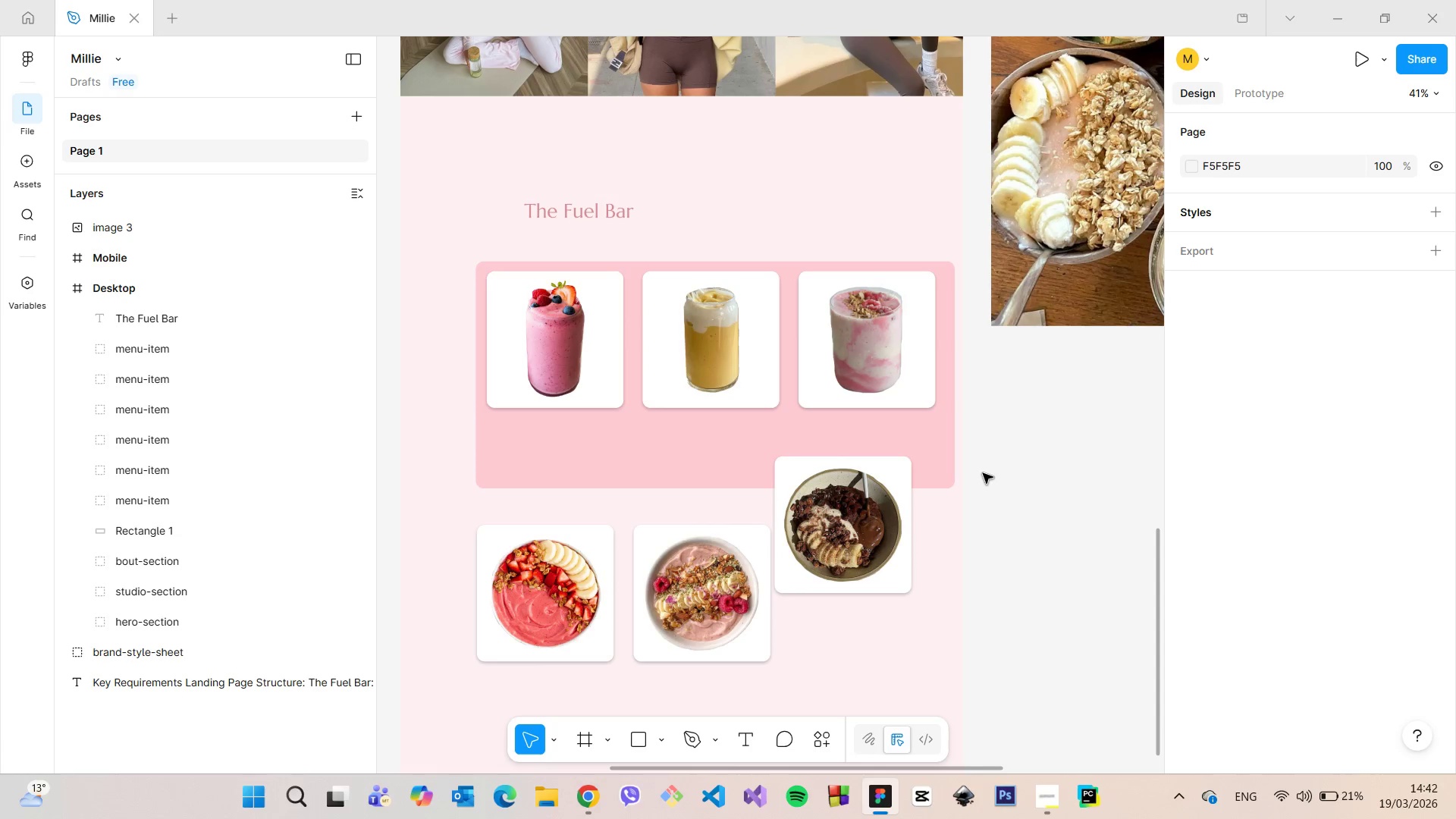 
left_click([983, 473])
 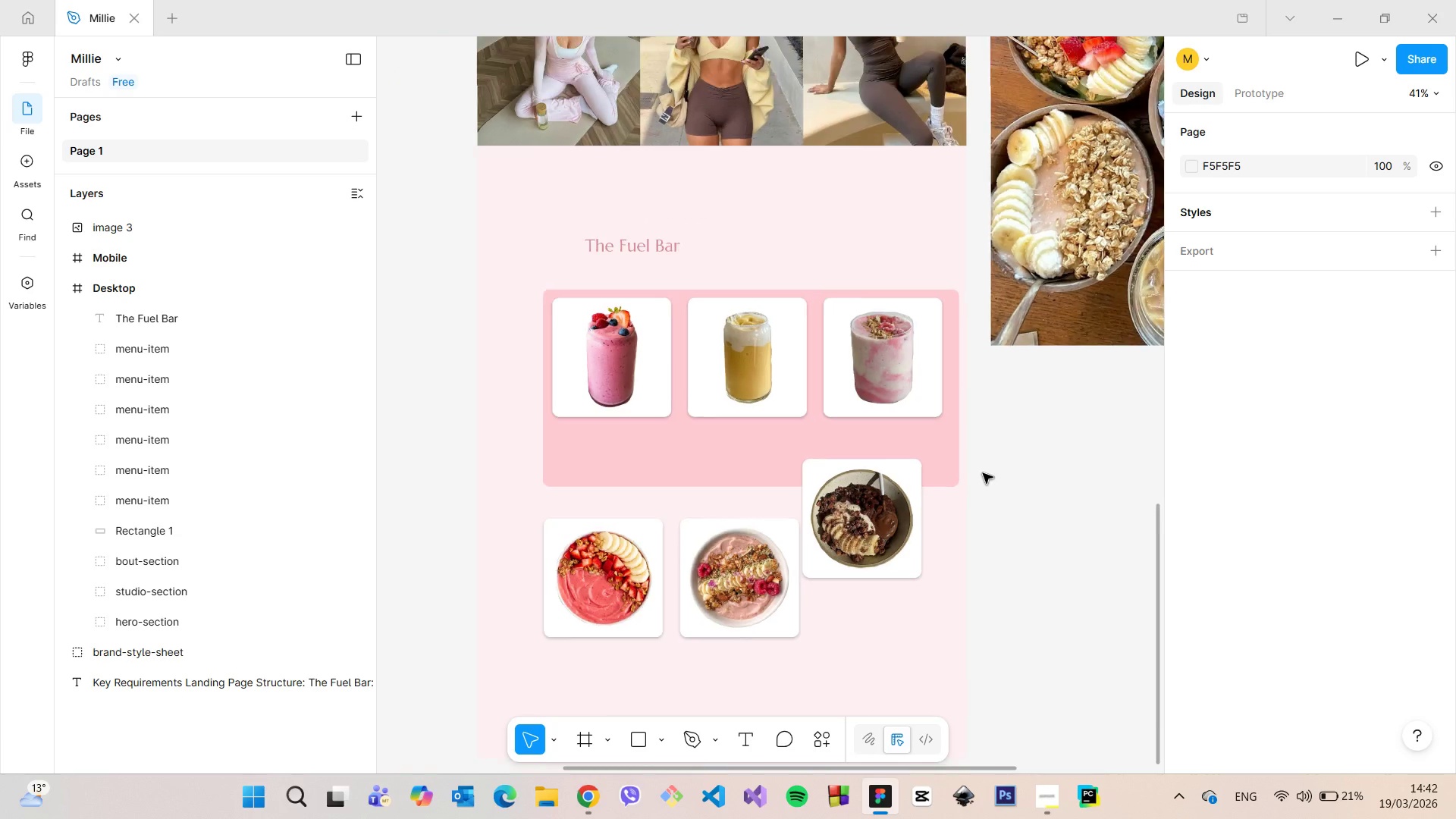 
scroll: coordinate [983, 473], scroll_direction: down, amount: 2.0
 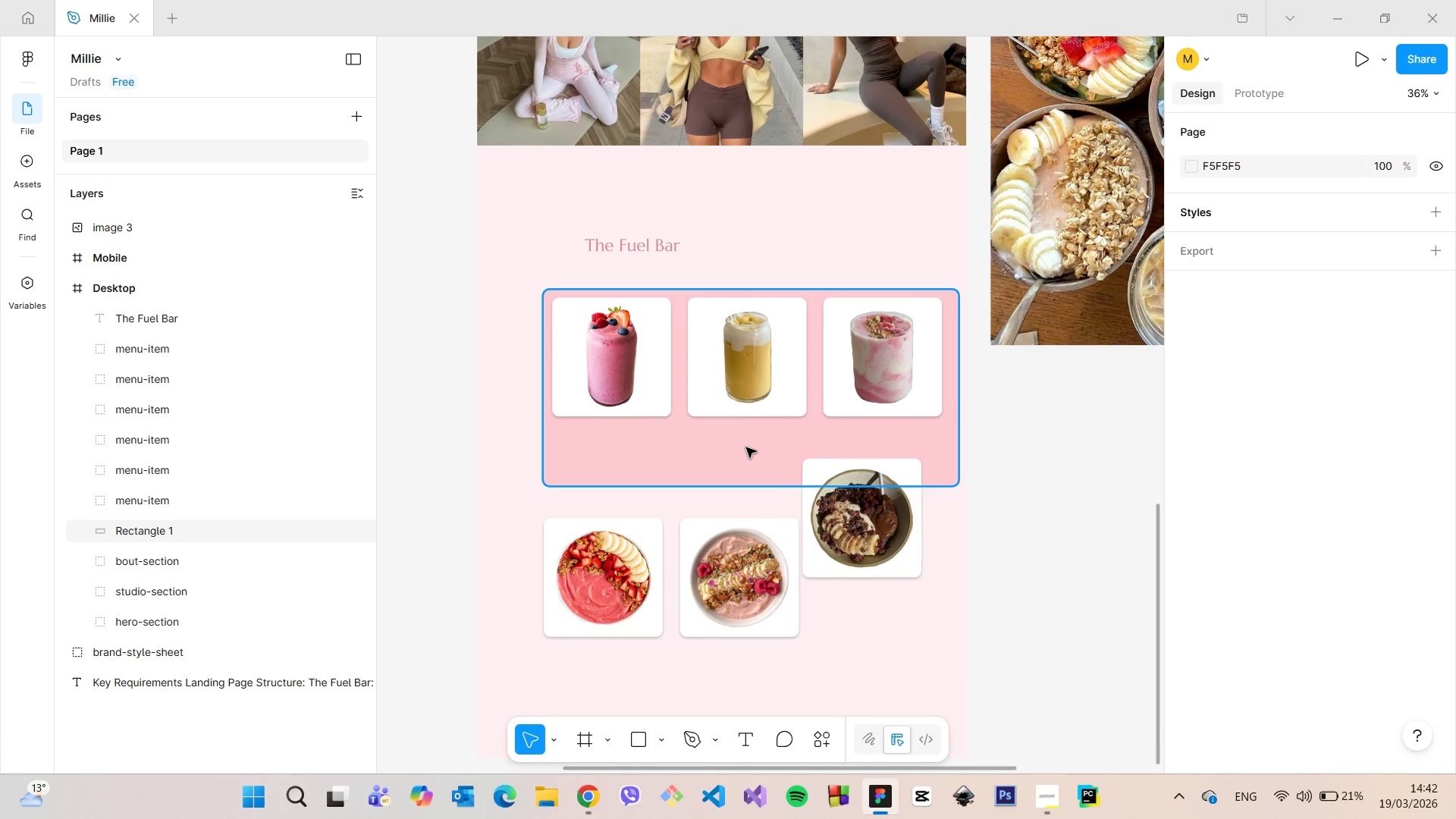 
left_click([745, 447])
 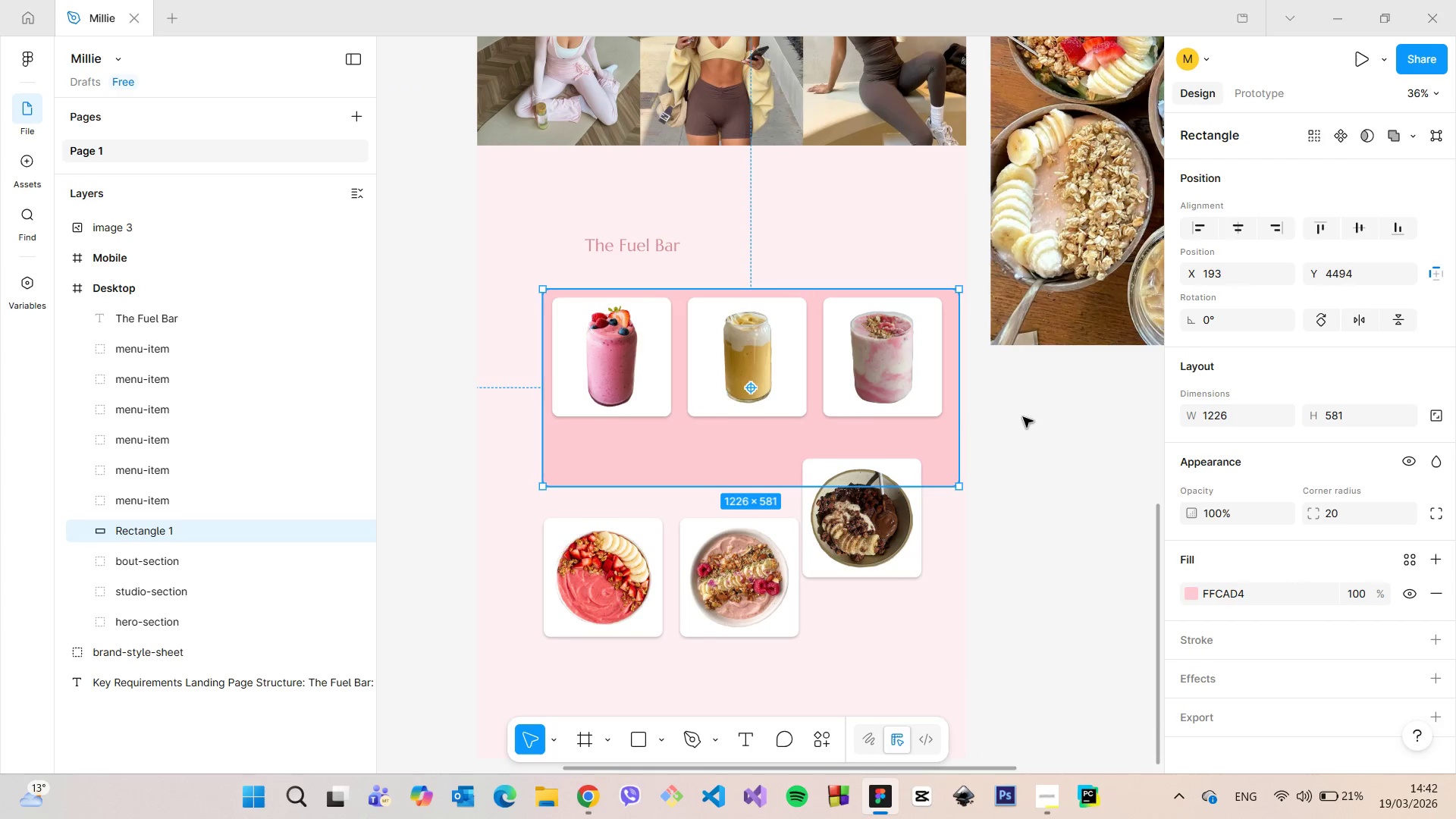 
left_click_drag(start_coordinate=[960, 413], to_coordinate=[968, 413])
 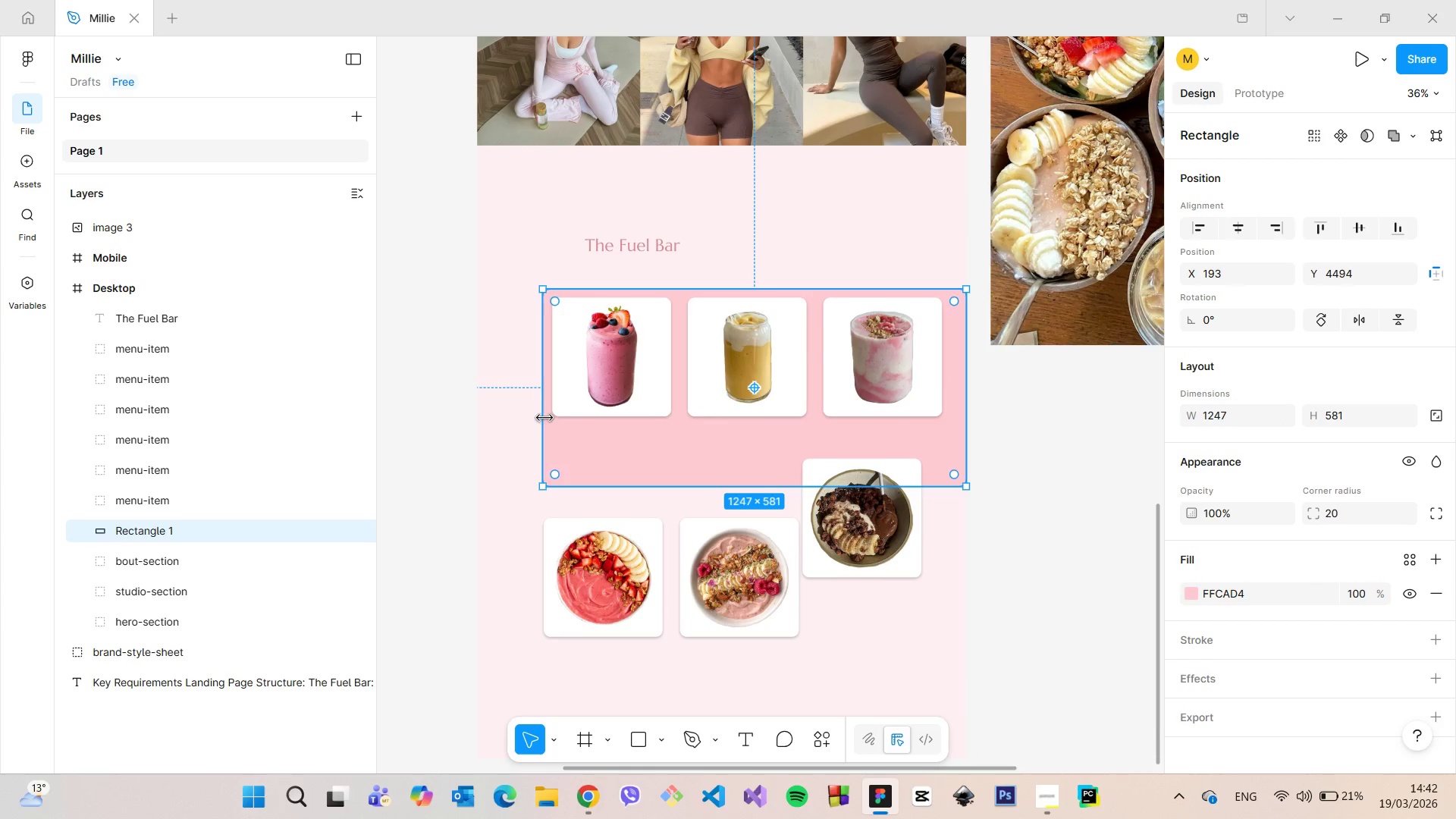 
left_click_drag(start_coordinate=[544, 417], to_coordinate=[479, 413])
 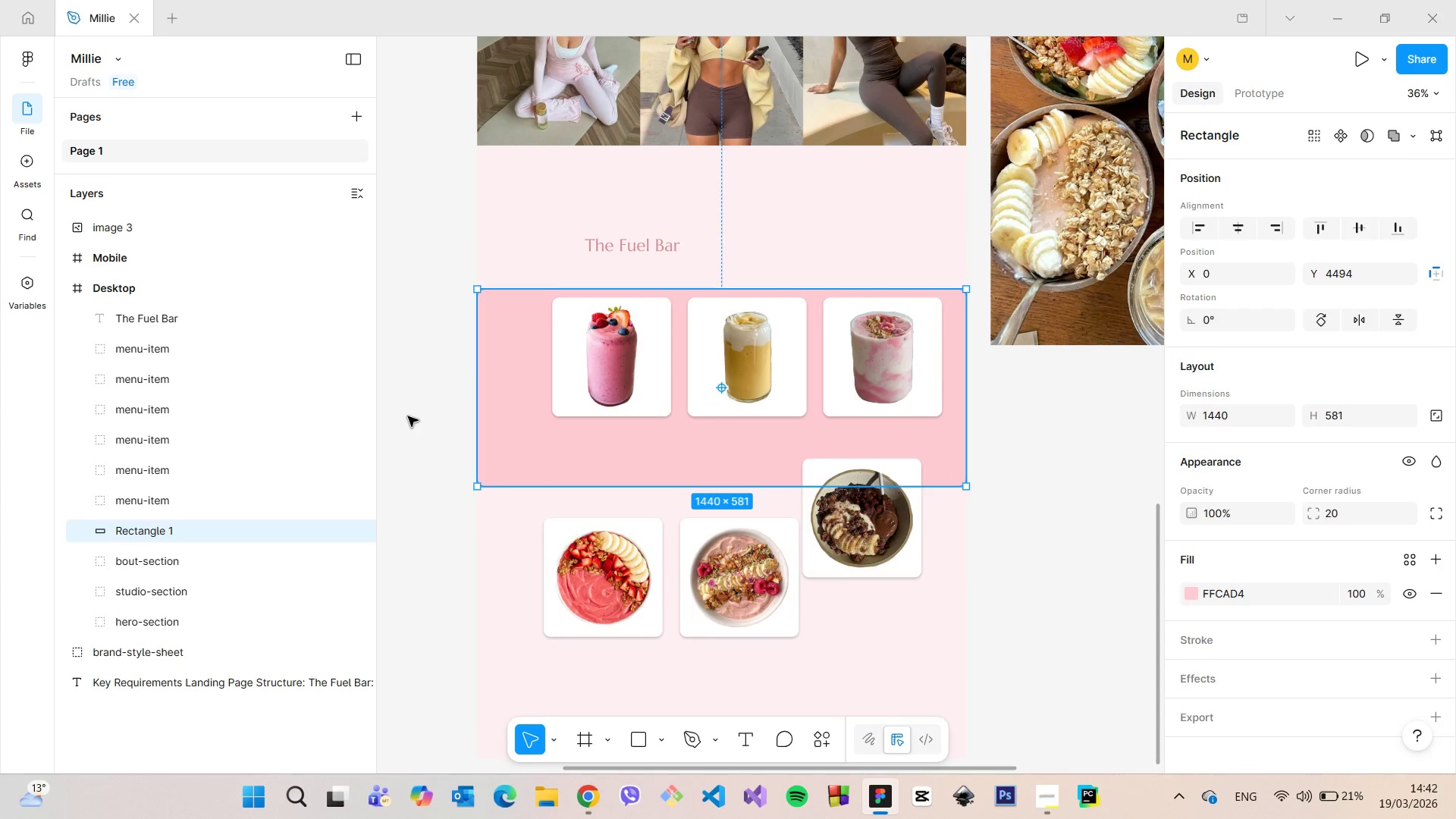 
left_click([408, 416])
 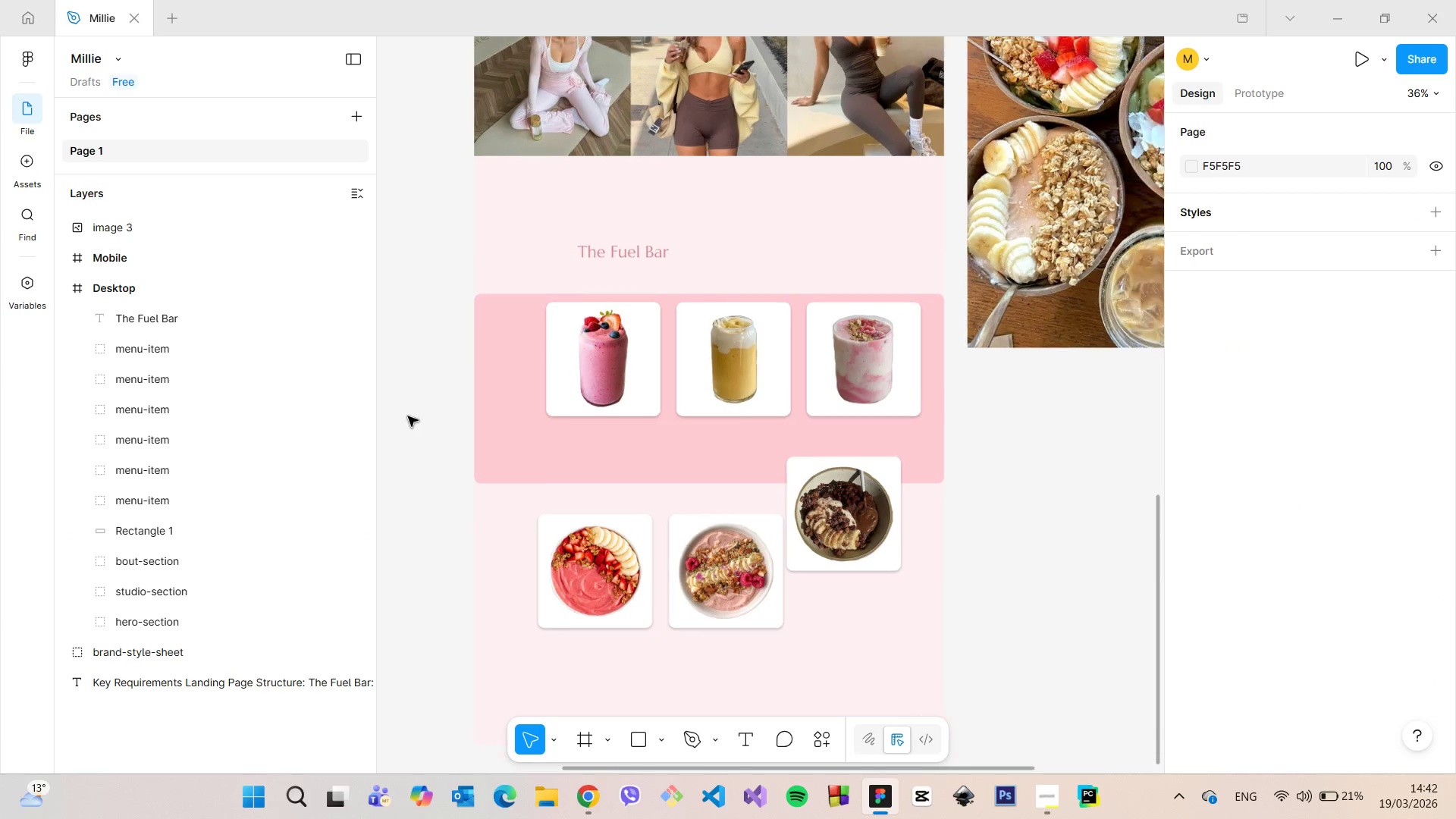 
scroll: coordinate [416, 430], scroll_direction: down, amount: 15.0
 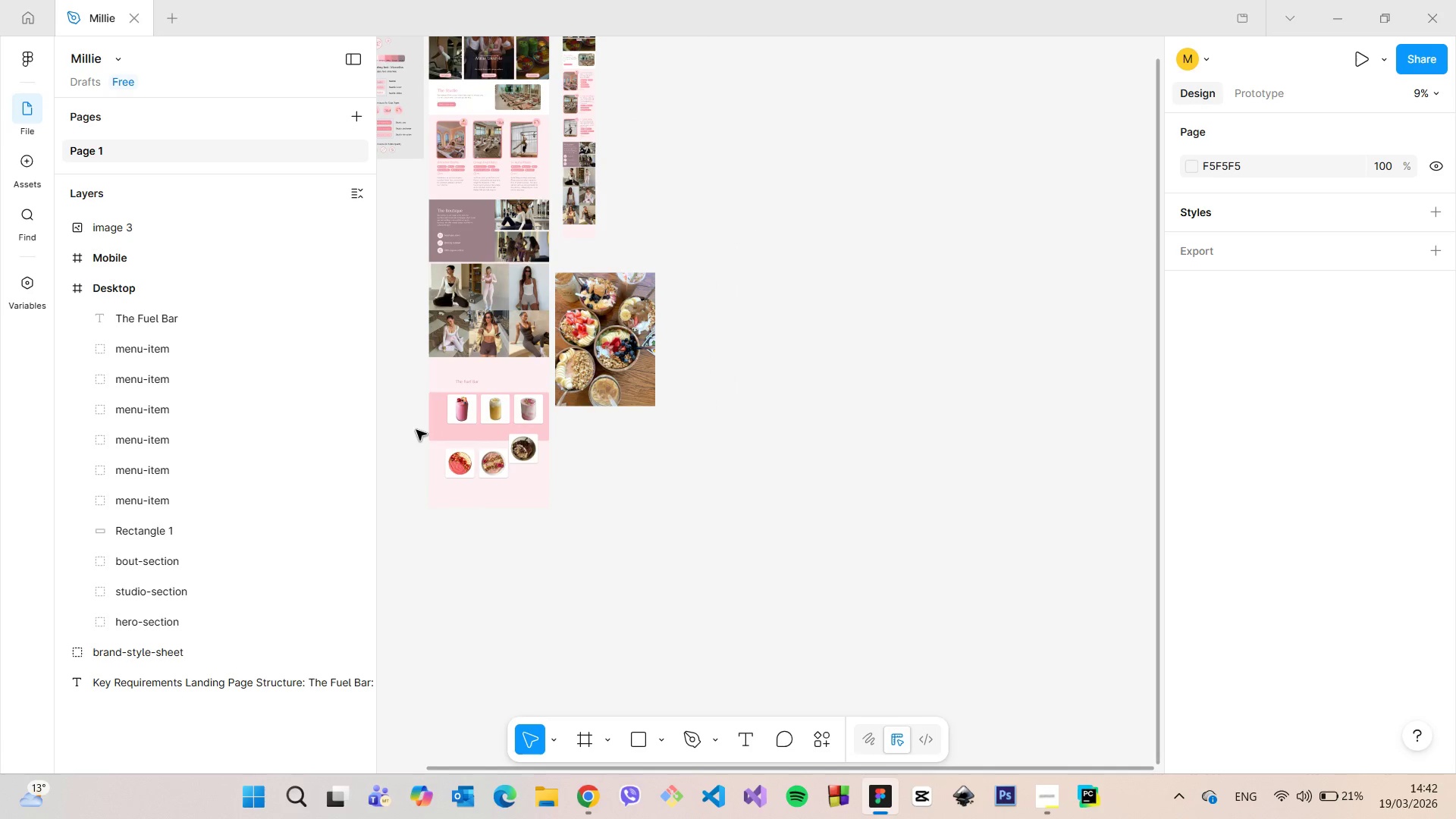 
scroll: coordinate [419, 430], scroll_direction: up, amount: 10.0
 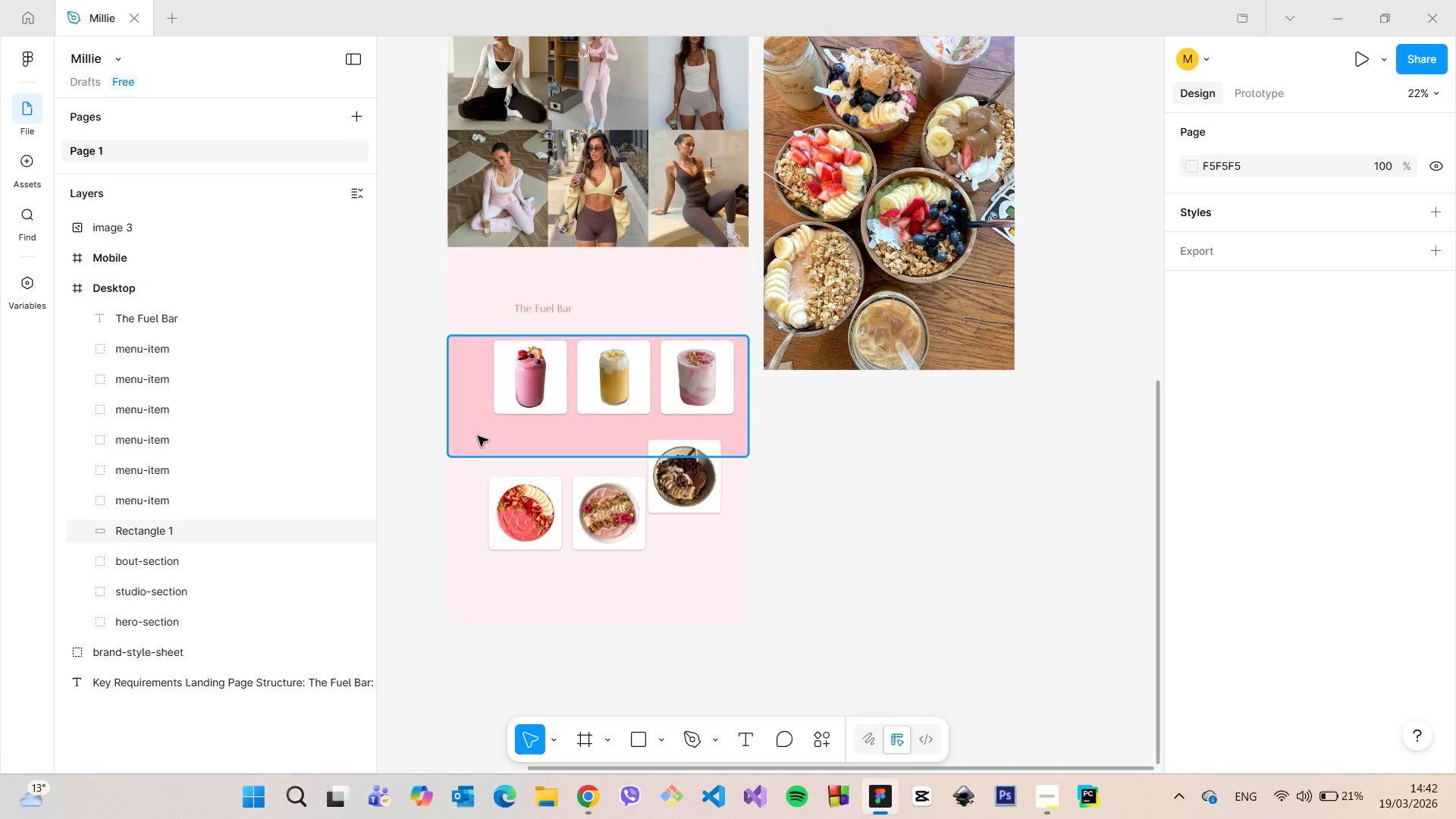 
left_click([478, 436])
 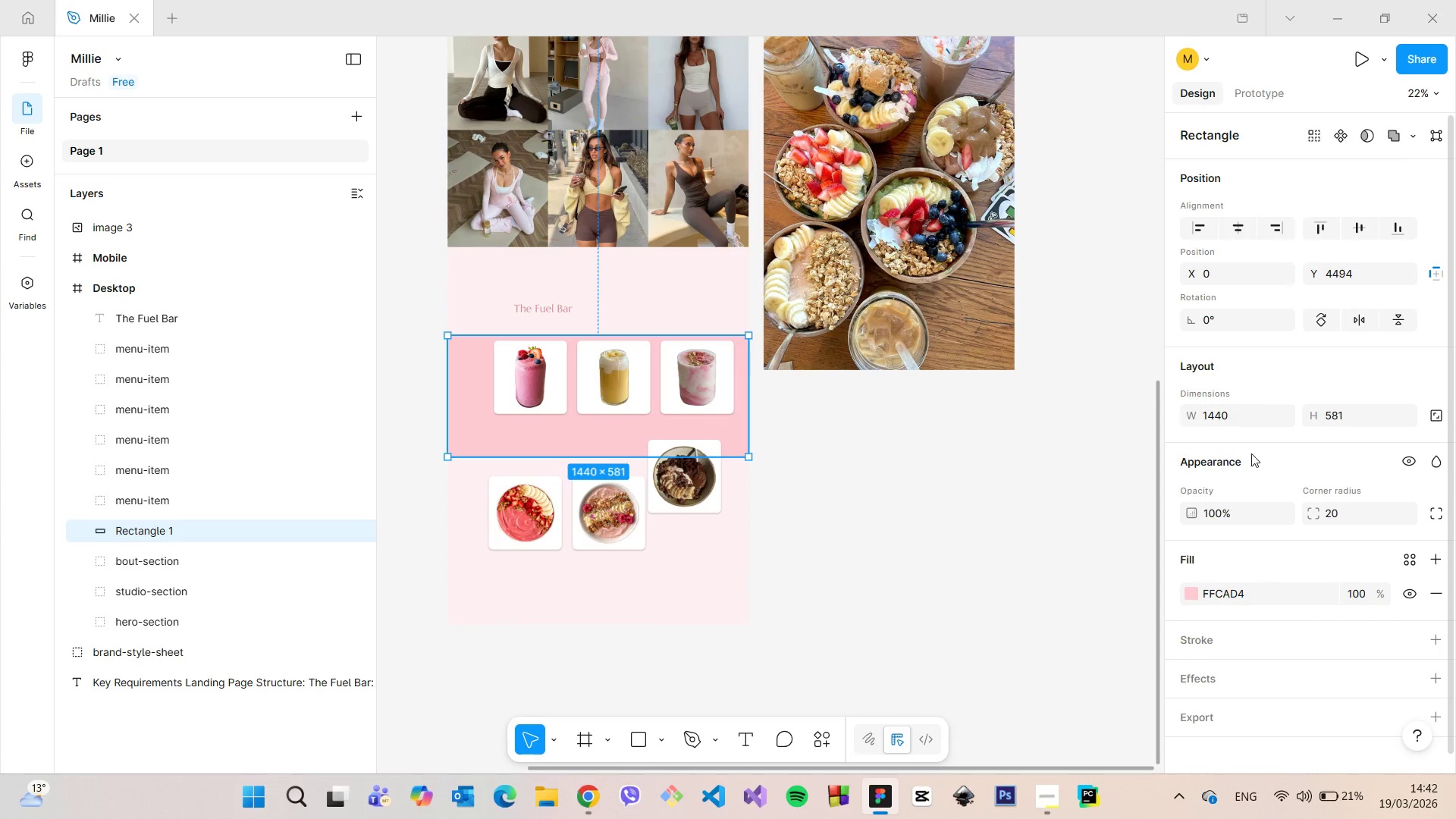 
left_click([1237, 419])
 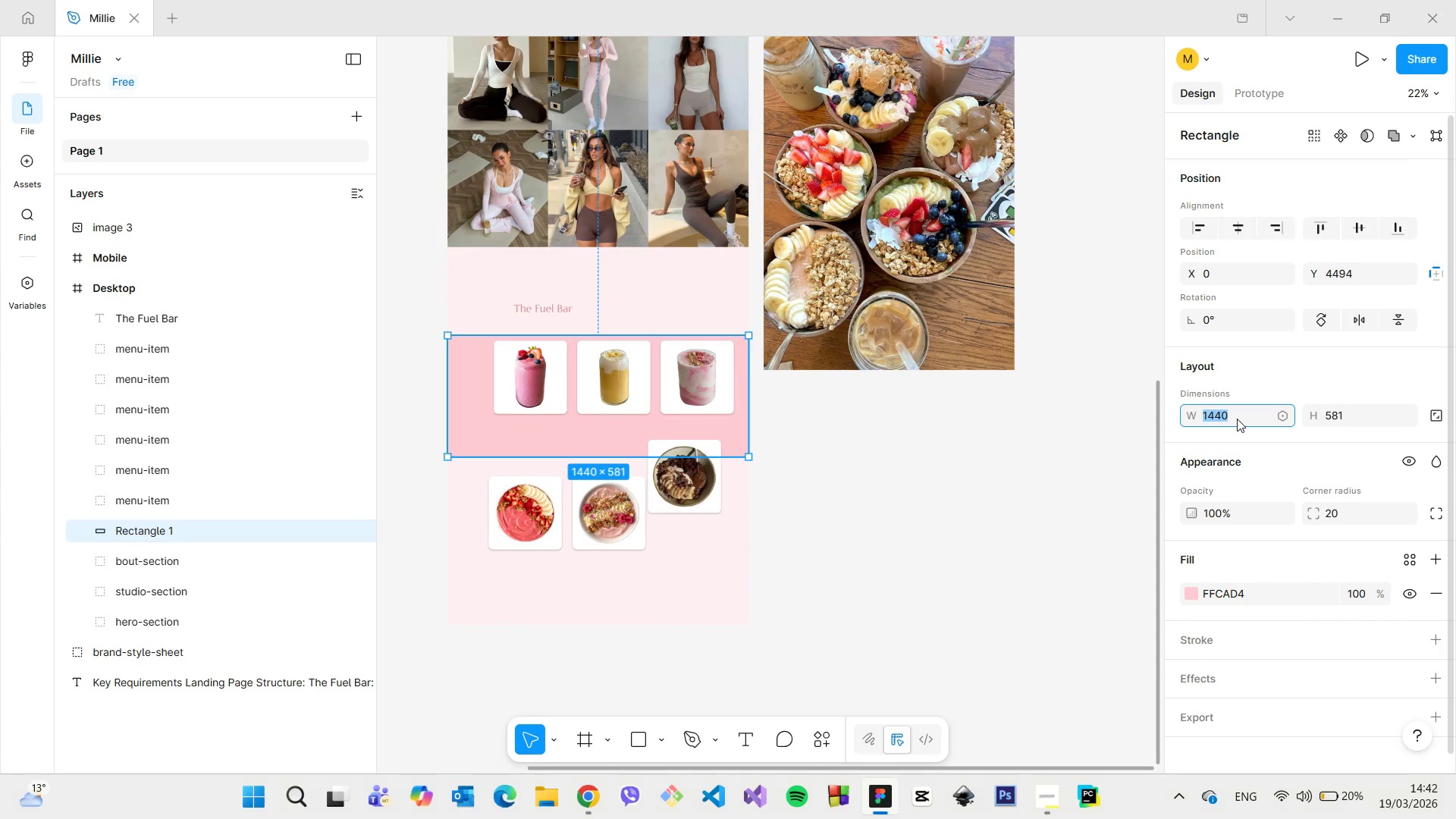 
type(1240)
 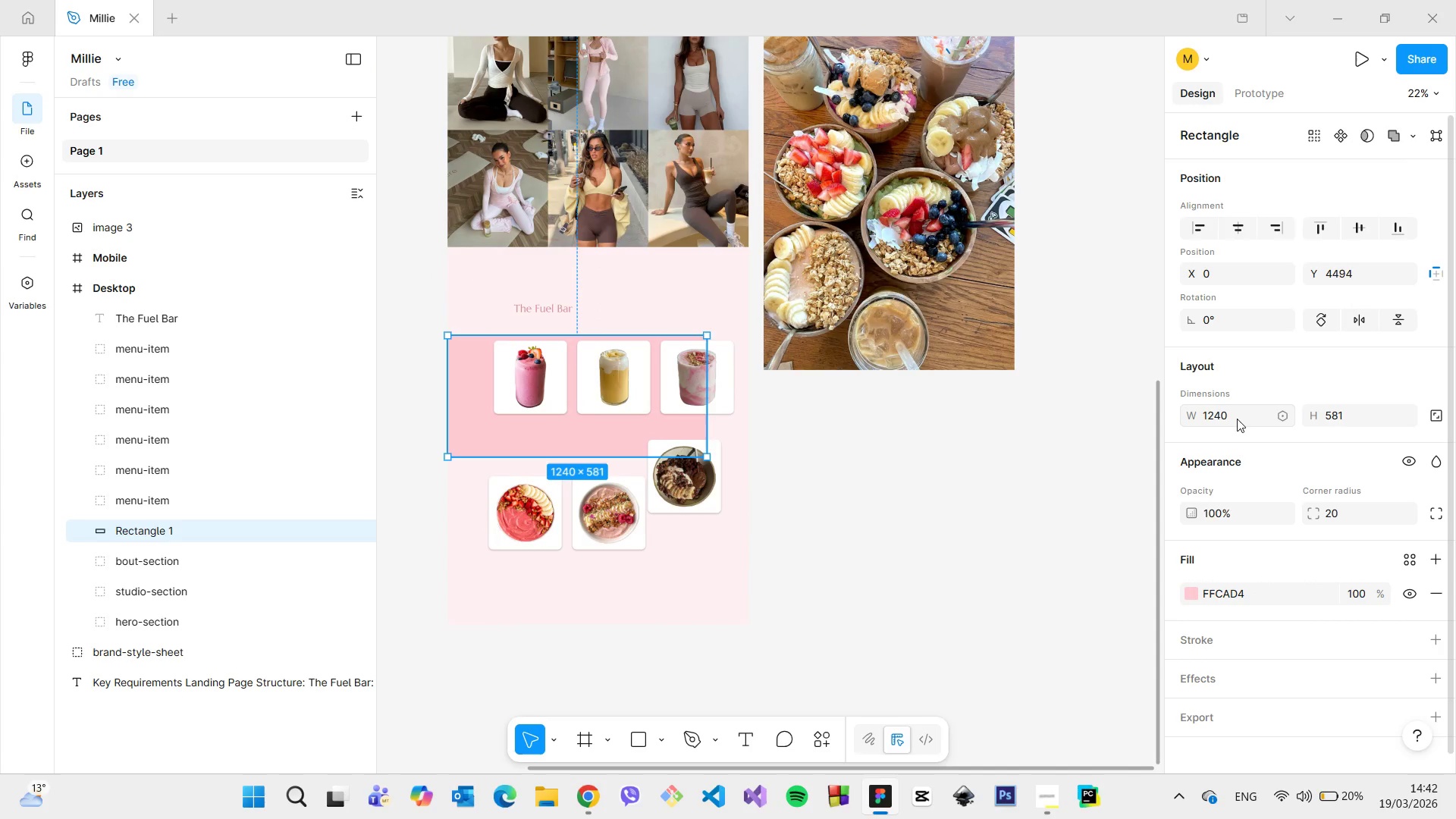 
key(Enter)
 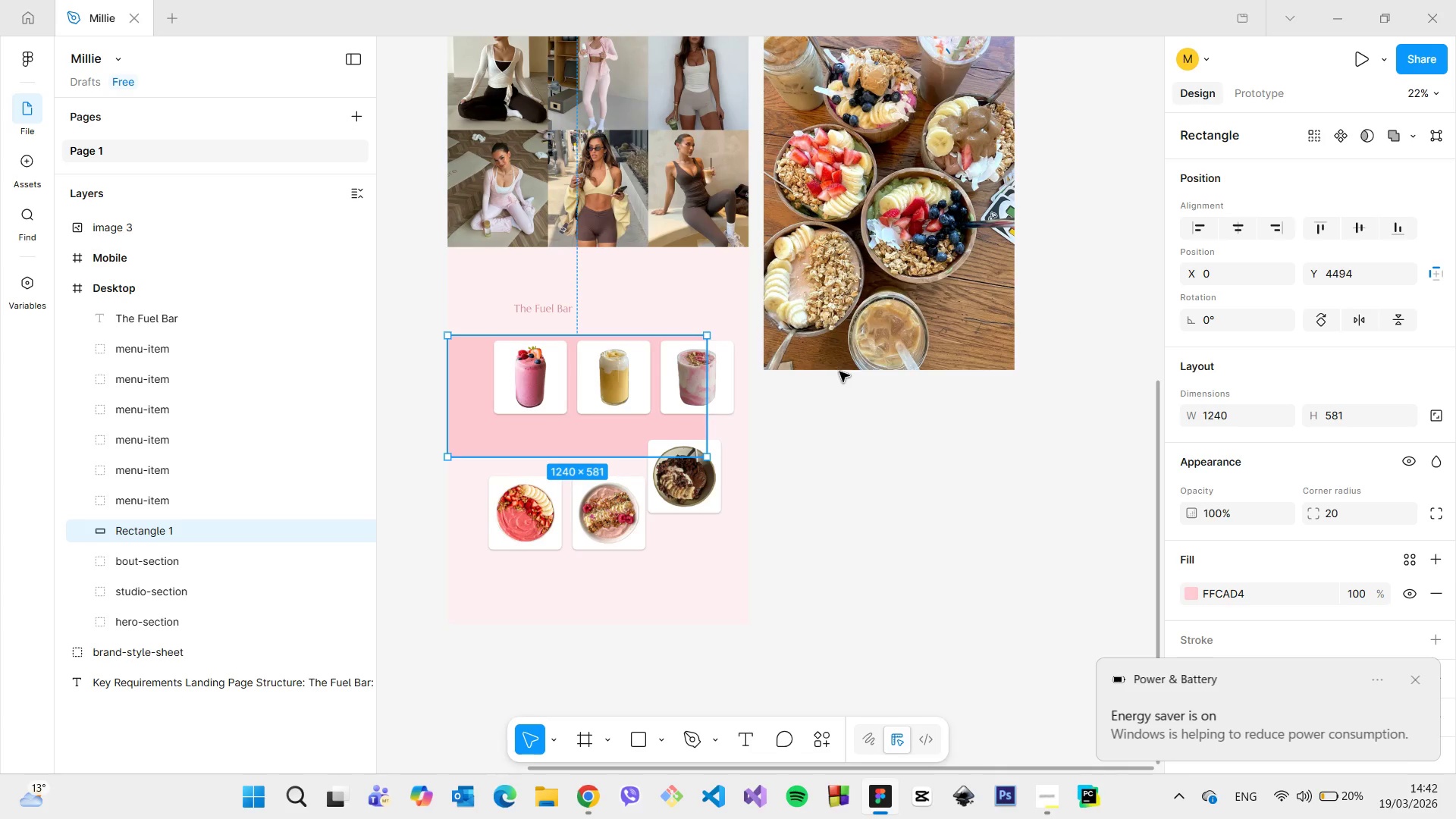 
wait(14.41)
 